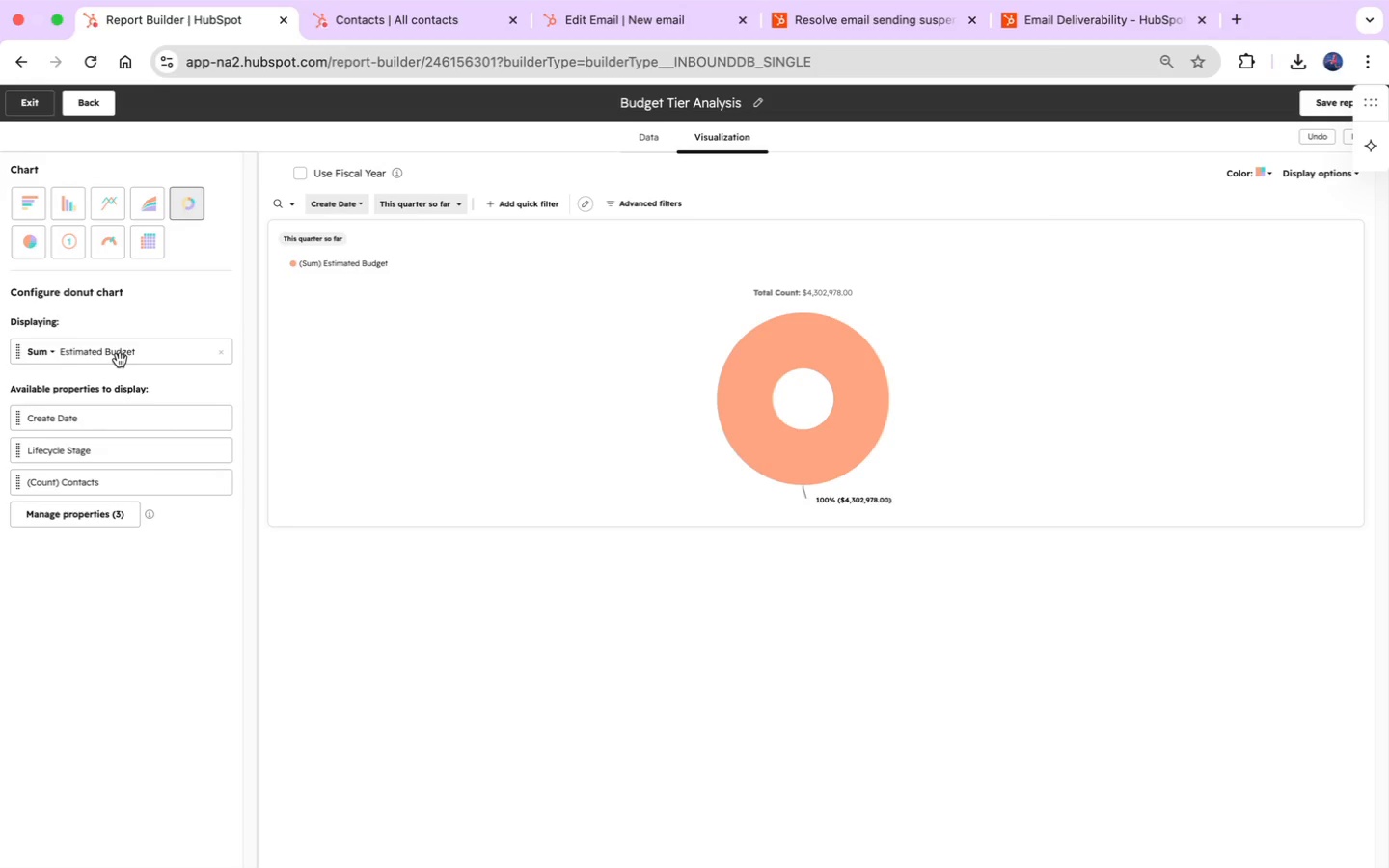 
wait(44.12)
 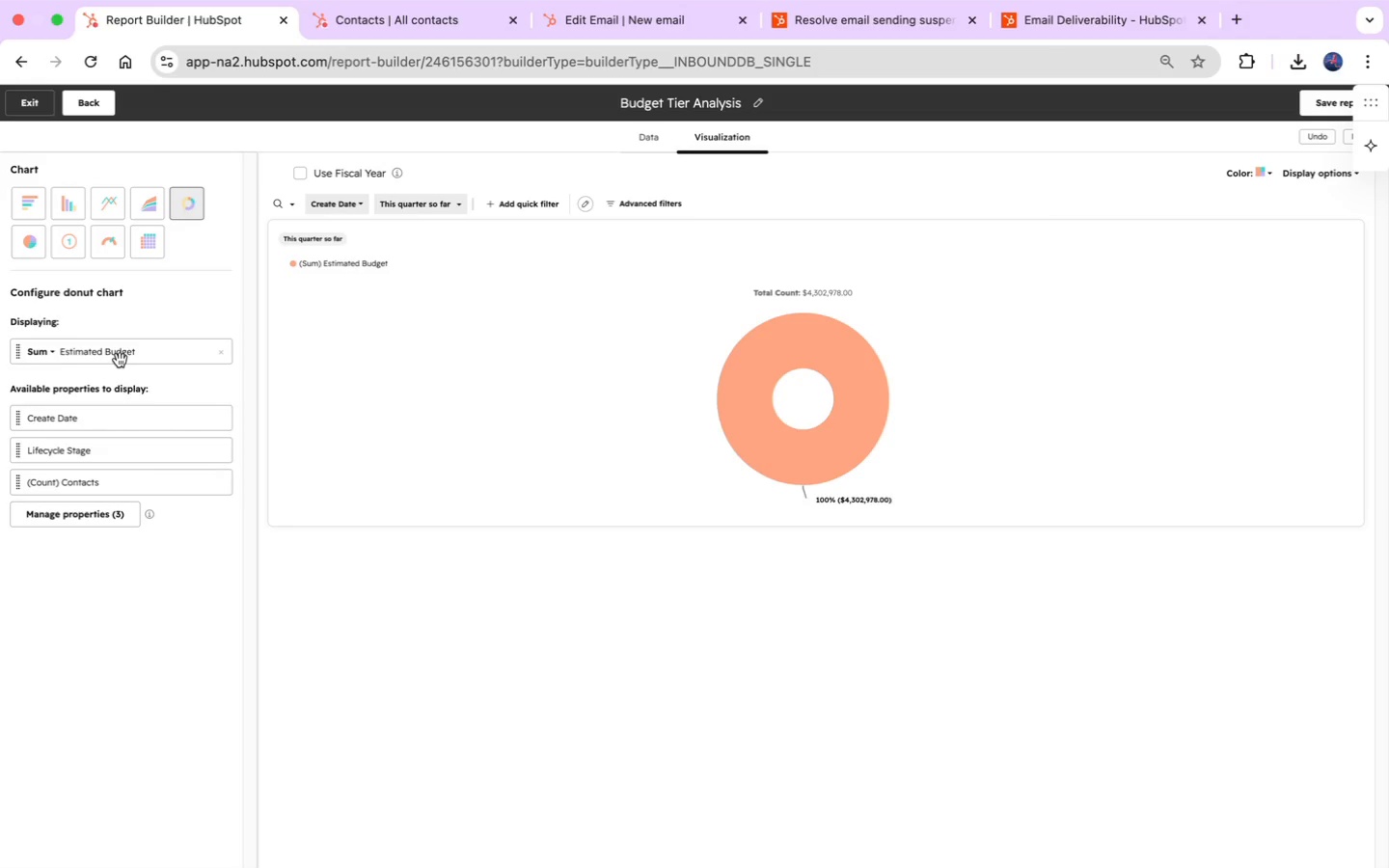 
left_click([78, 519])
 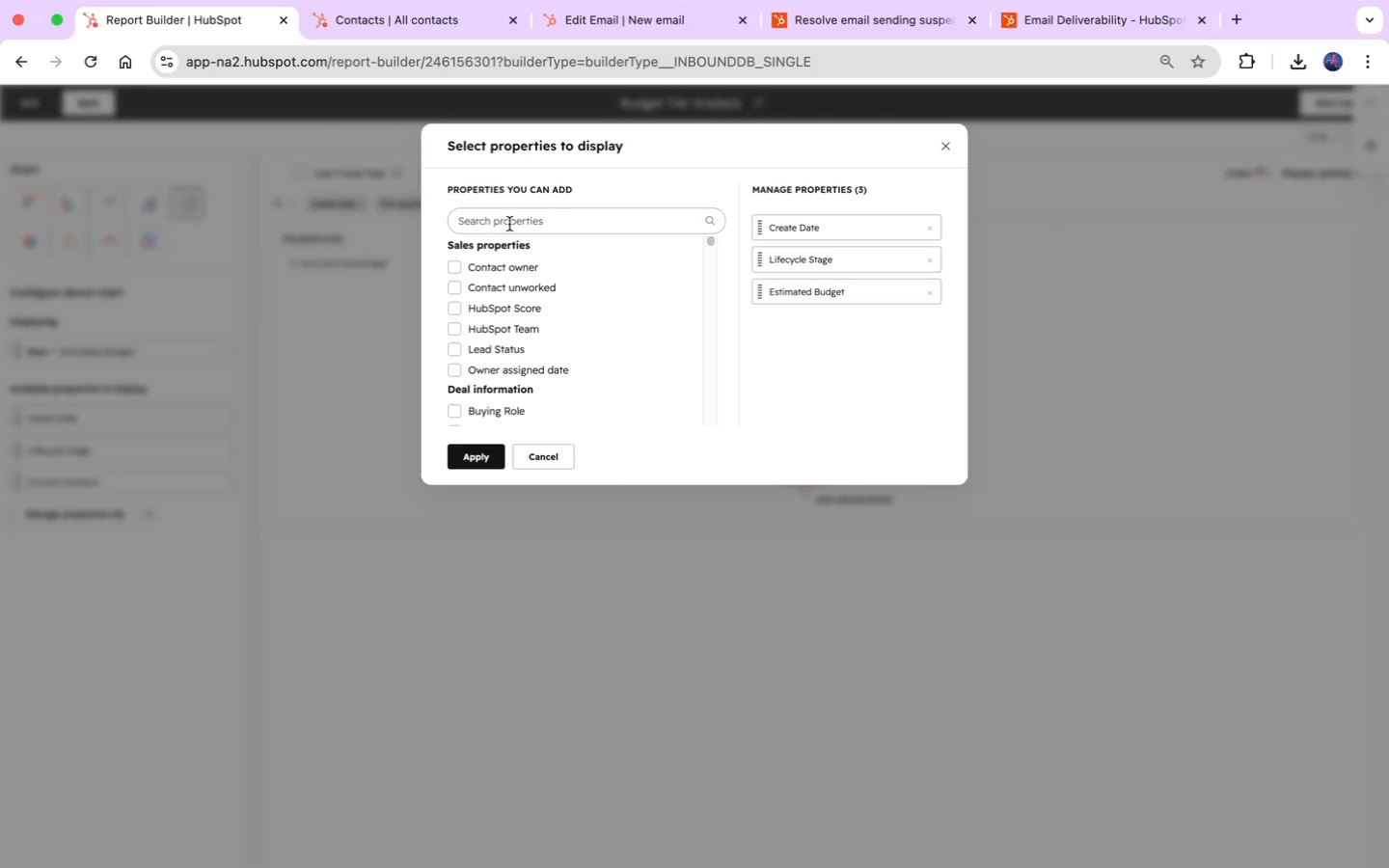 
left_click([509, 224])
 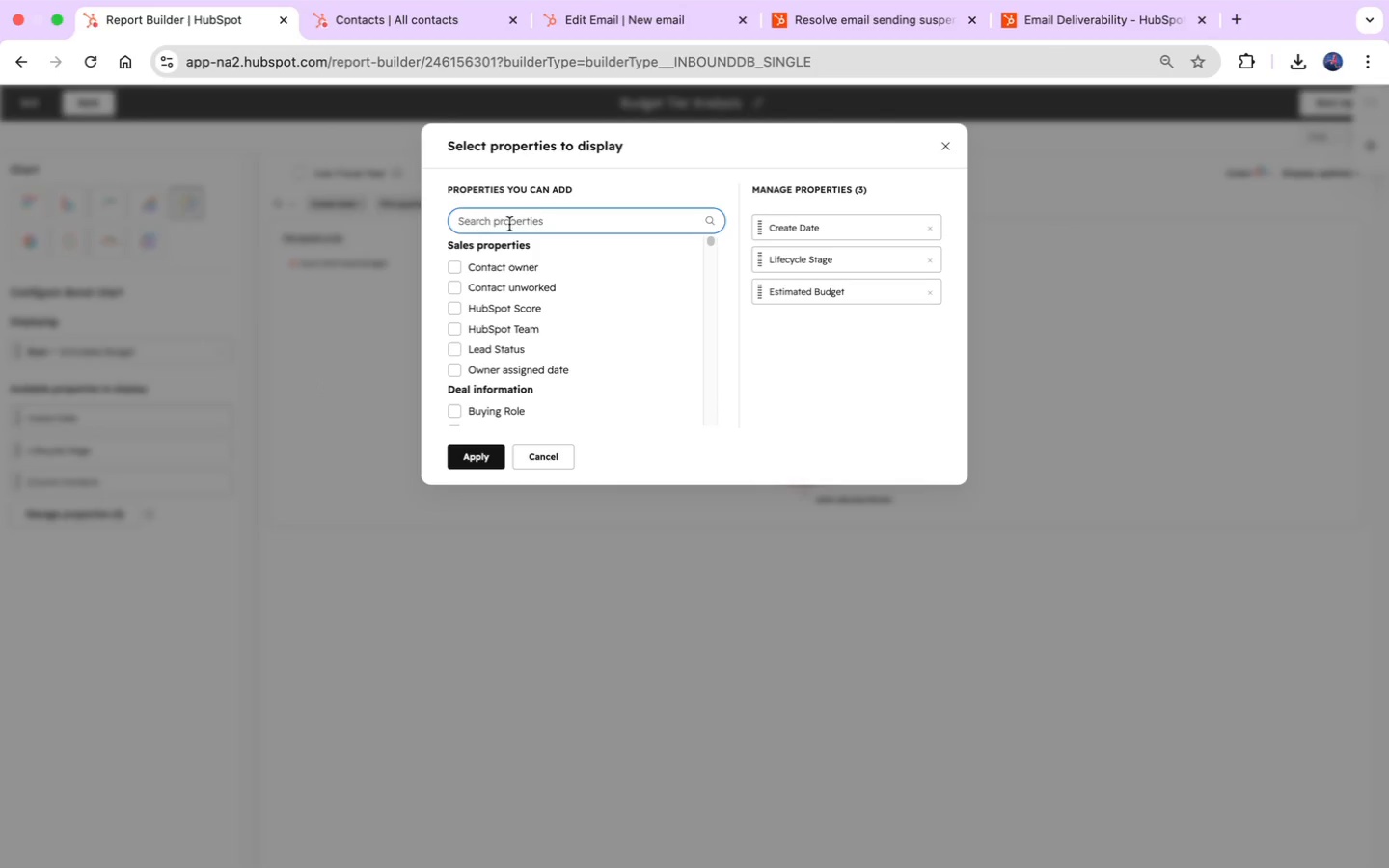 
type(typ)
 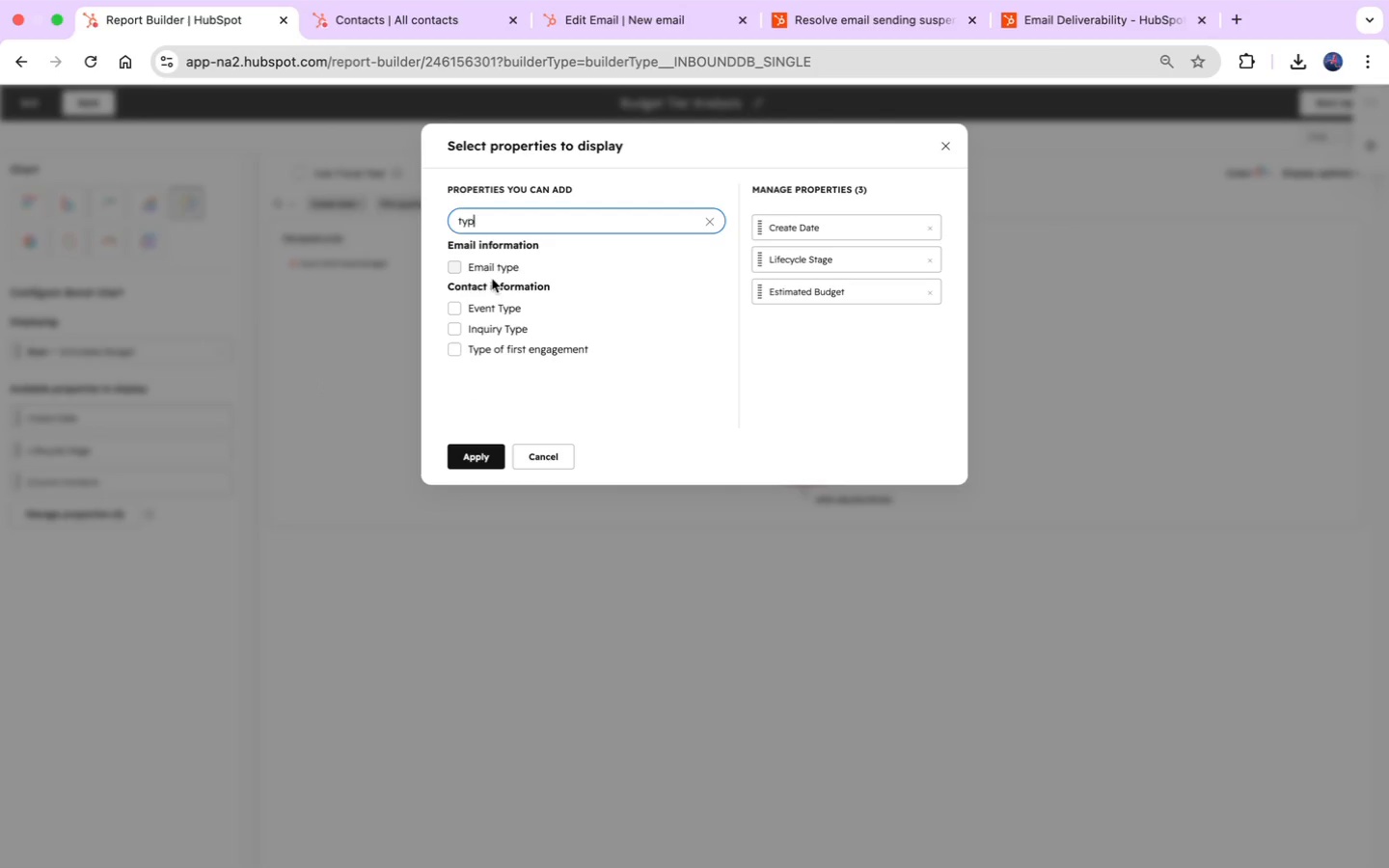 
left_click([495, 309])
 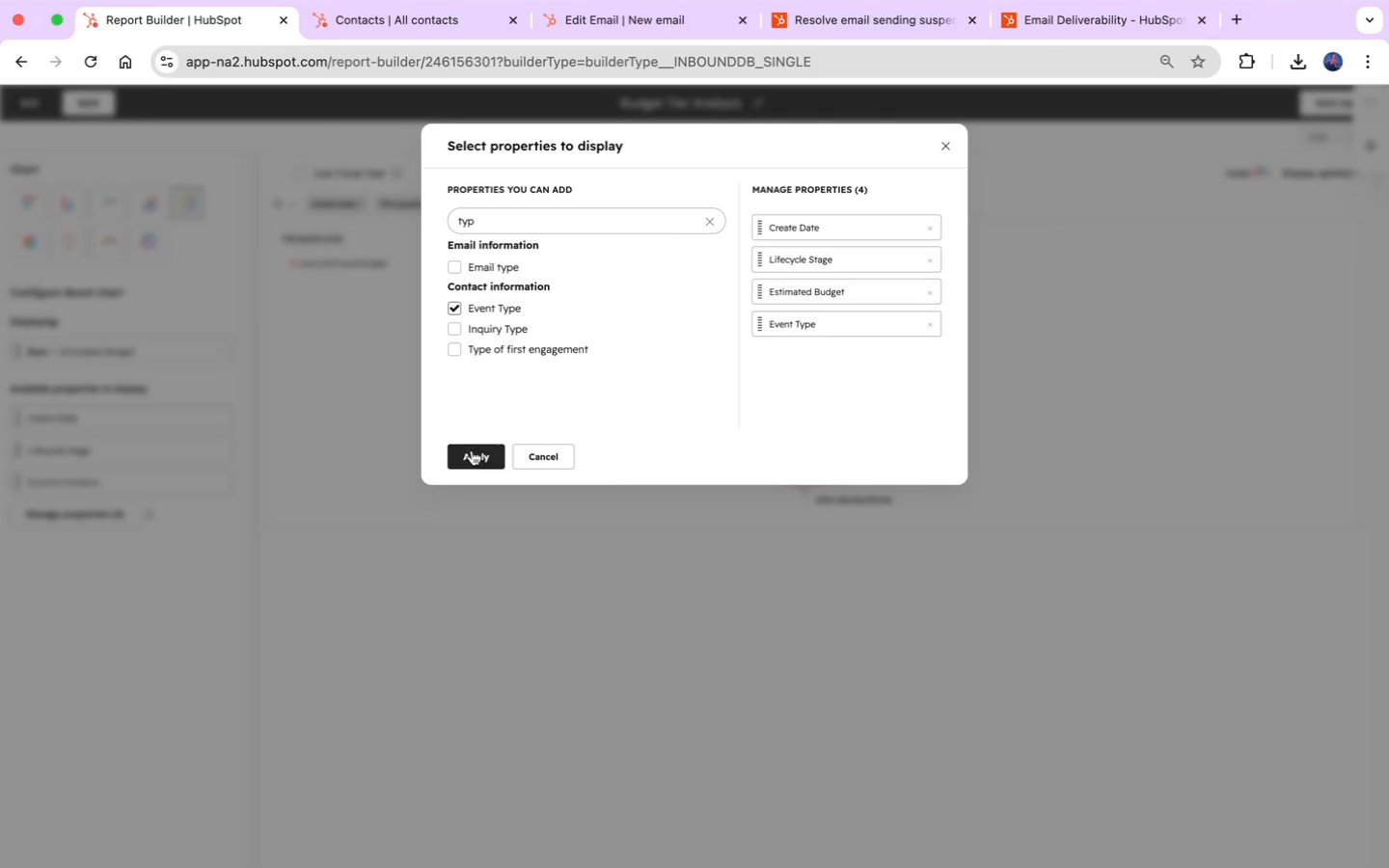 
left_click([474, 452])
 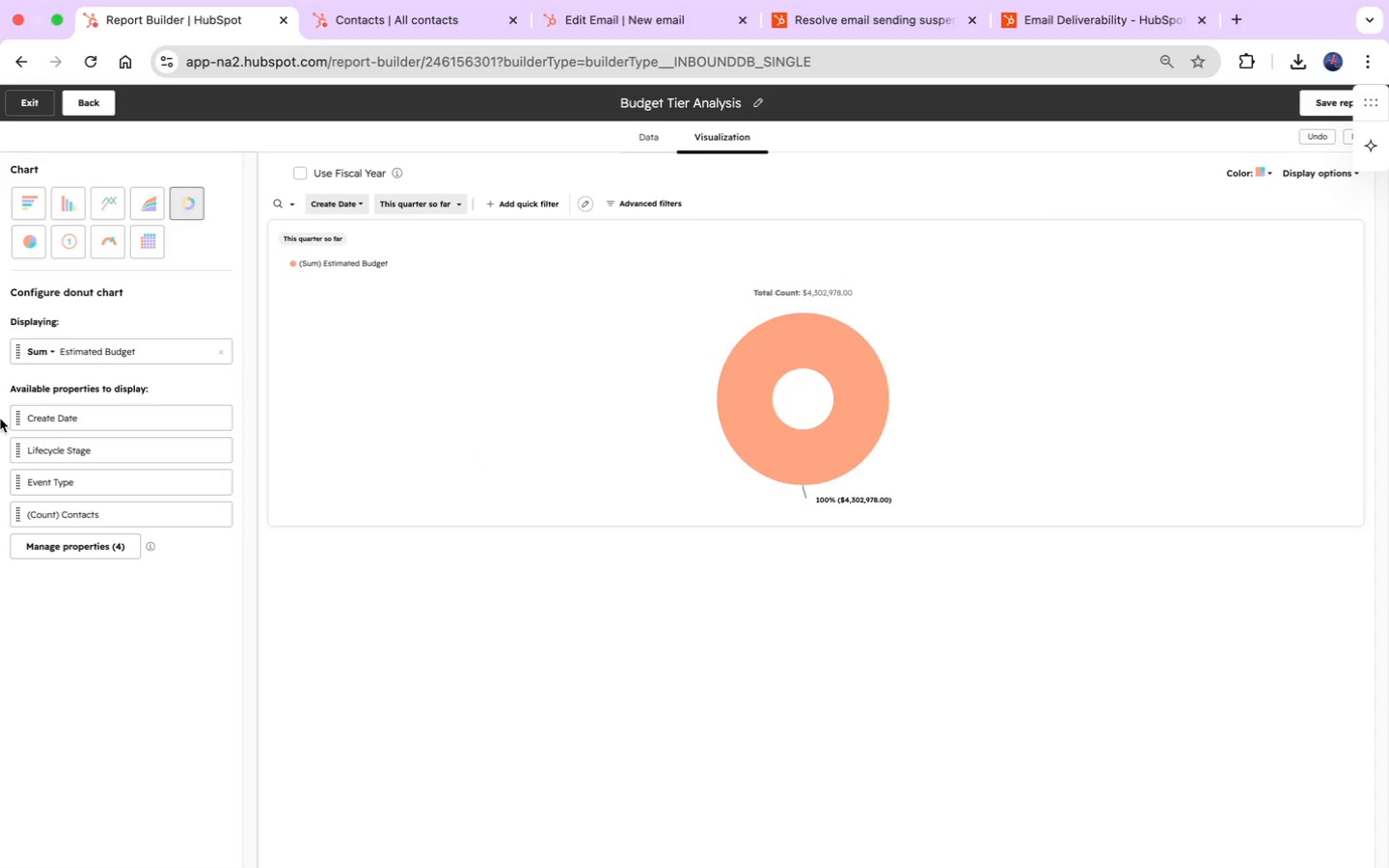 
left_click_drag(start_coordinate=[55, 486], to_coordinate=[55, 358])
 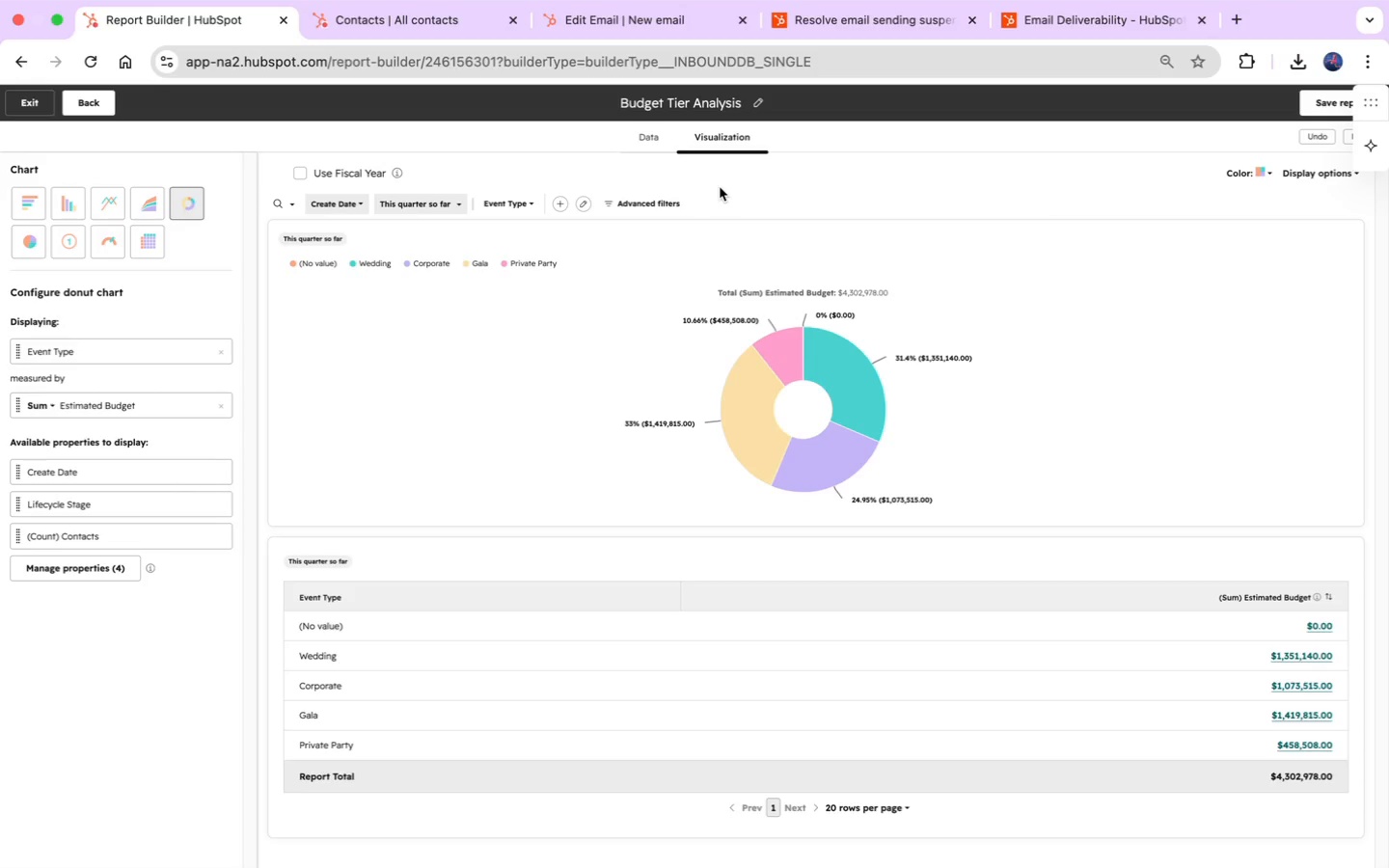 
wait(12.33)
 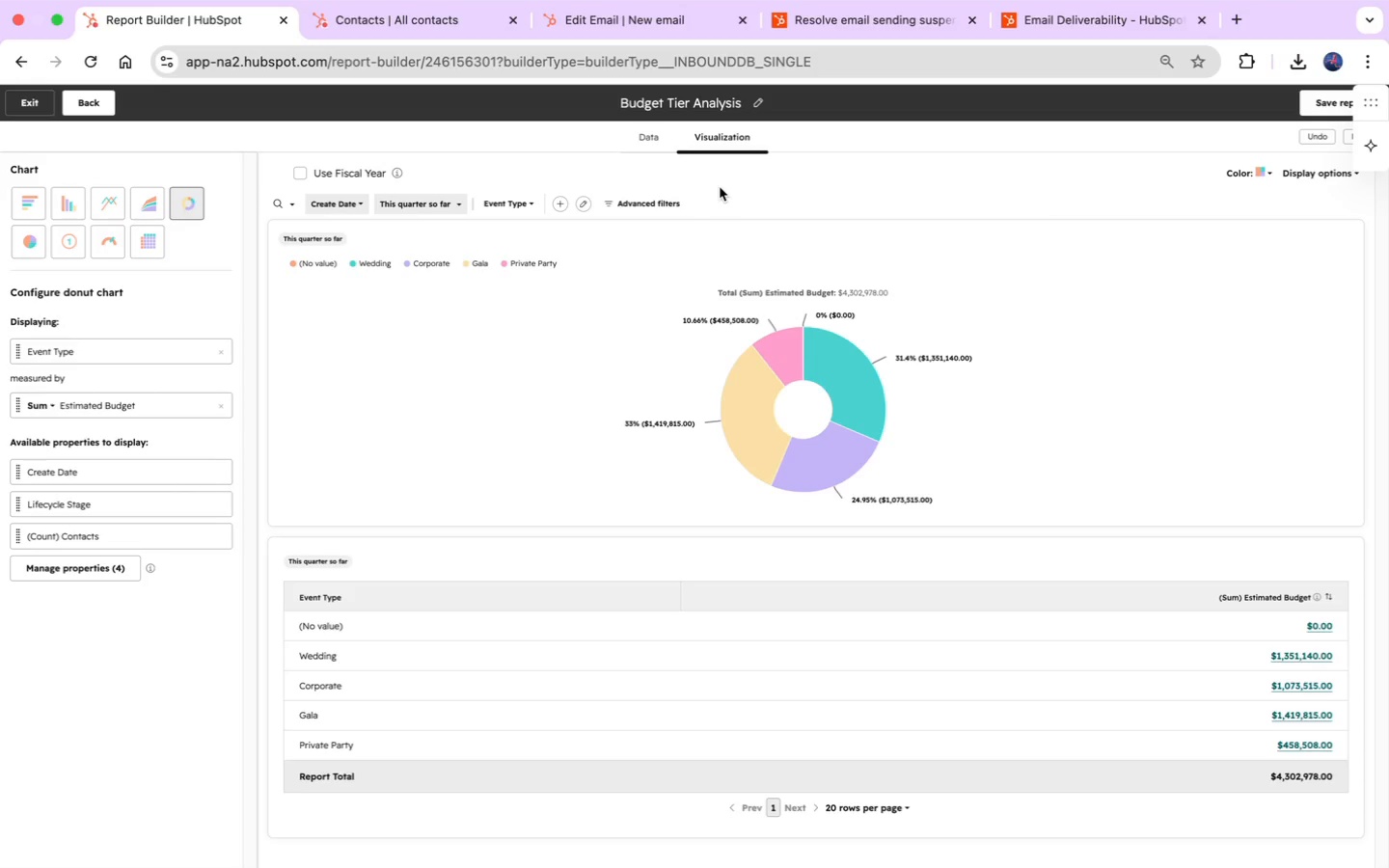 
left_click([662, 204])
 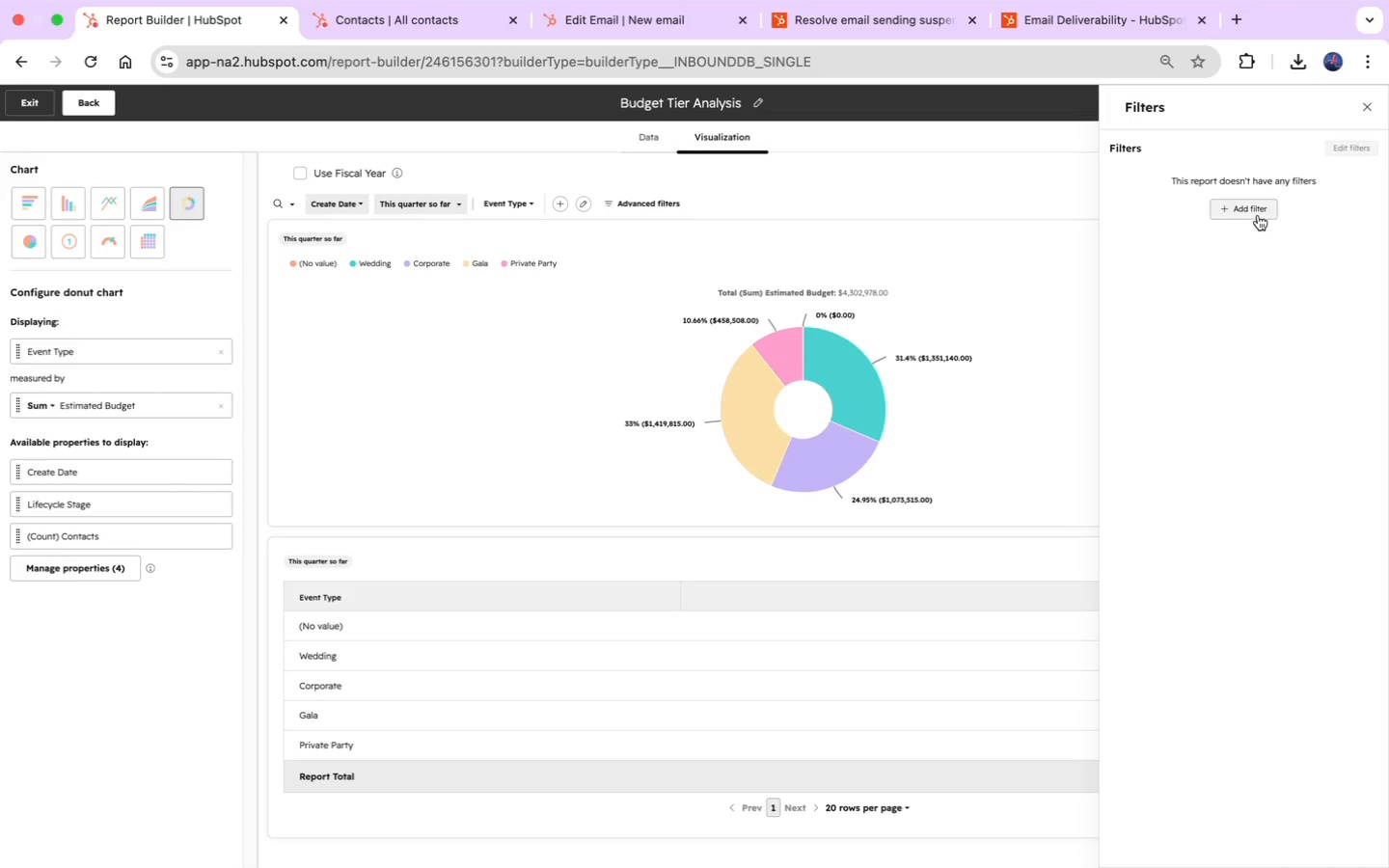 
left_click([1254, 215])
 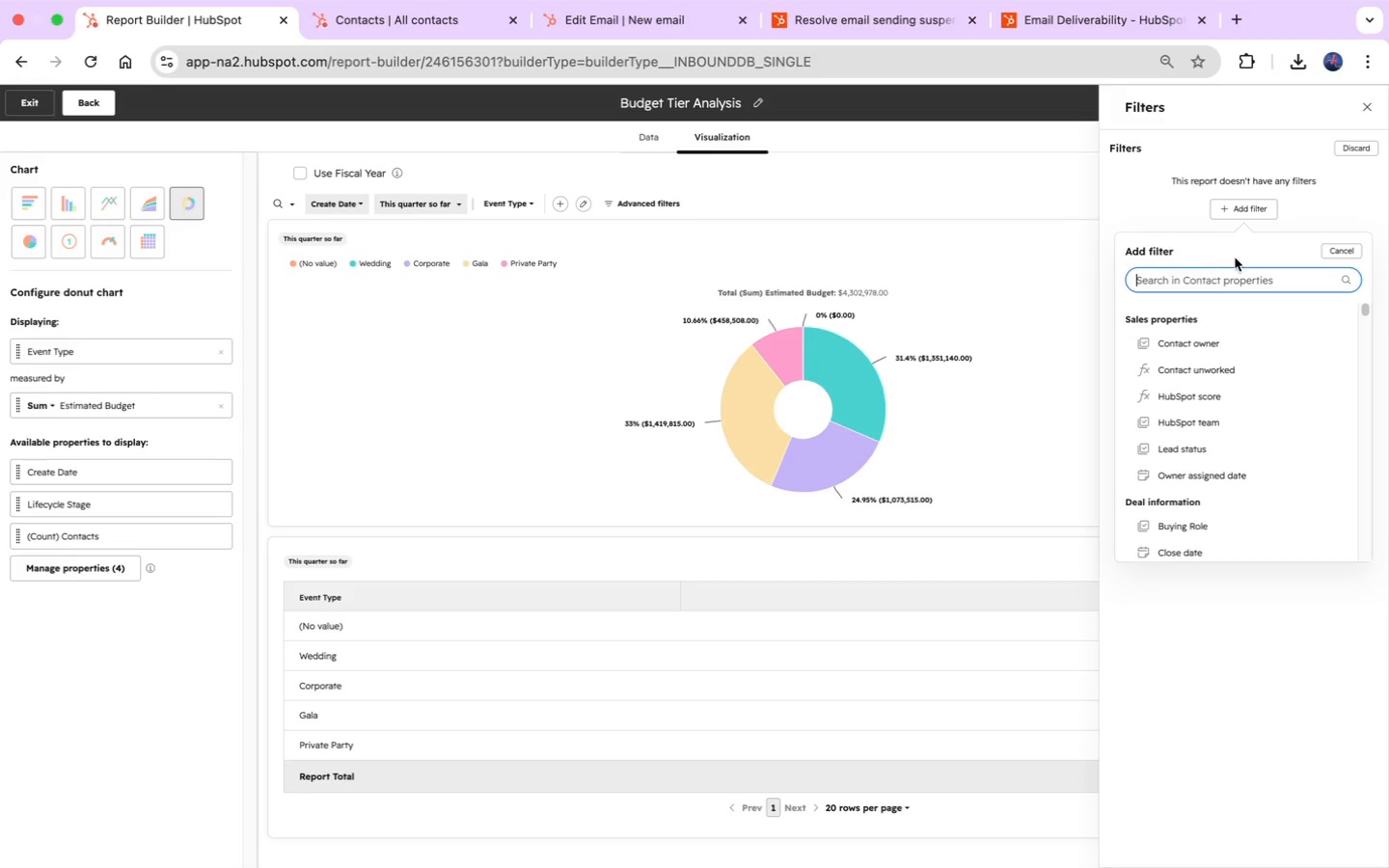 
wait(5.75)
 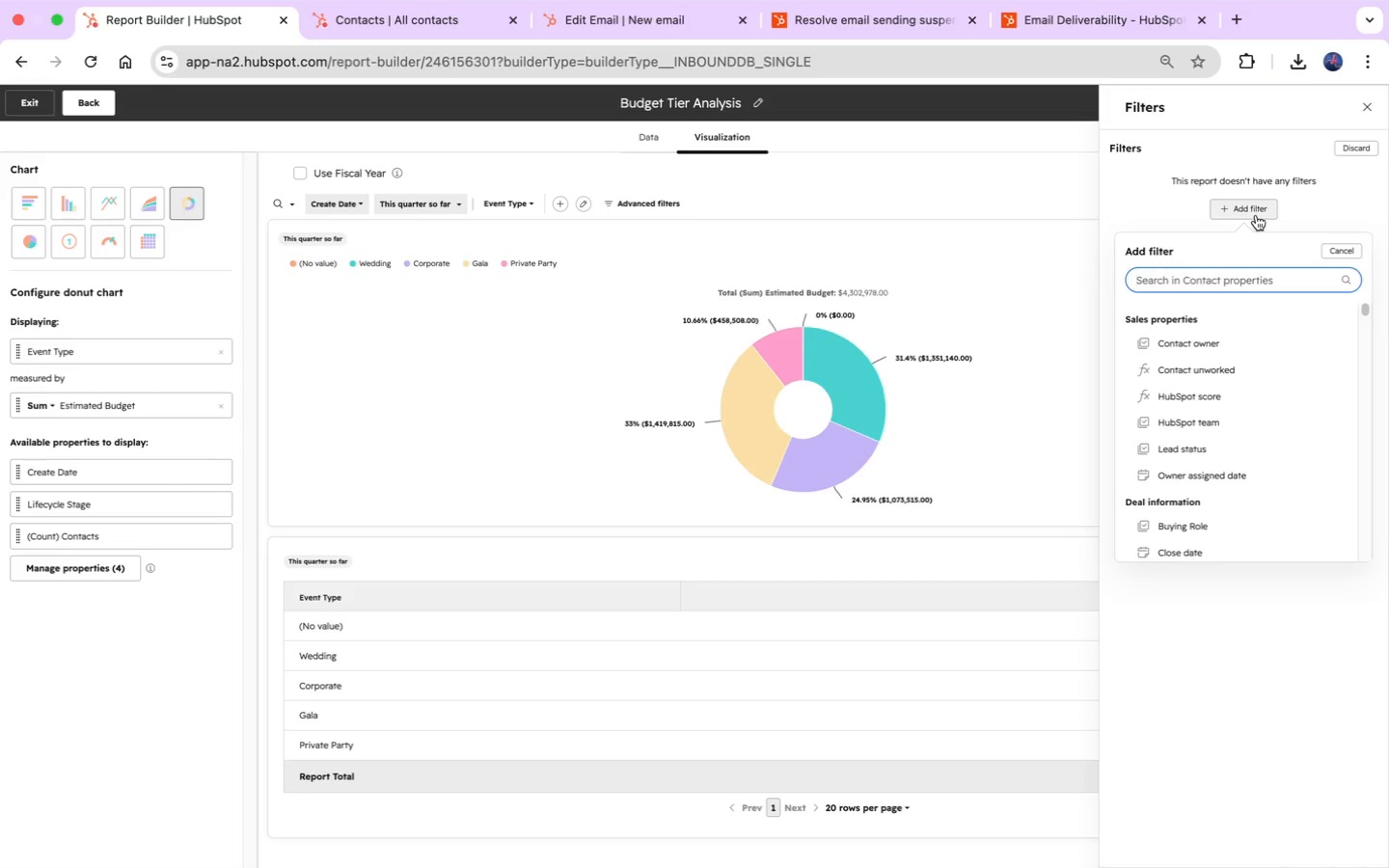 
type(even)
 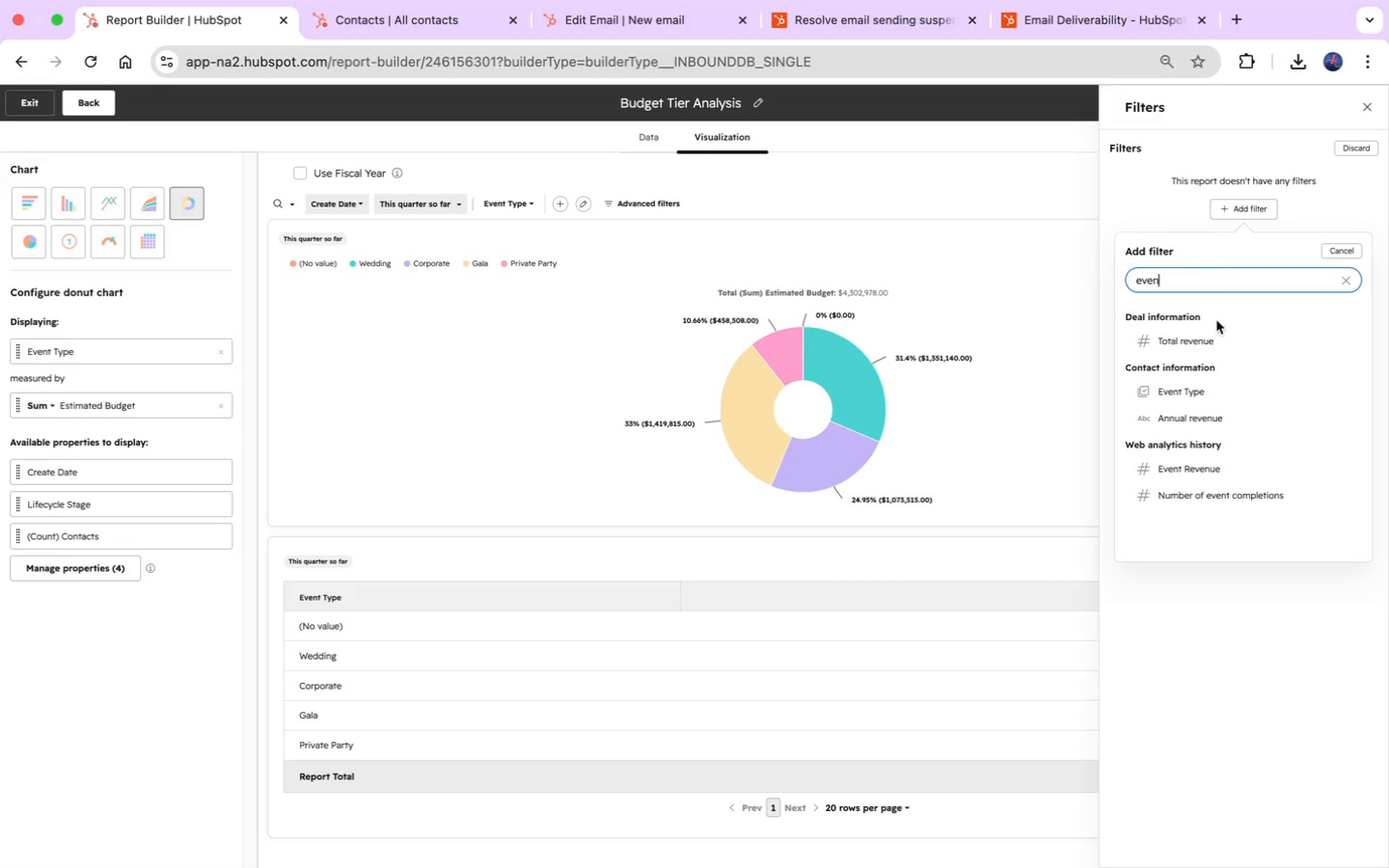 
left_click([1190, 390])
 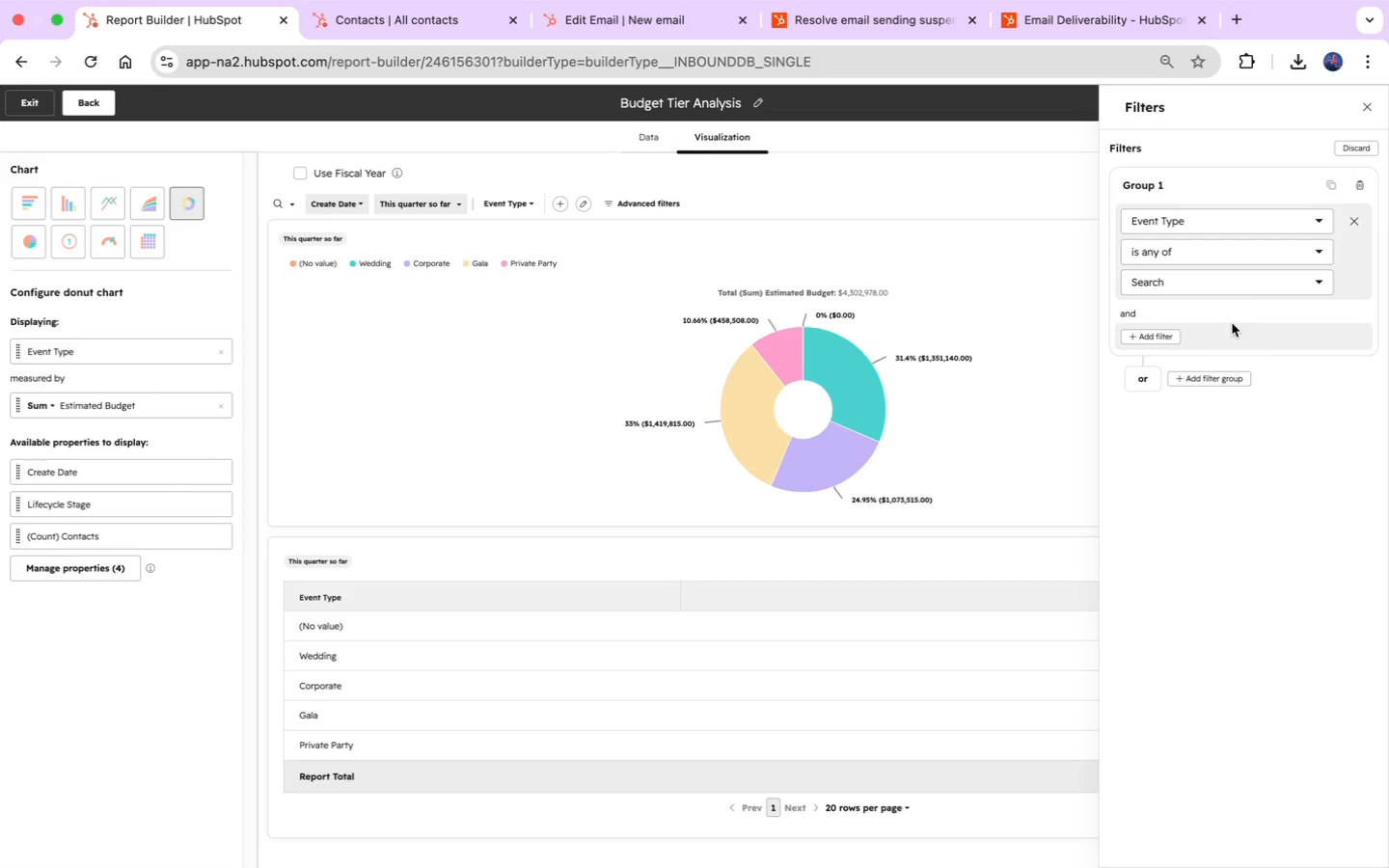 
left_click([1317, 243])
 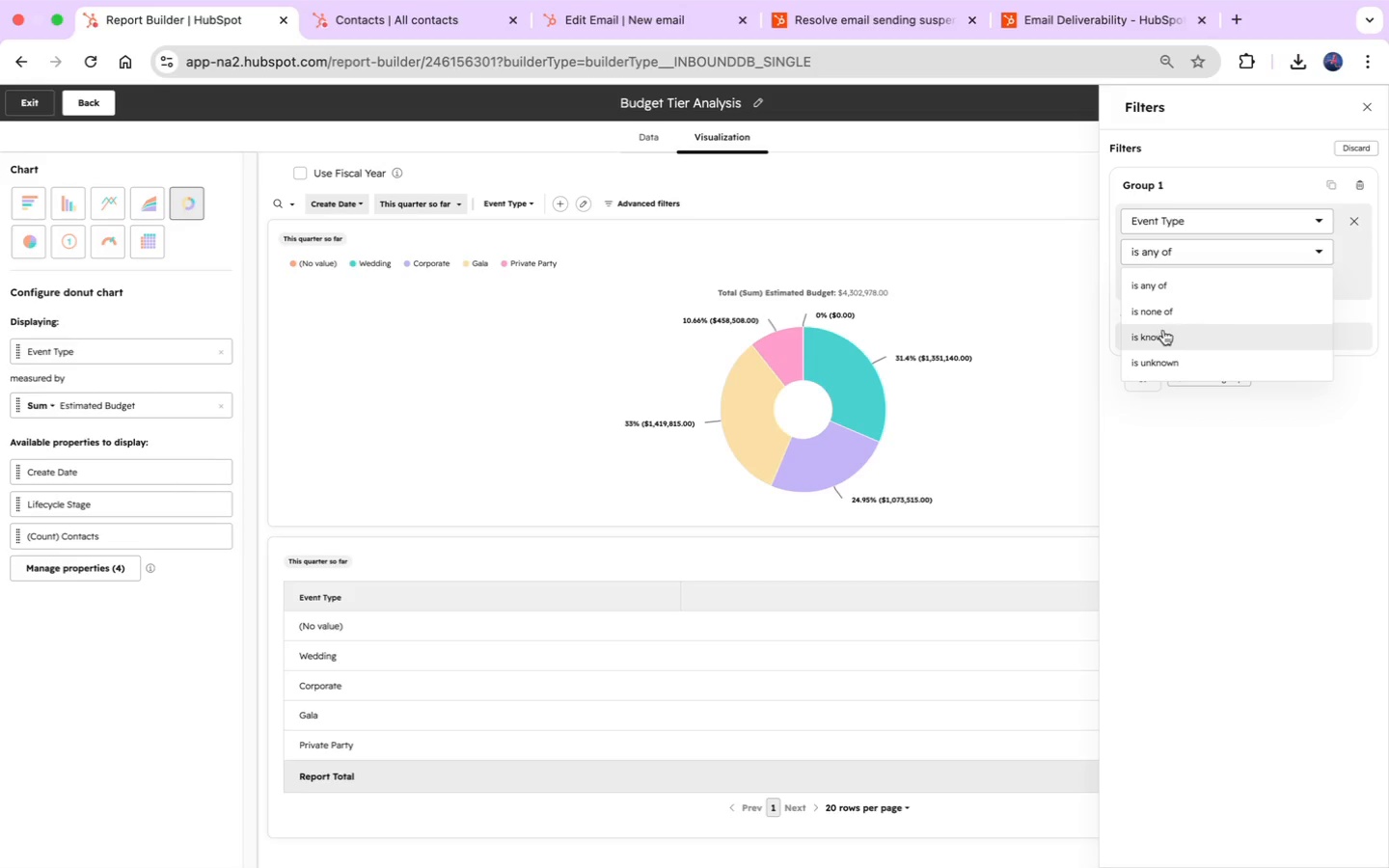 
left_click([1158, 330])
 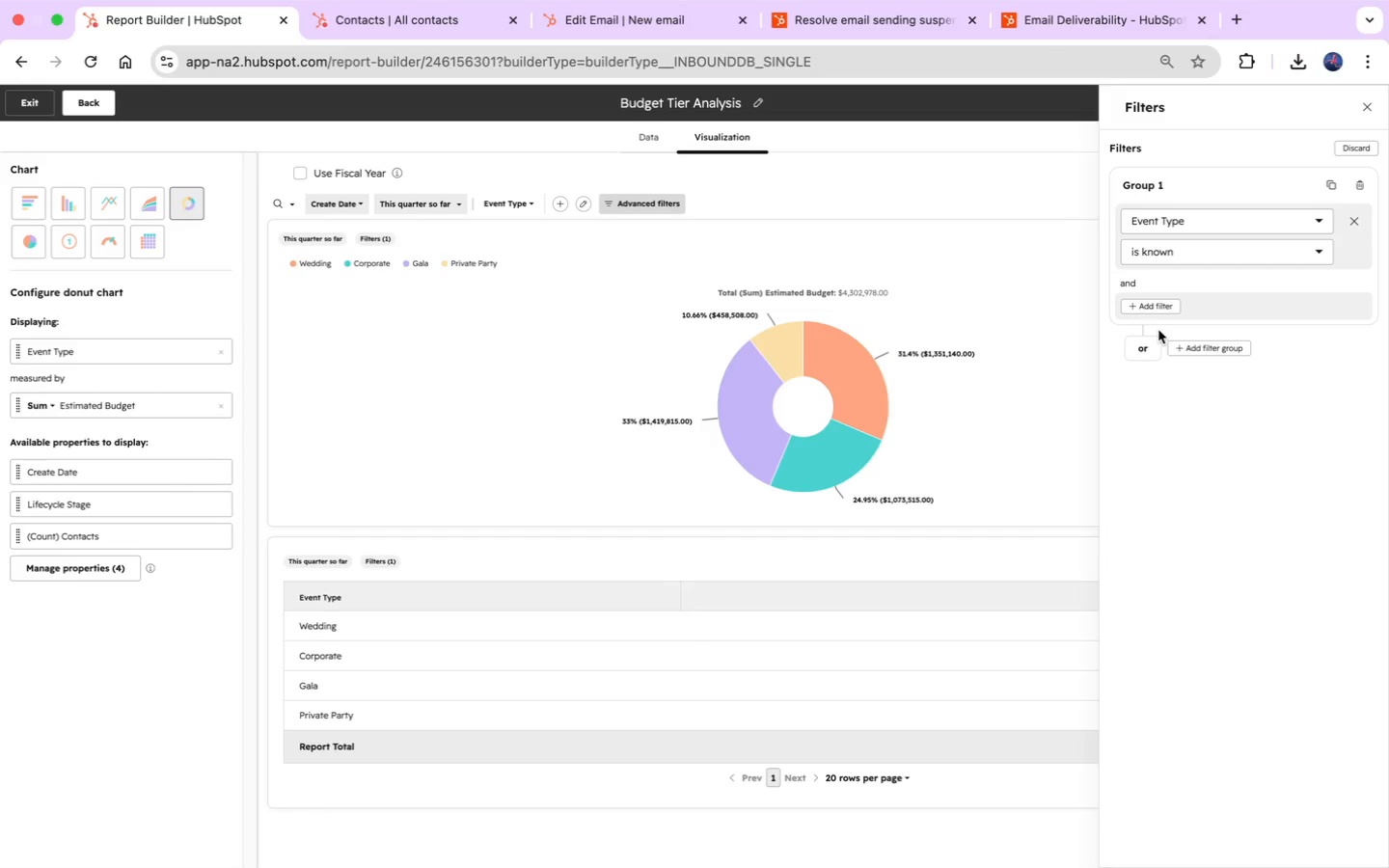 
wait(9.68)
 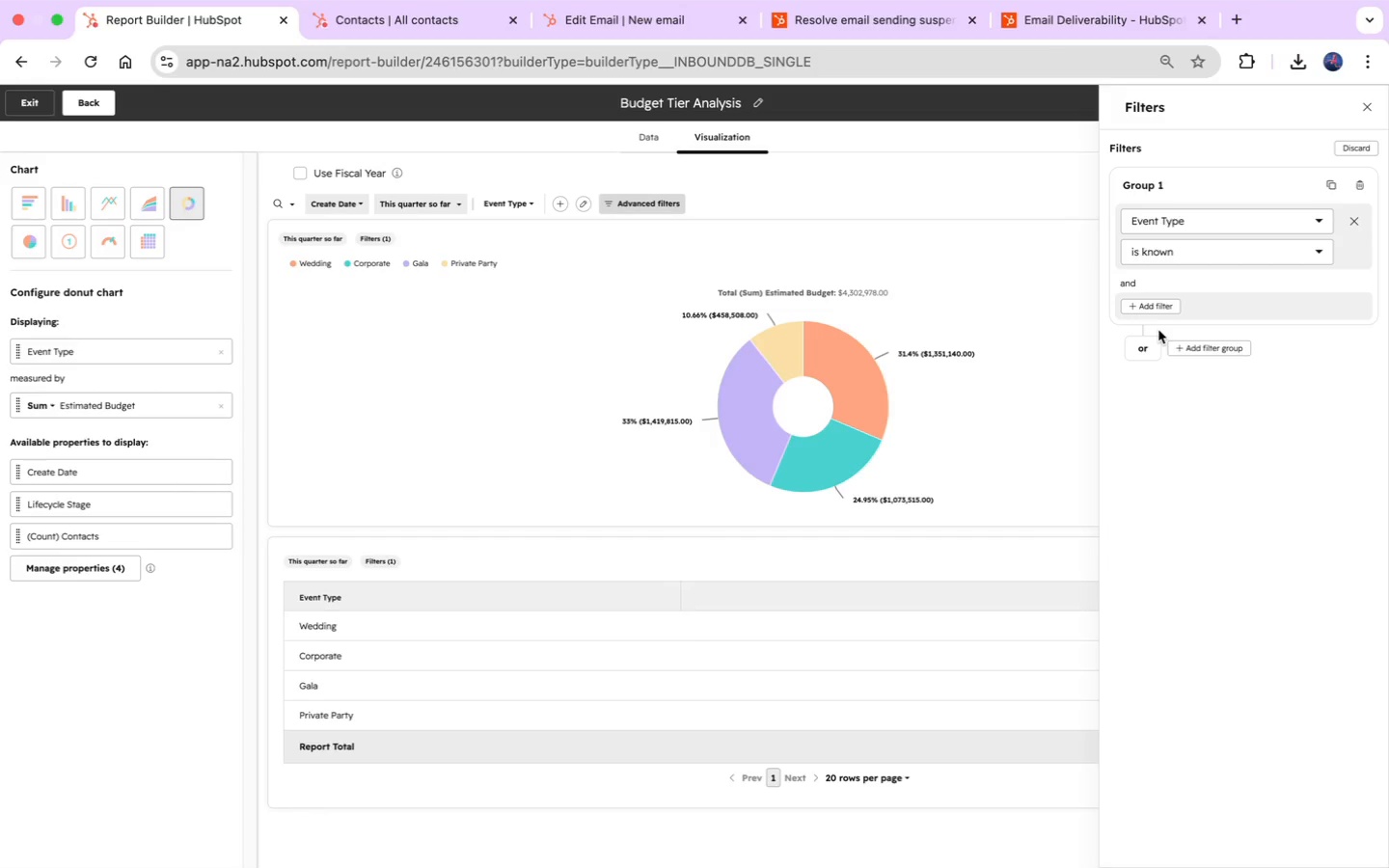 
left_click([1066, 150])
 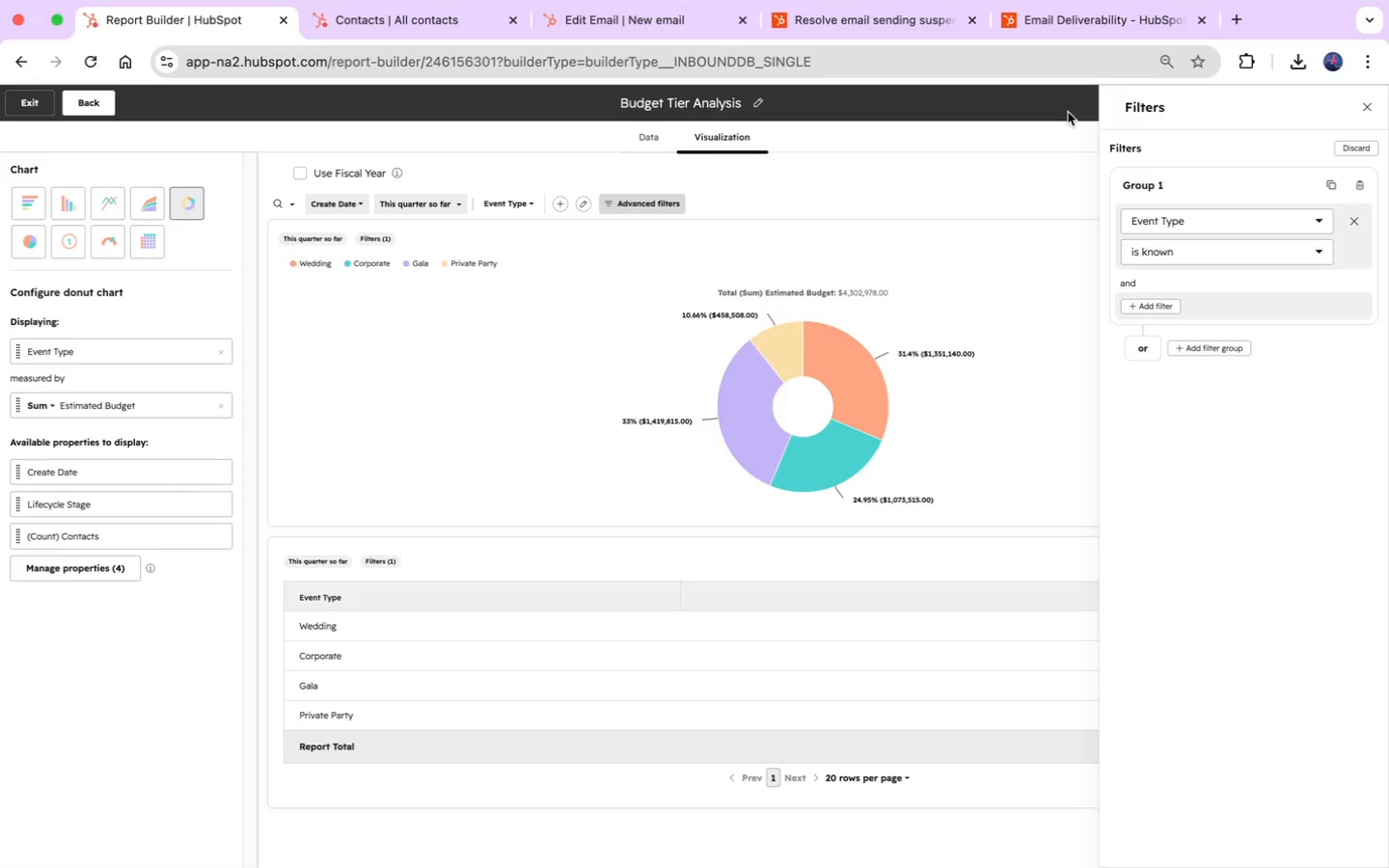 
left_click([1068, 112])
 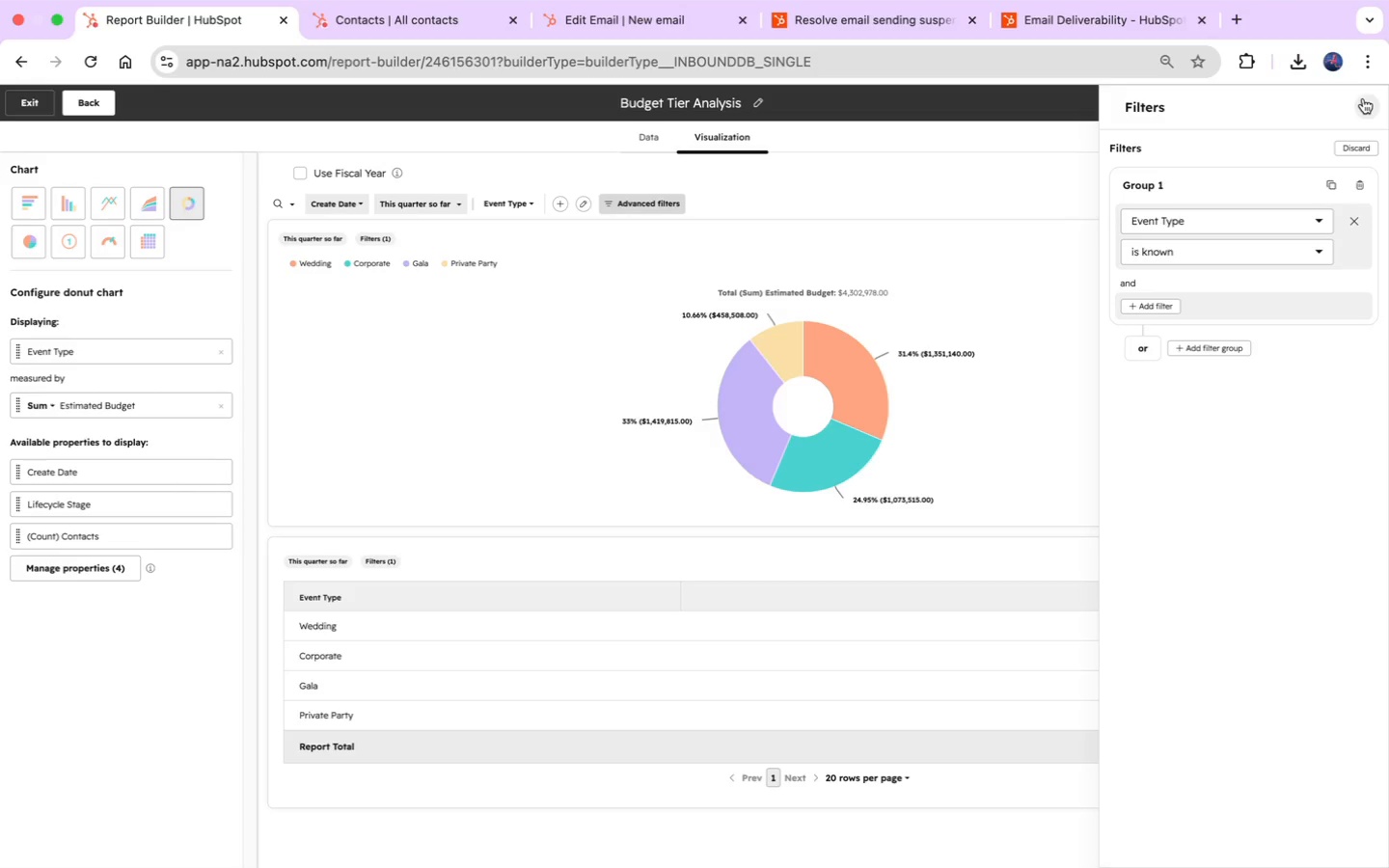 
left_click([1364, 100])
 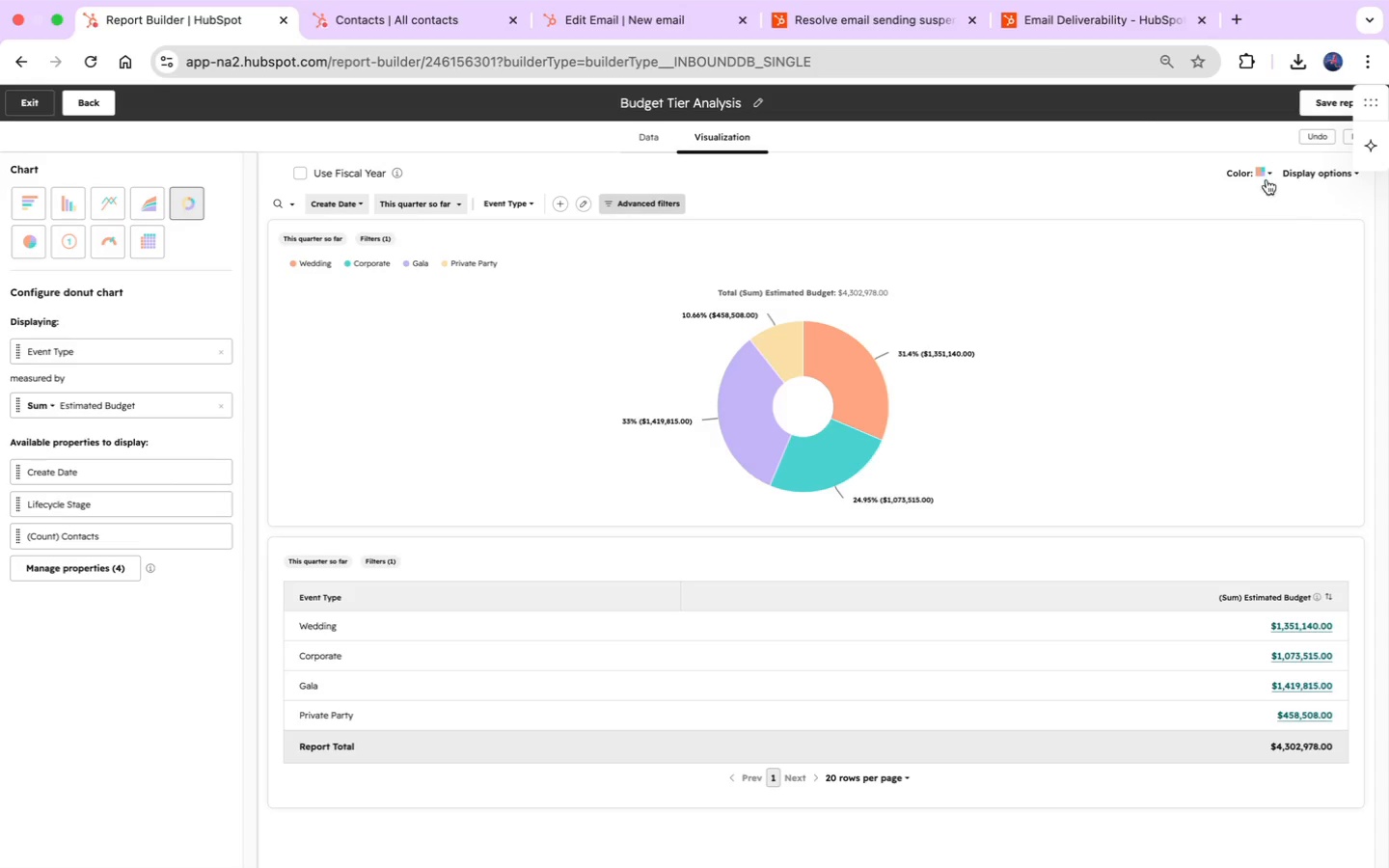 
left_click([1266, 173])
 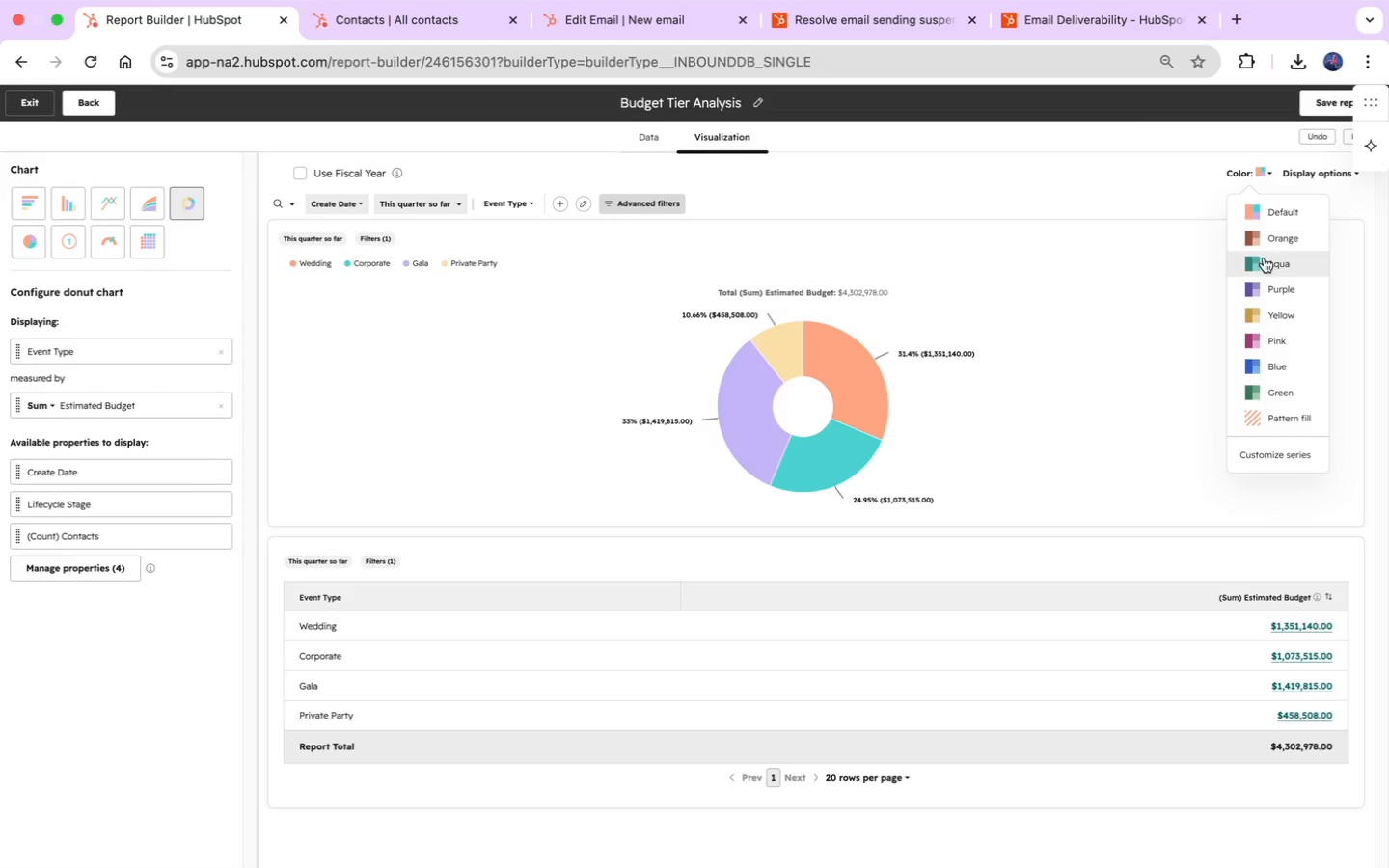 
left_click([1265, 259])
 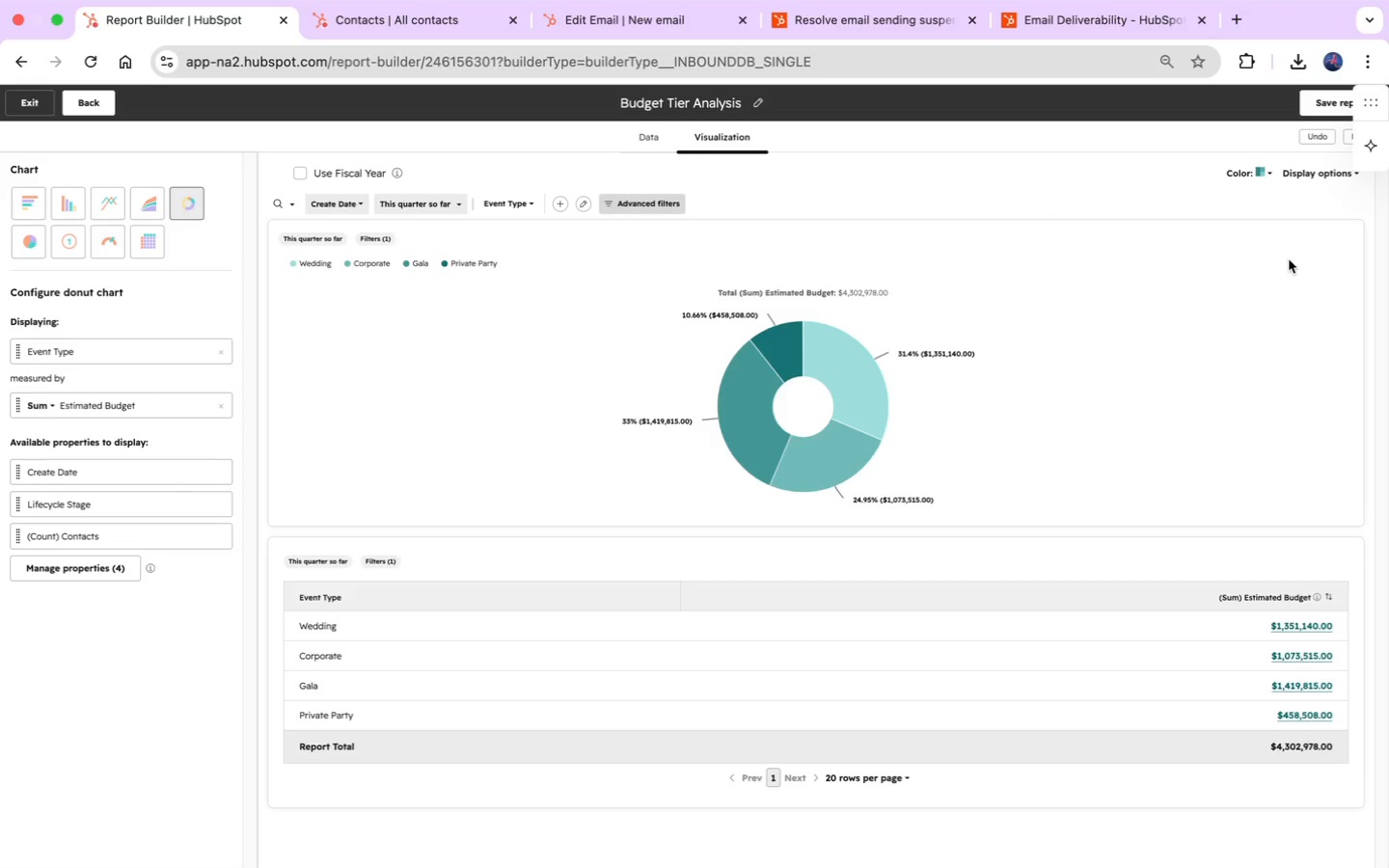 
wait(48.26)
 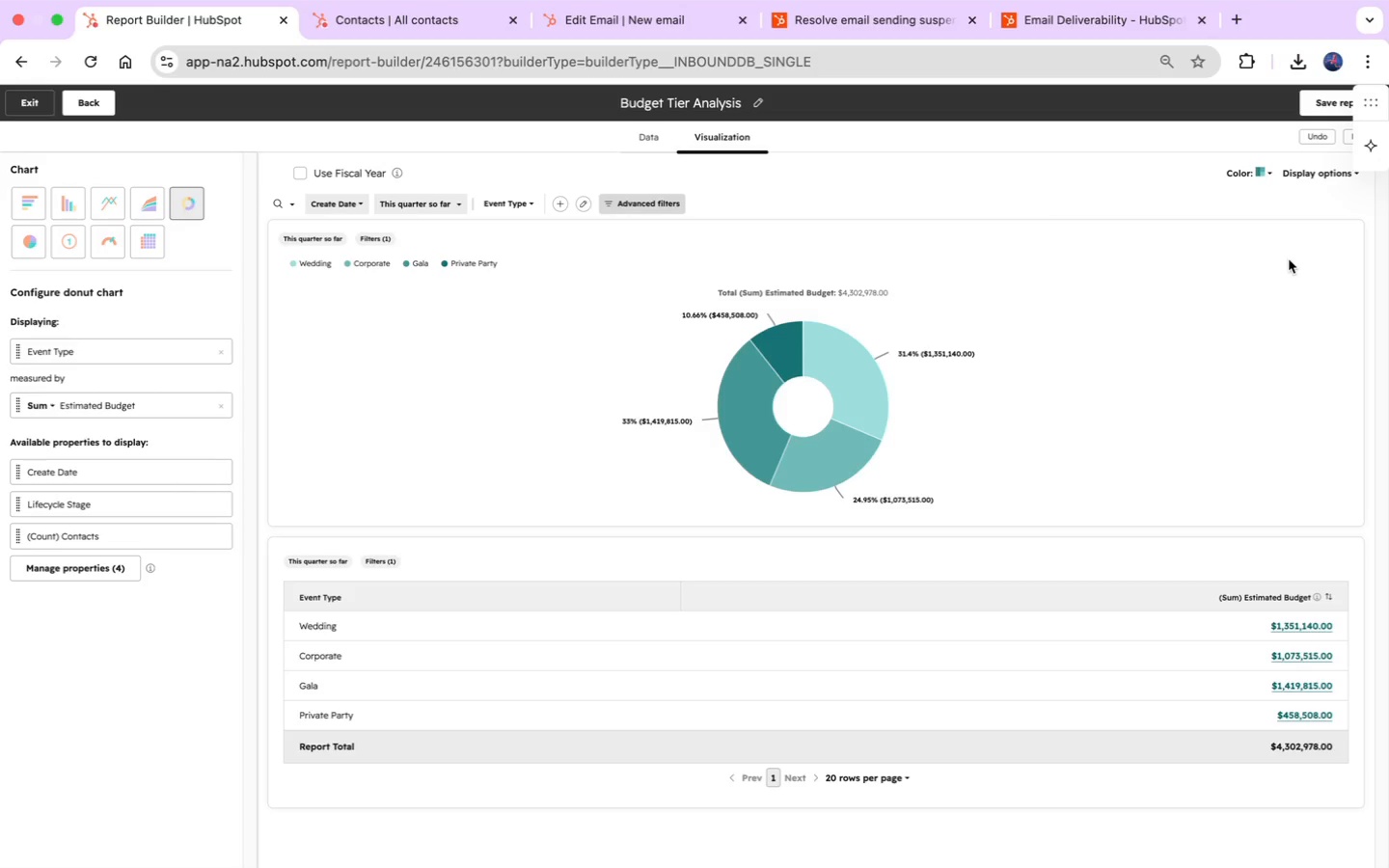 
left_click([733, 101])
 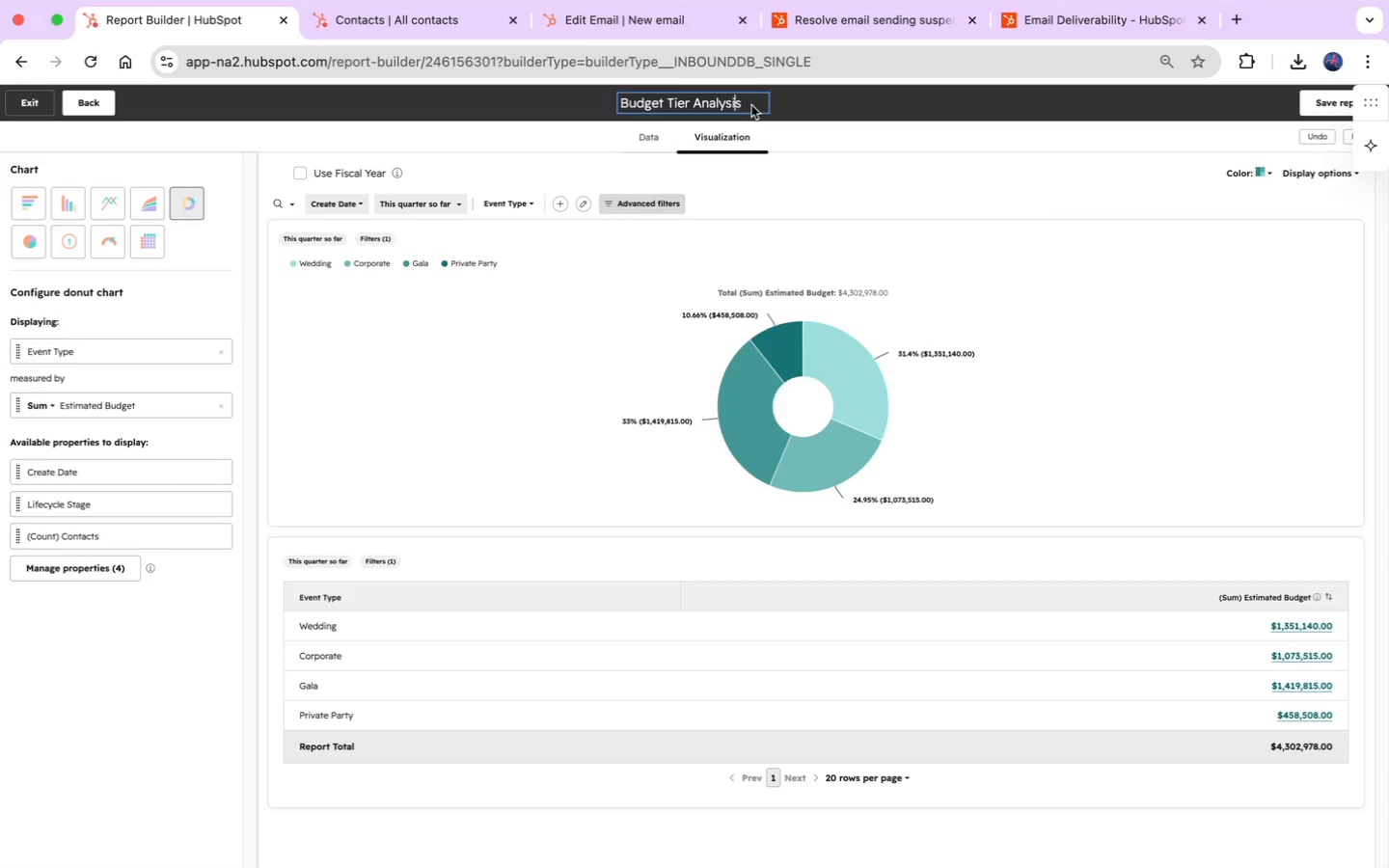 
key(ArrowRight)
 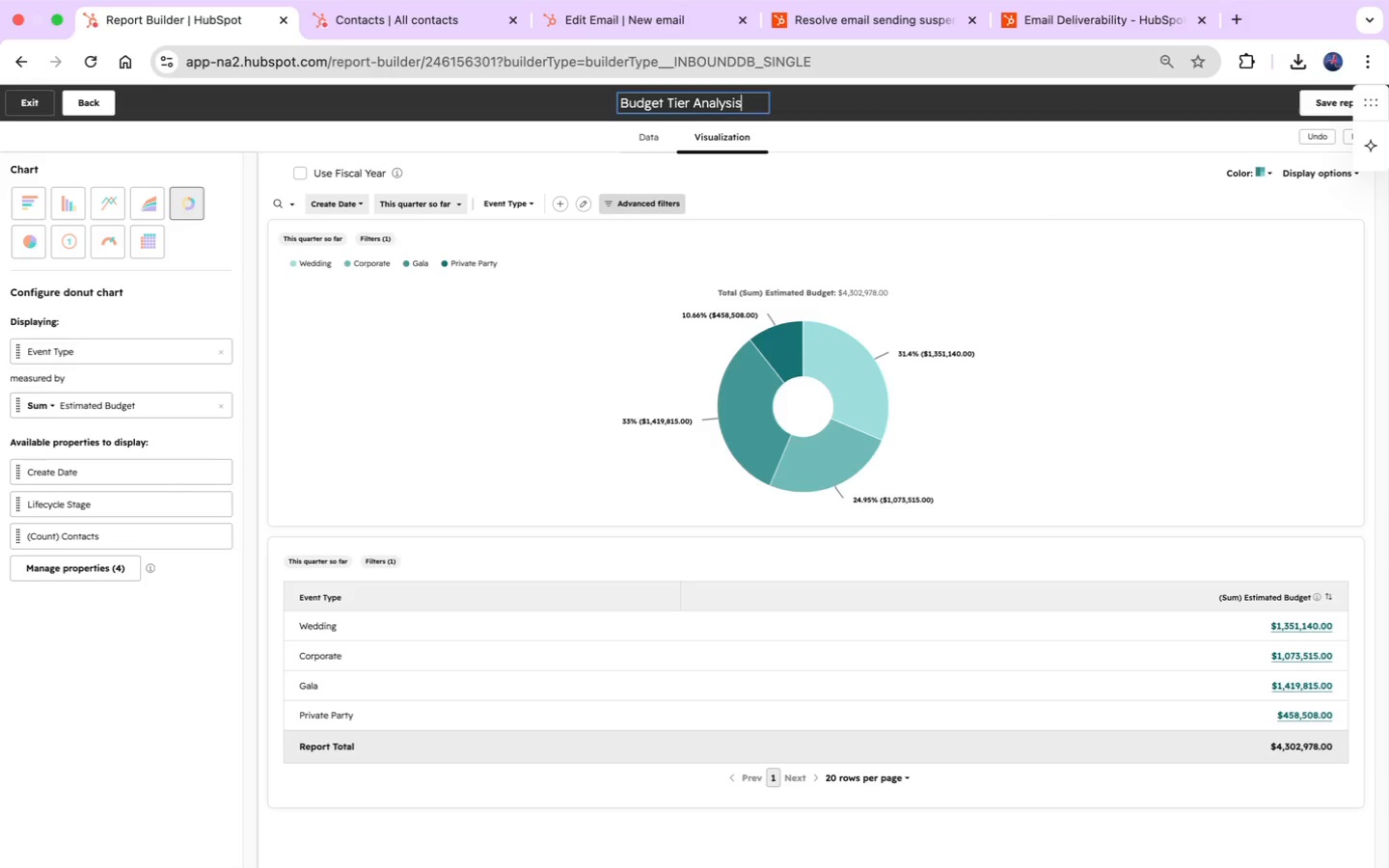 
hold_key(key=Backspace, duration=1.0)
 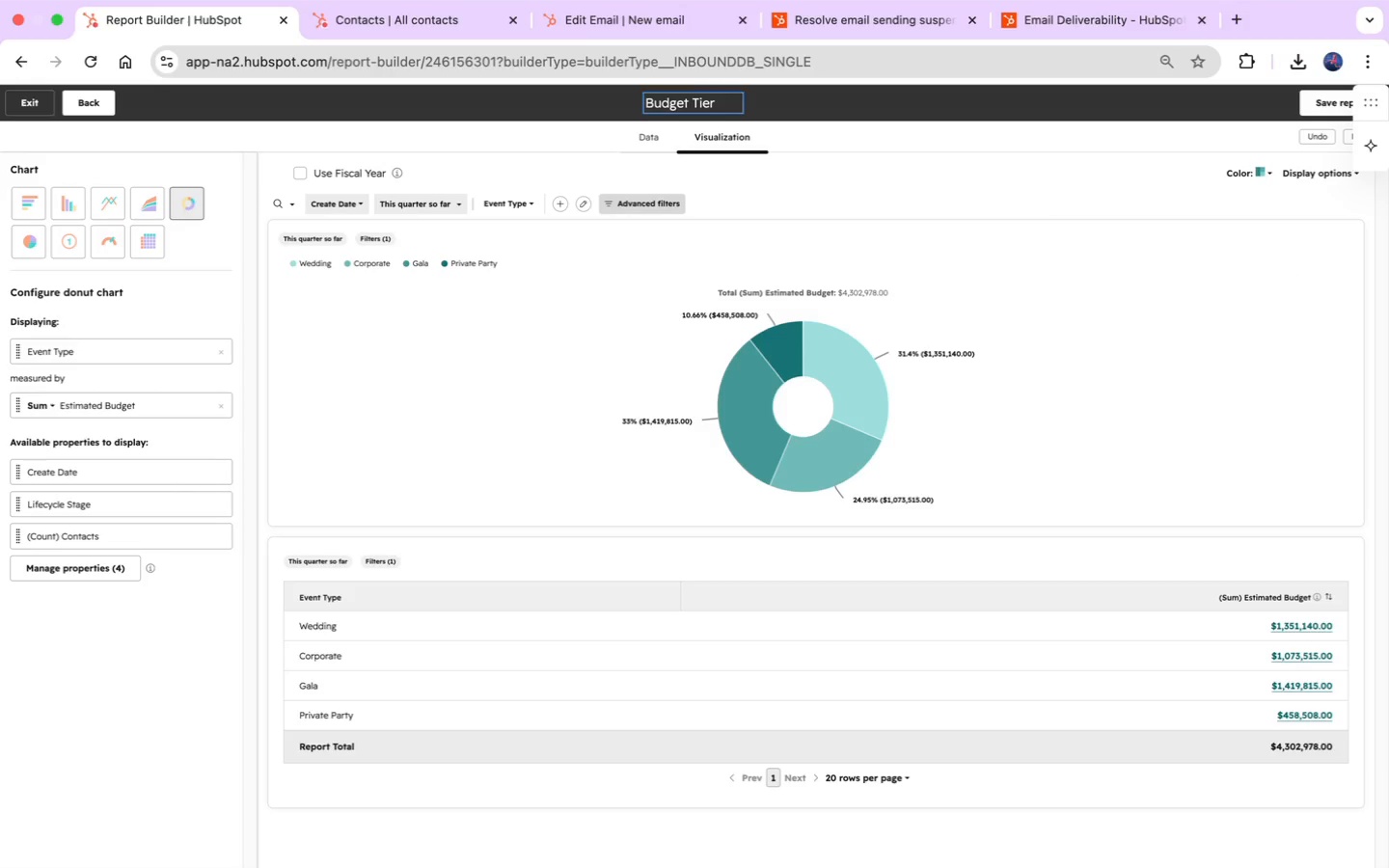 
key(Backspace)
 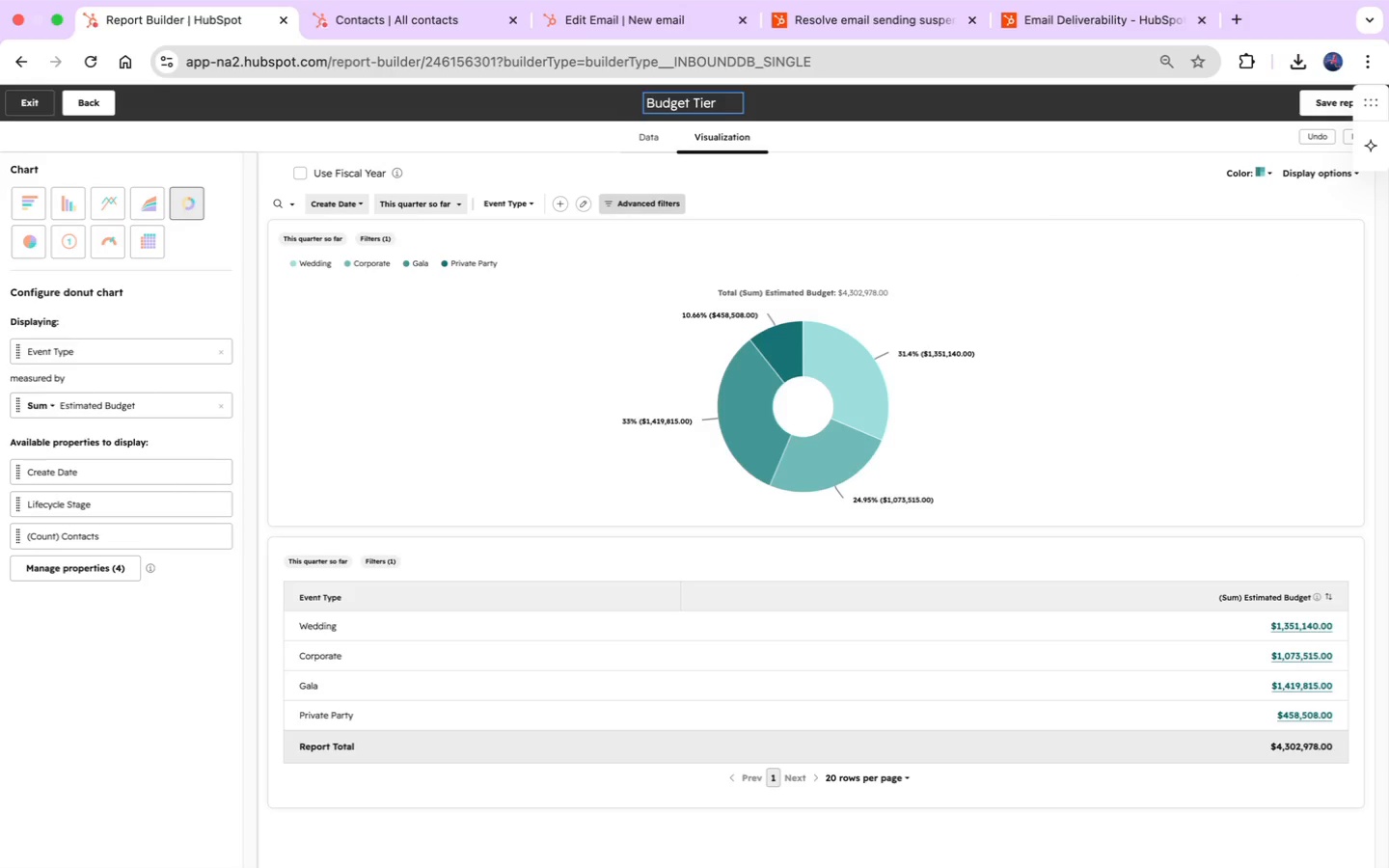 
key(Backspace)
 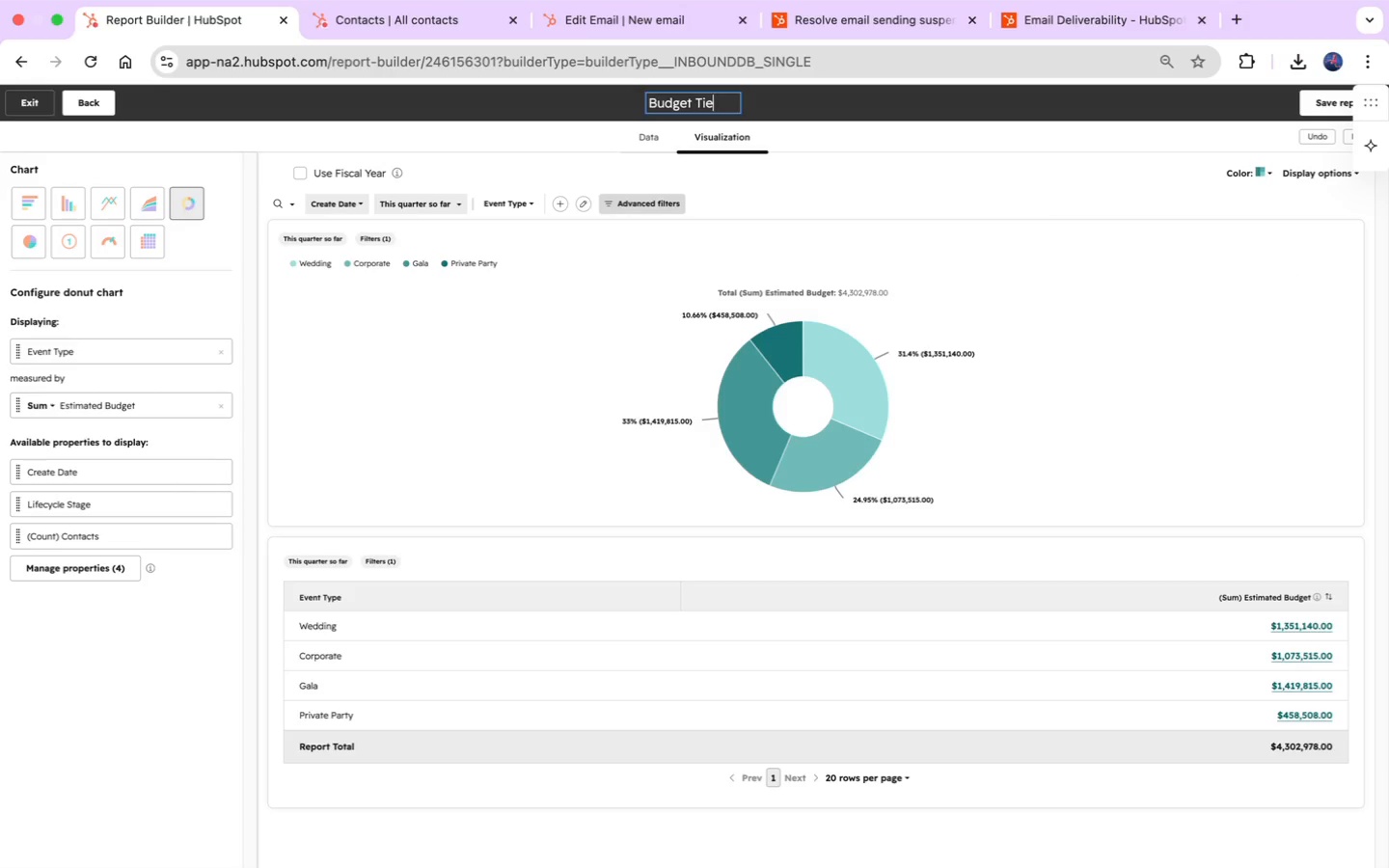 
key(Backspace)
 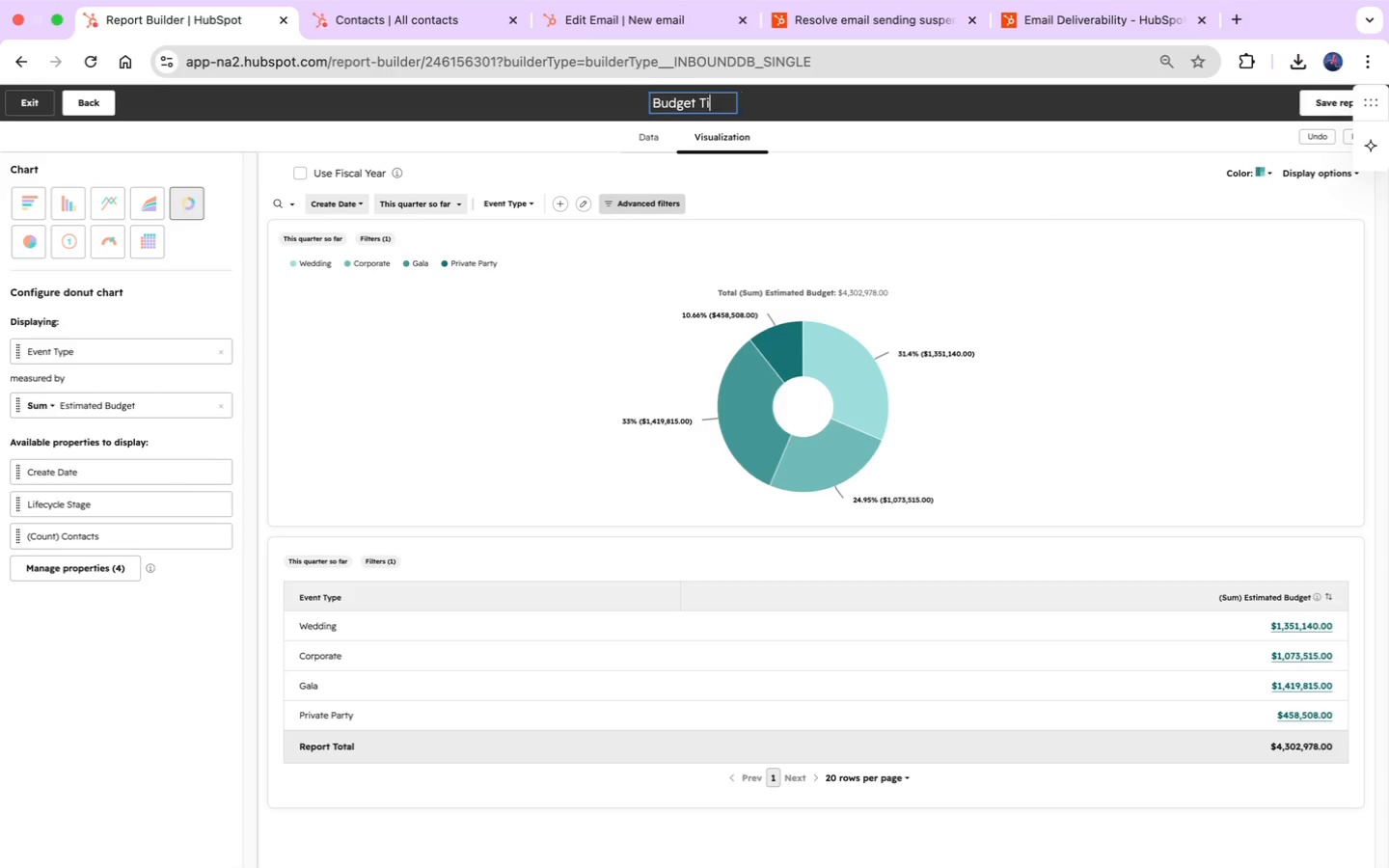 
key(Backspace)
 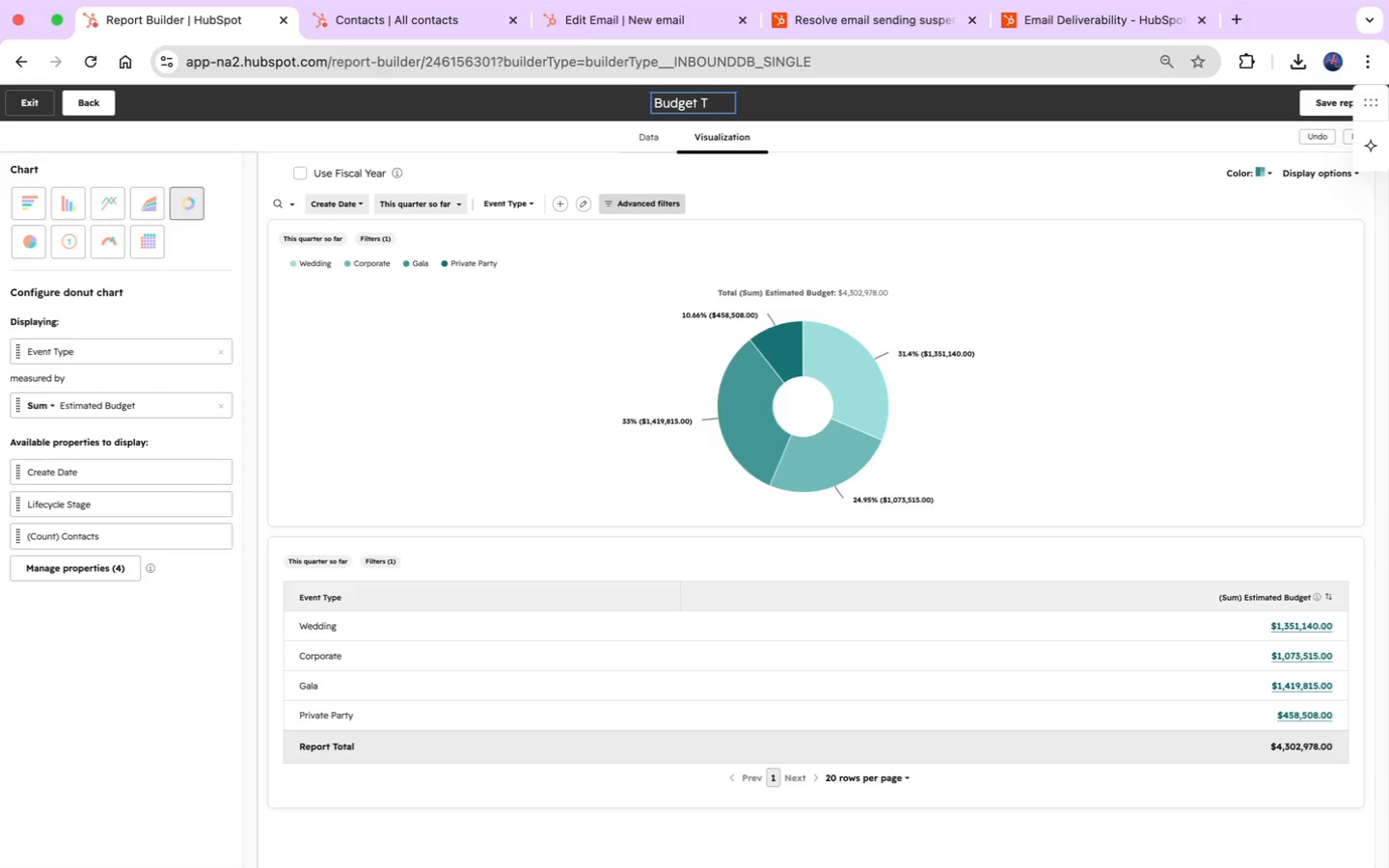 
key(Backspace)
 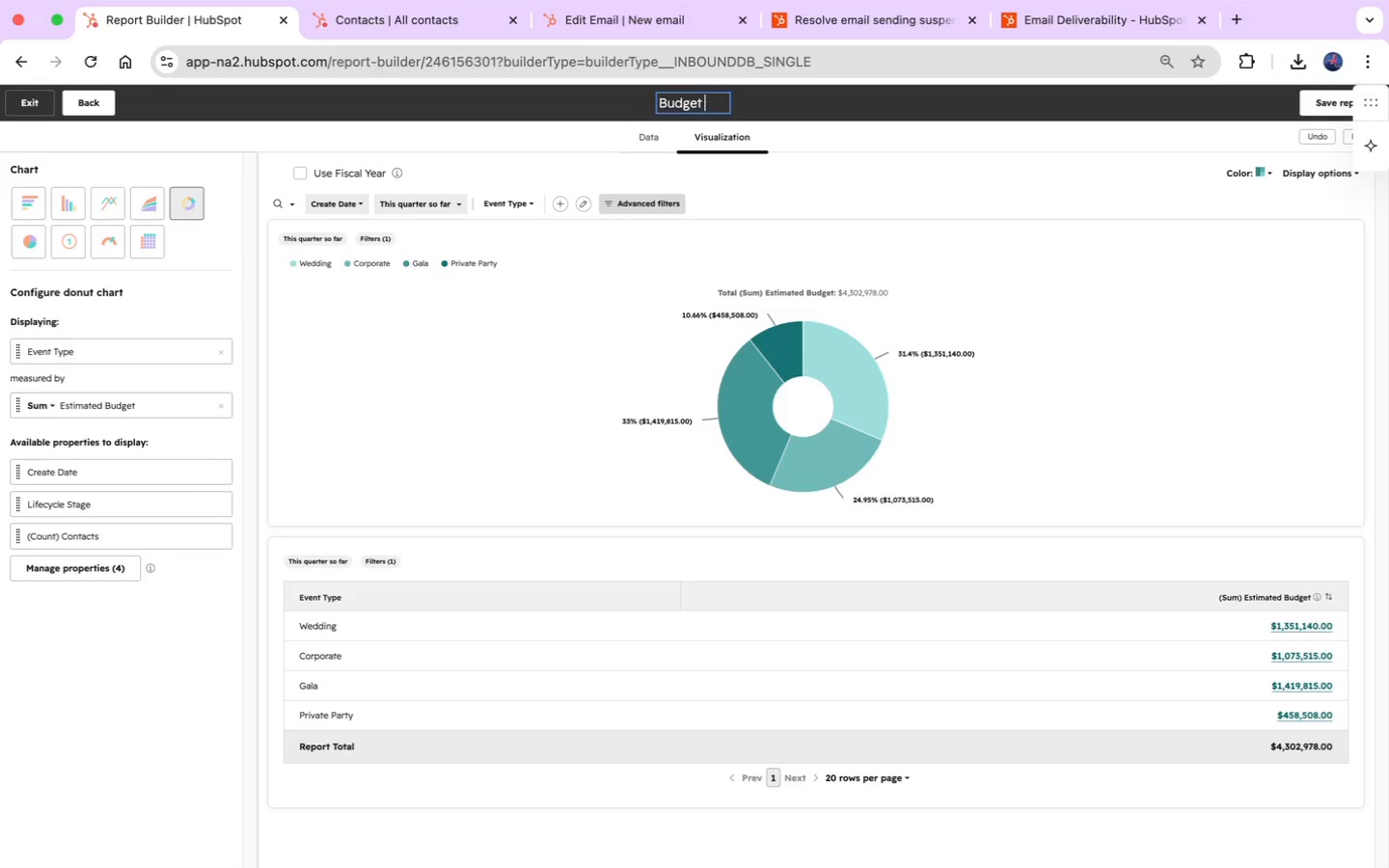 
key(Backspace)
 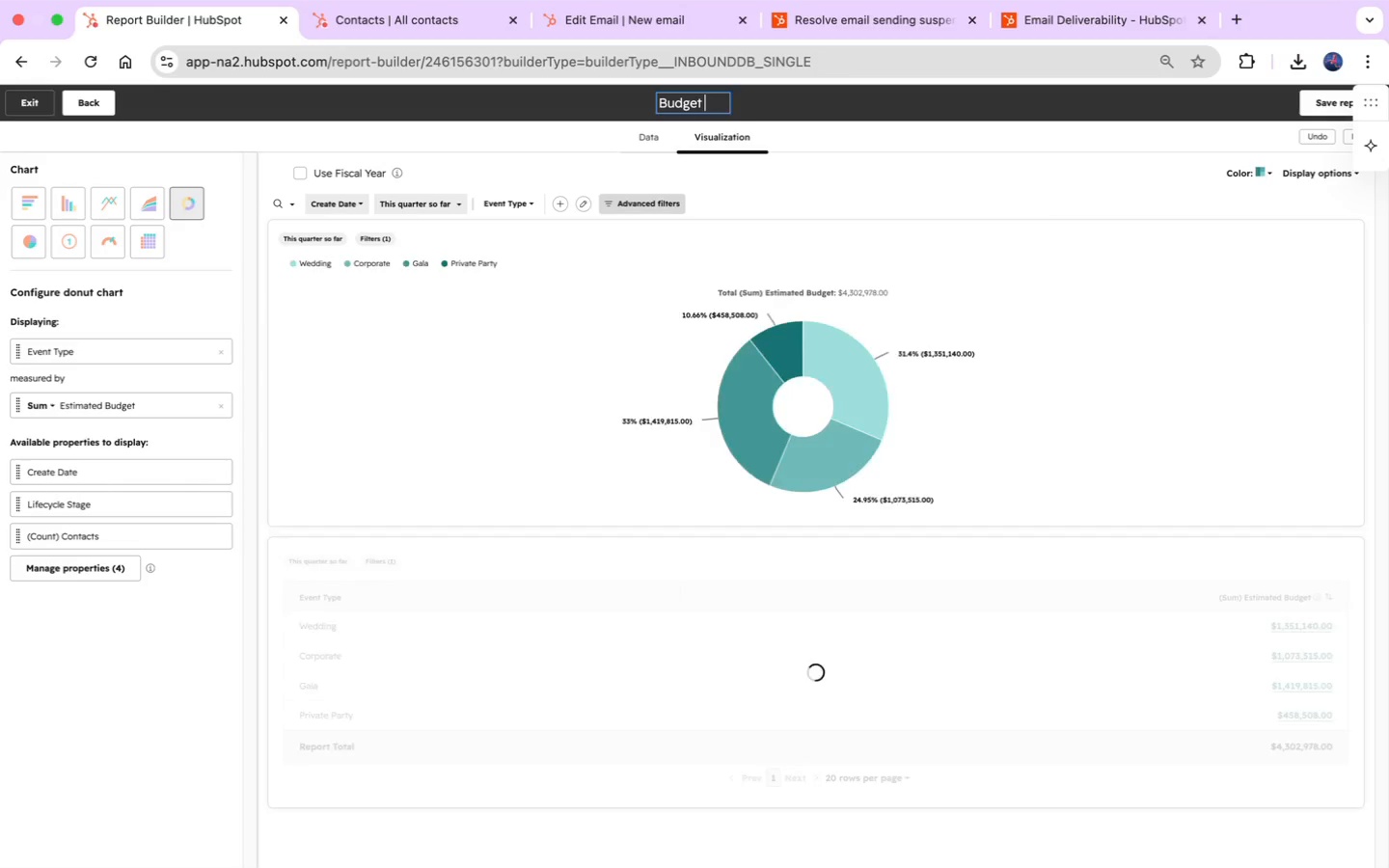 
type(Distribution by Event Type)
 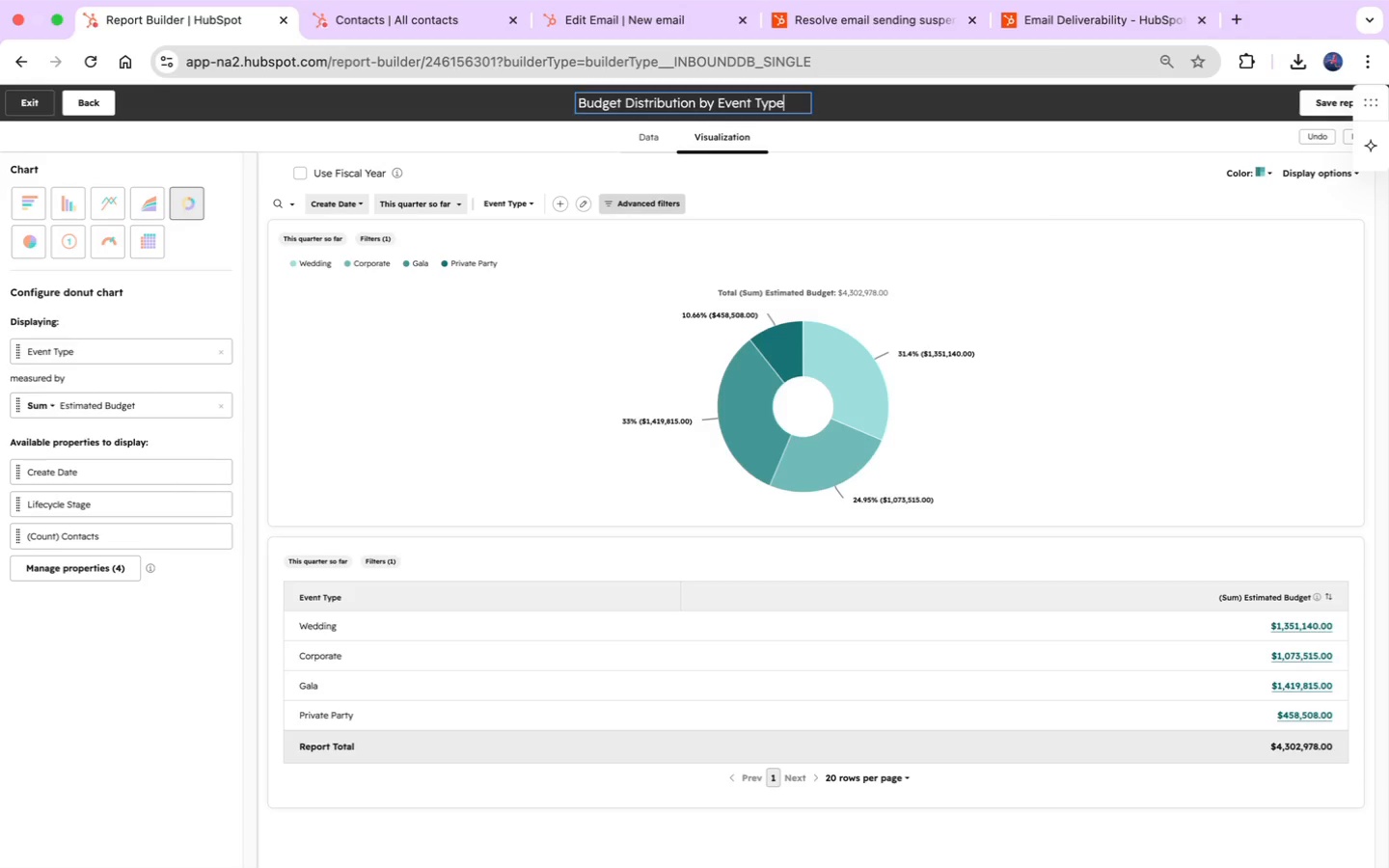 
wait(20.39)
 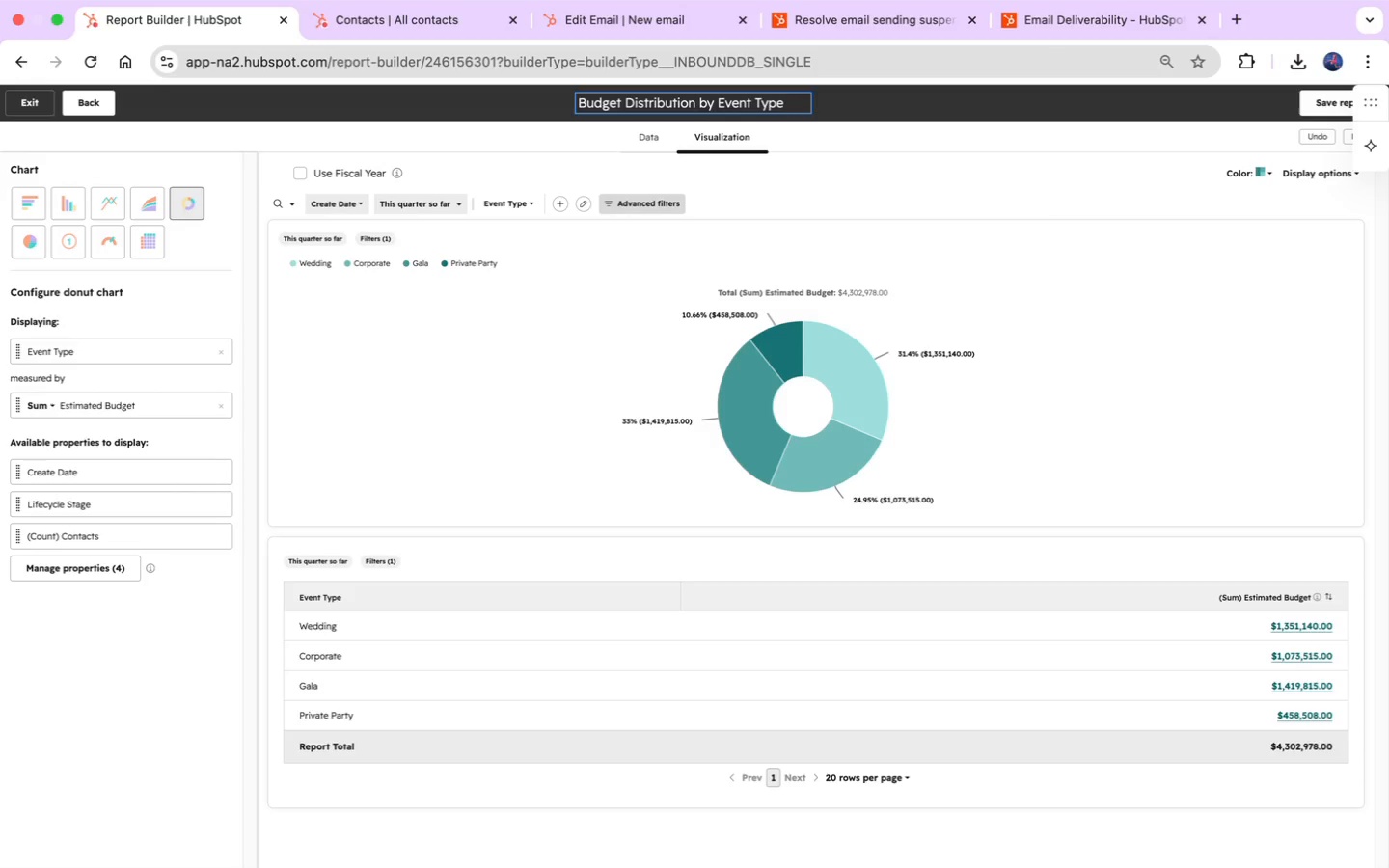 
left_click([1315, 102])
 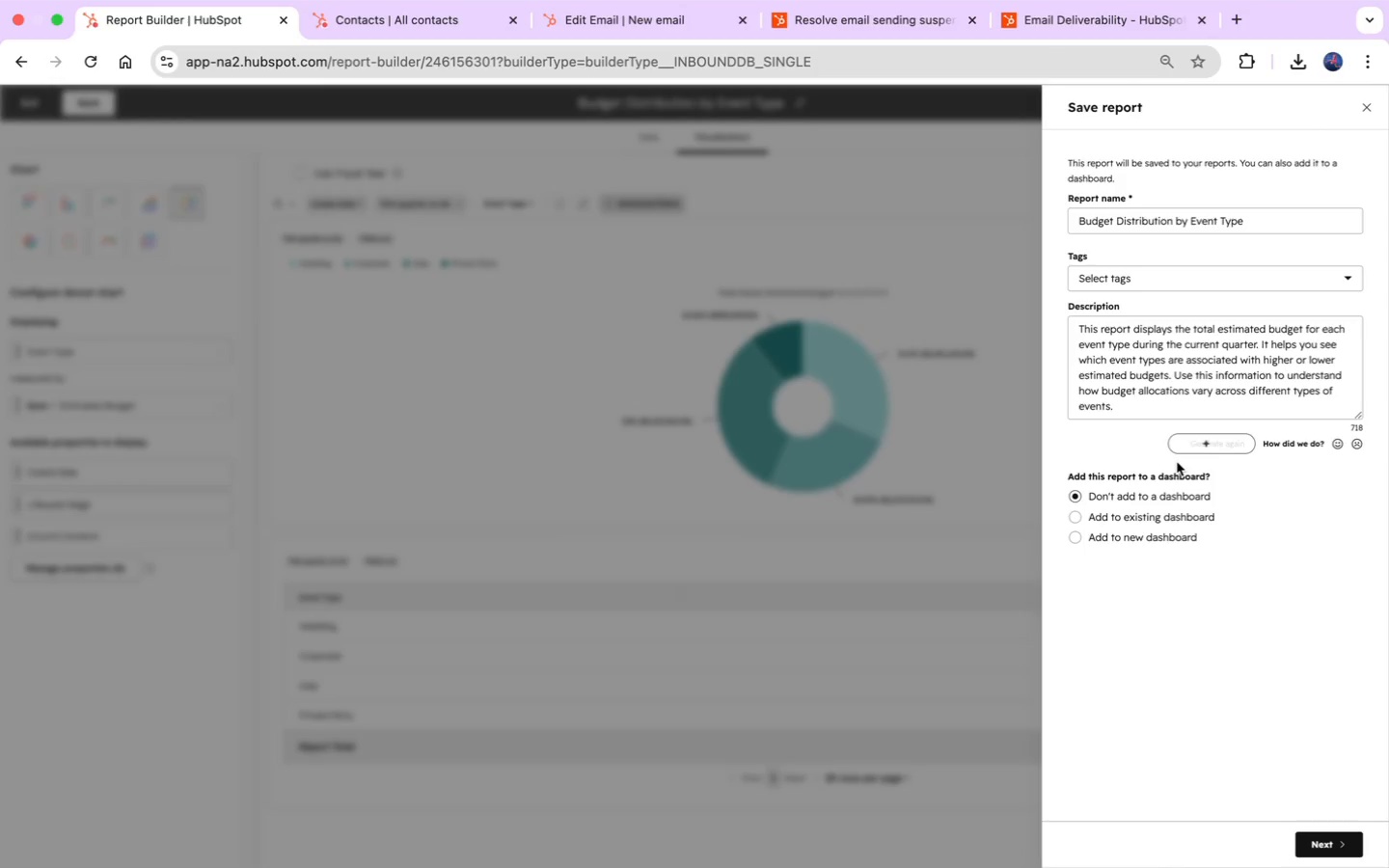 
left_click([1168, 509])
 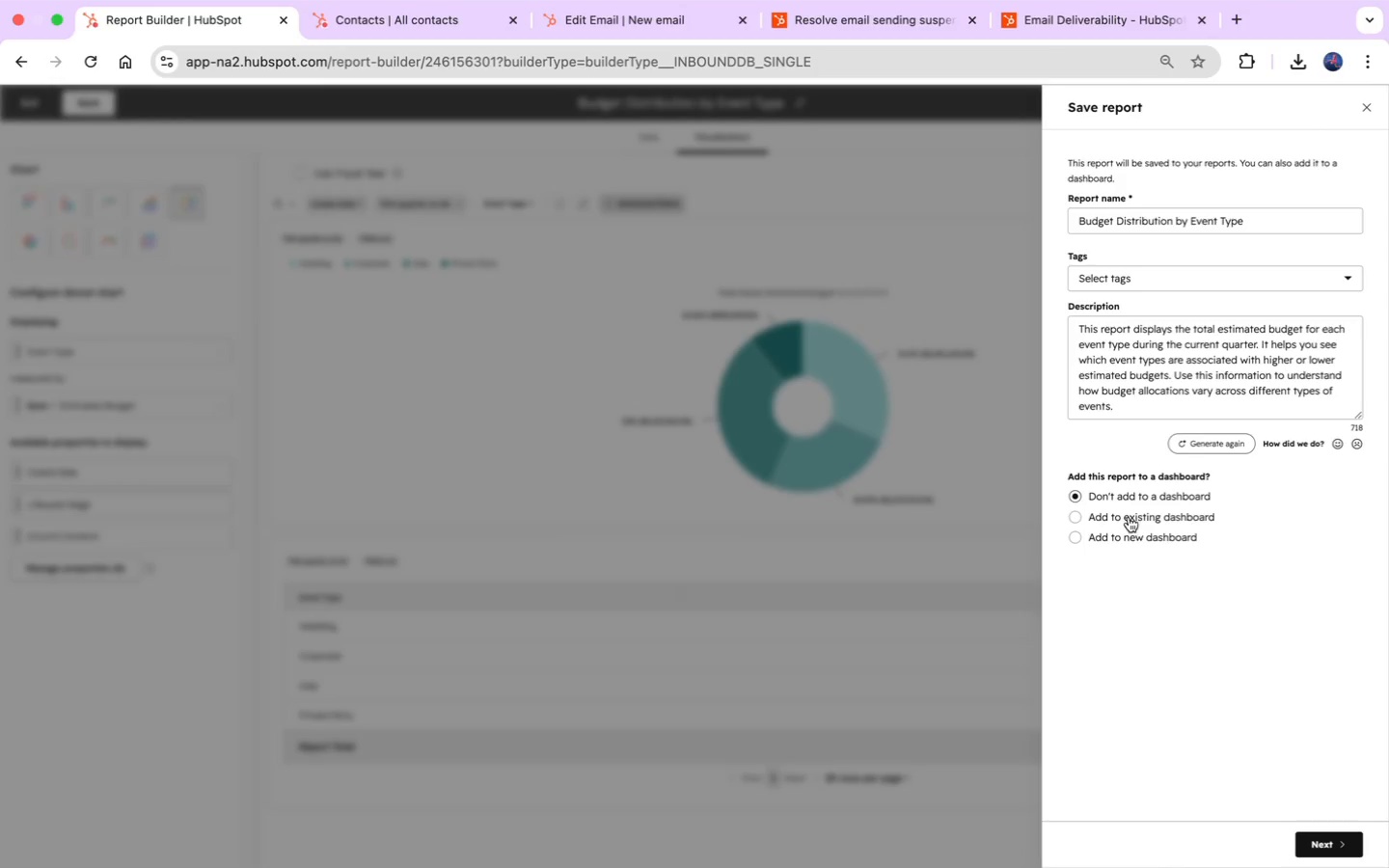 
left_click([1129, 517])
 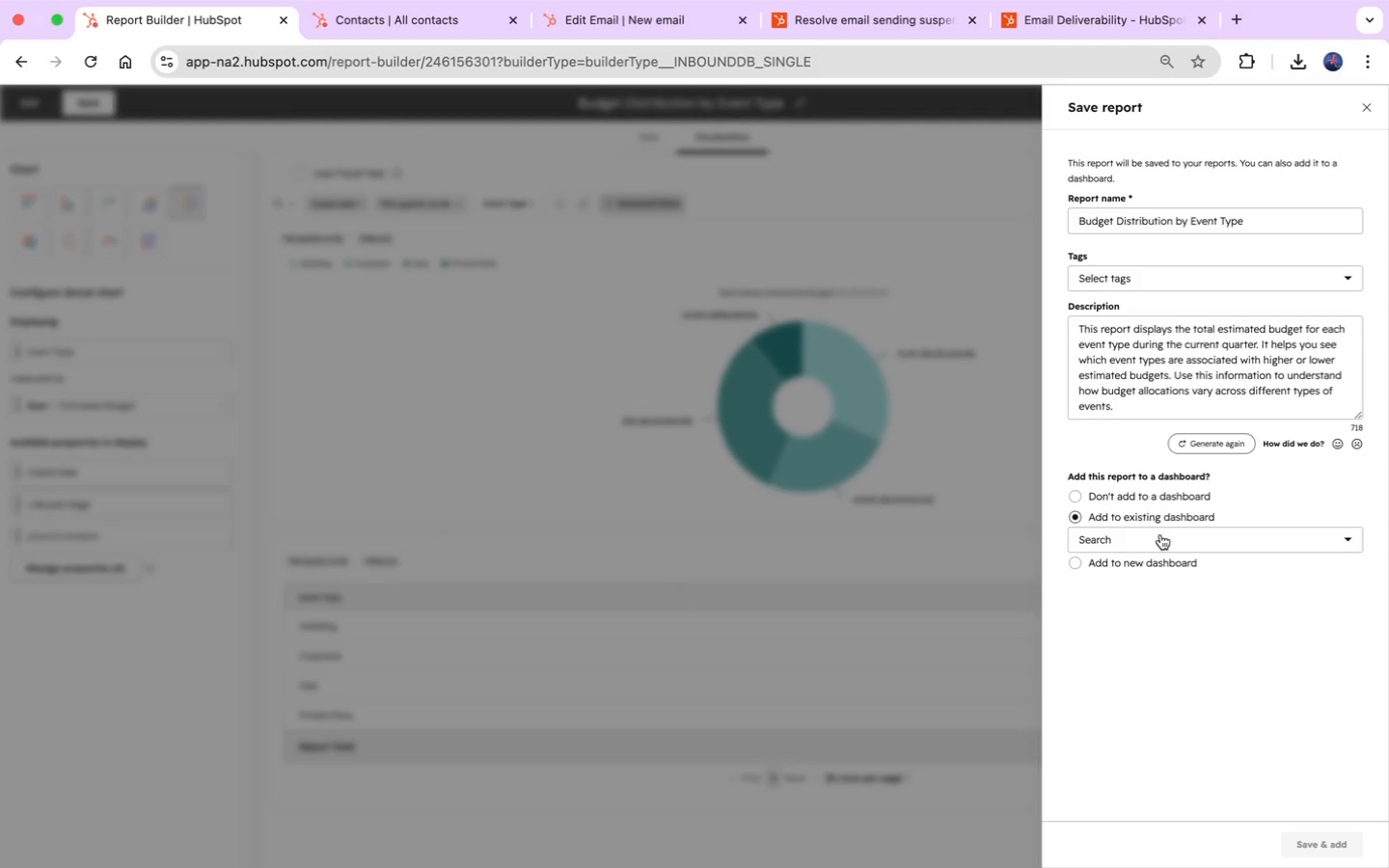 
left_click([1165, 536])
 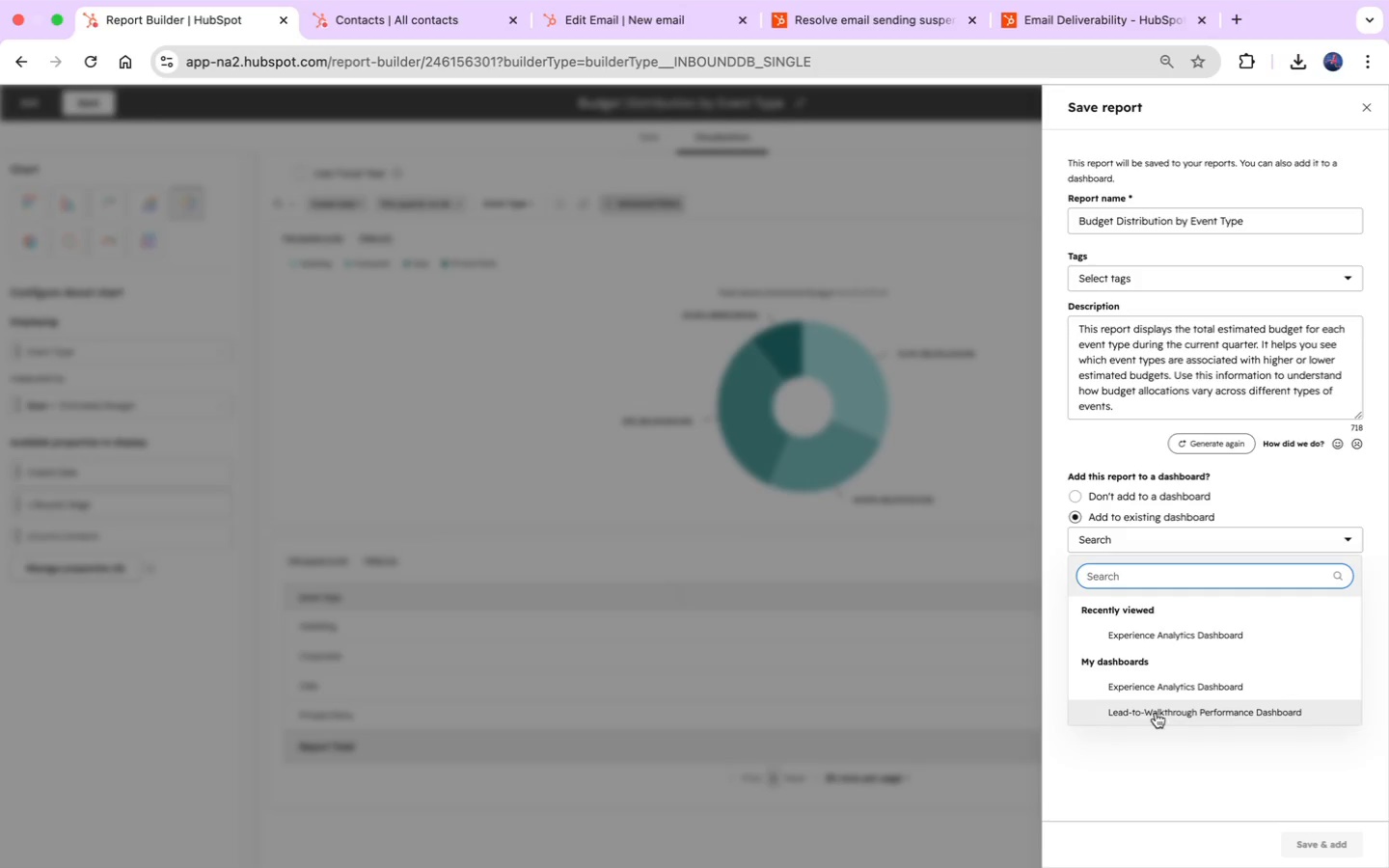 
left_click([1159, 714])
 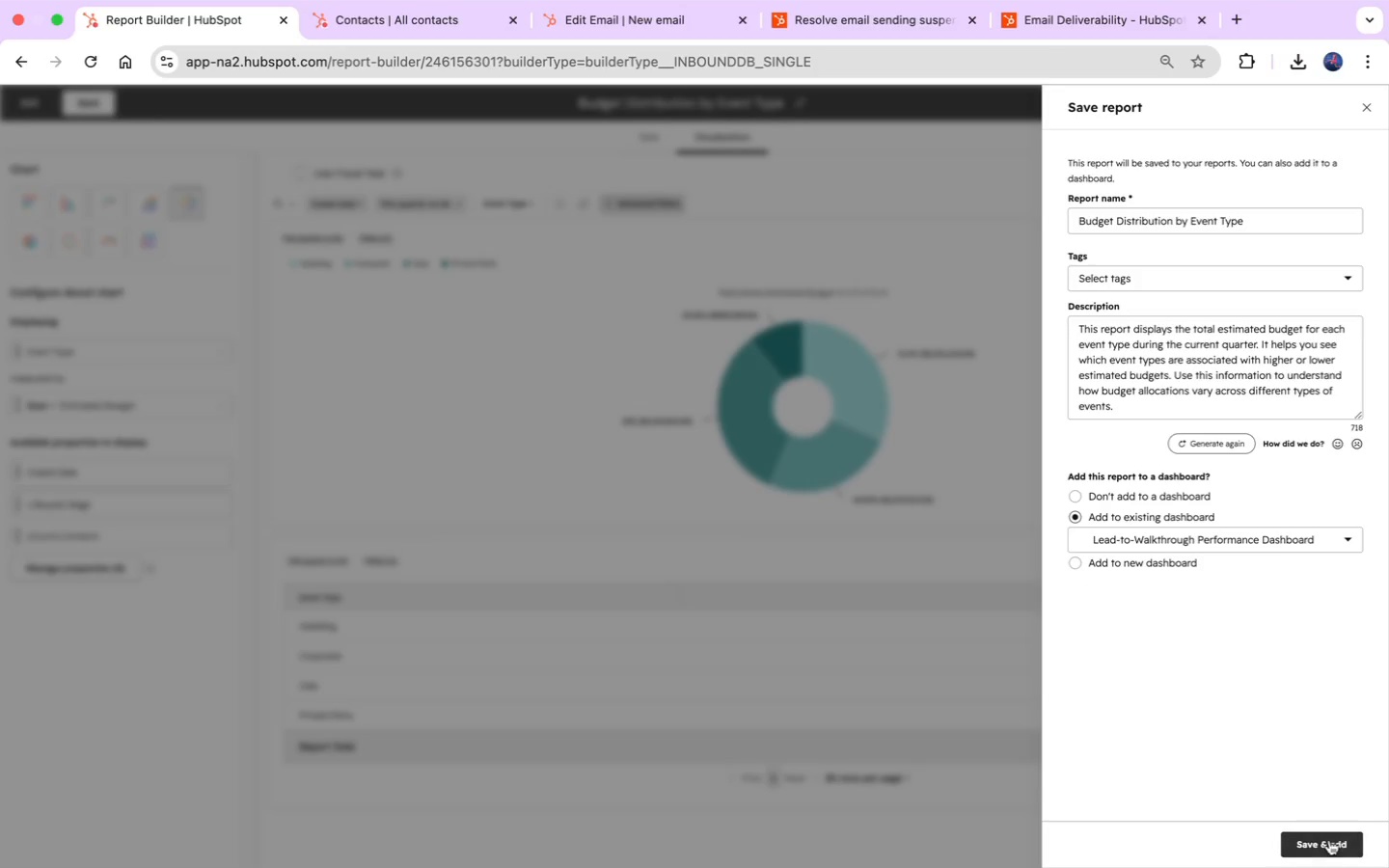 
left_click([1326, 841])
 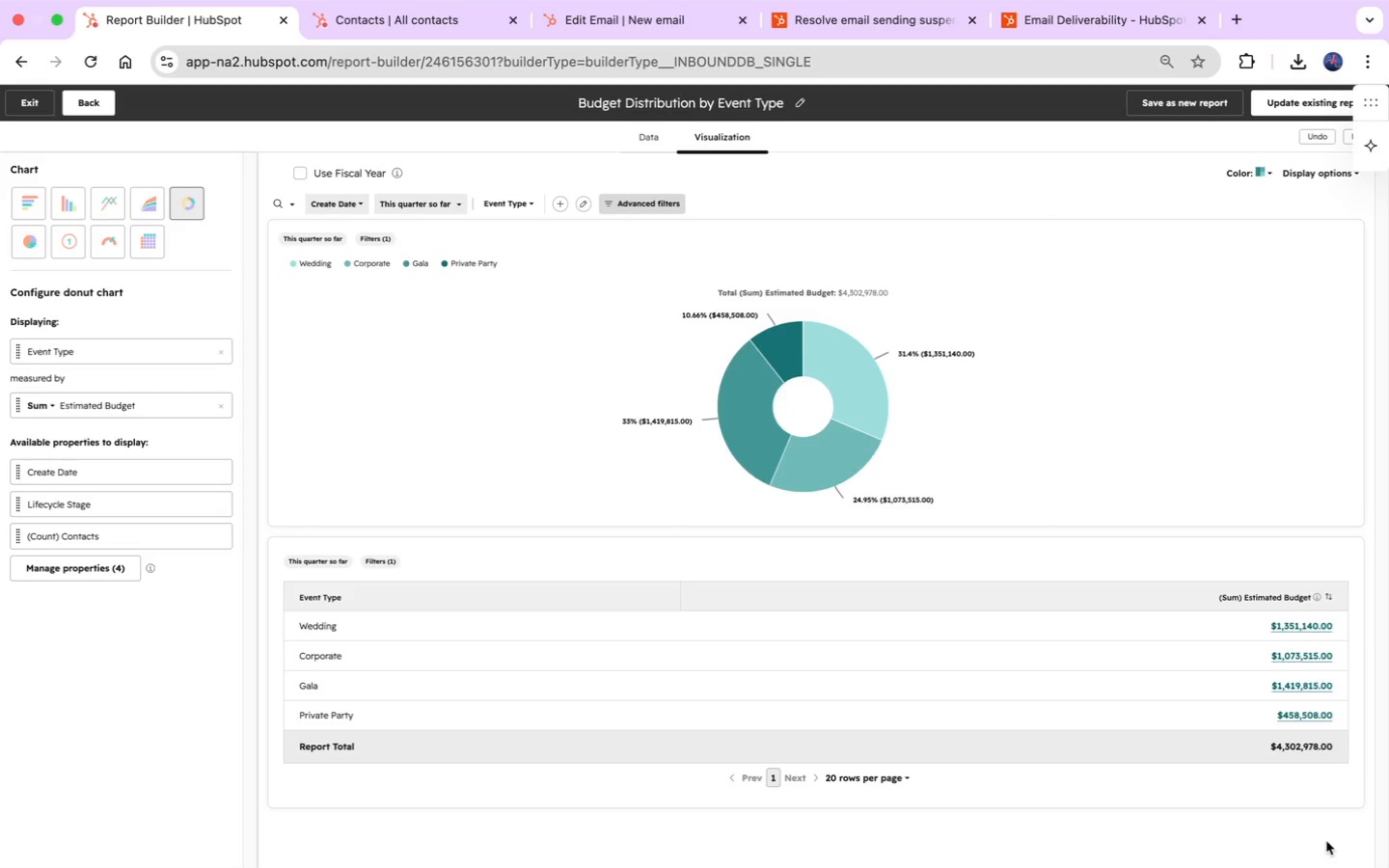 
wait(23.22)
 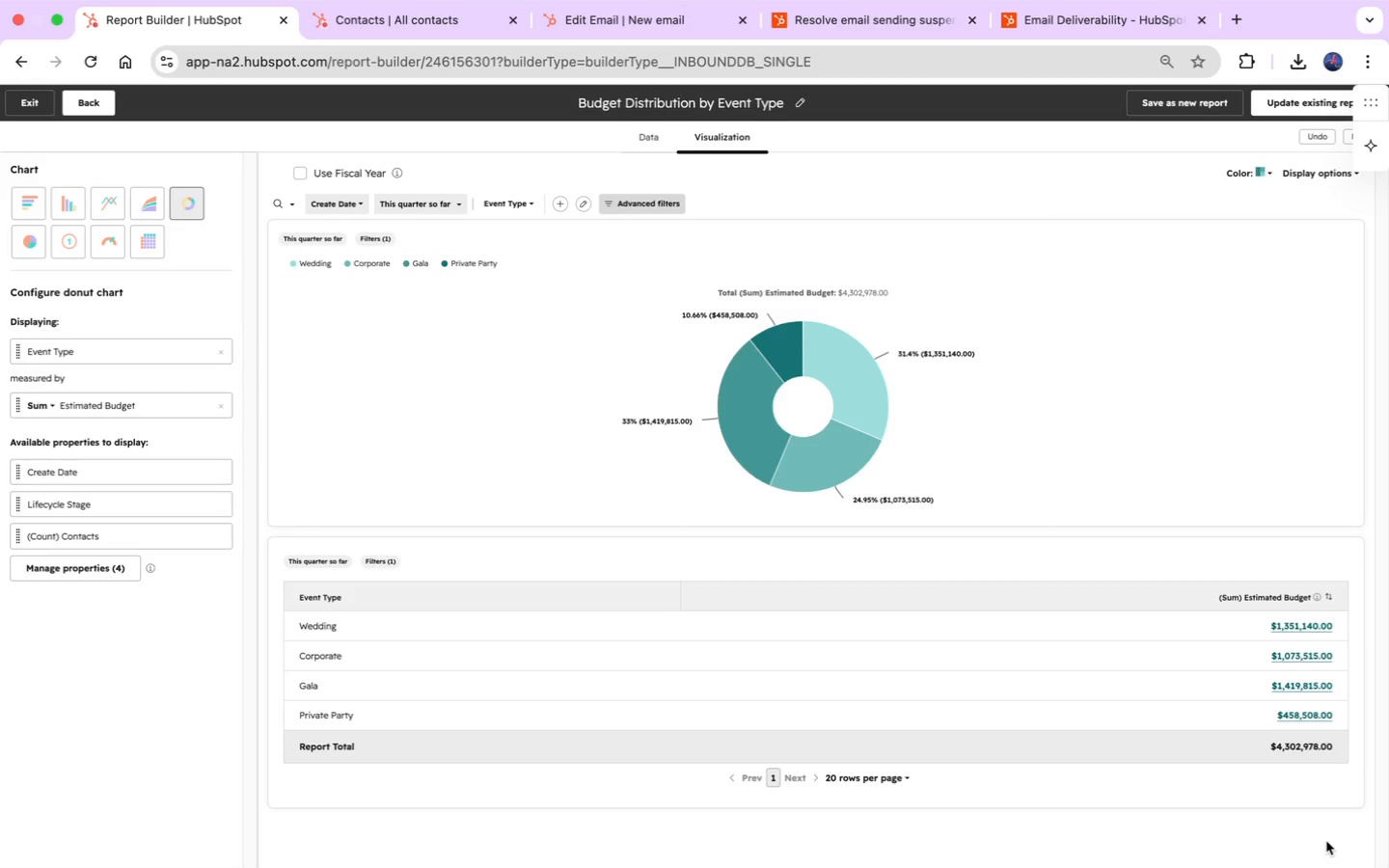 
left_click([37, 106])
 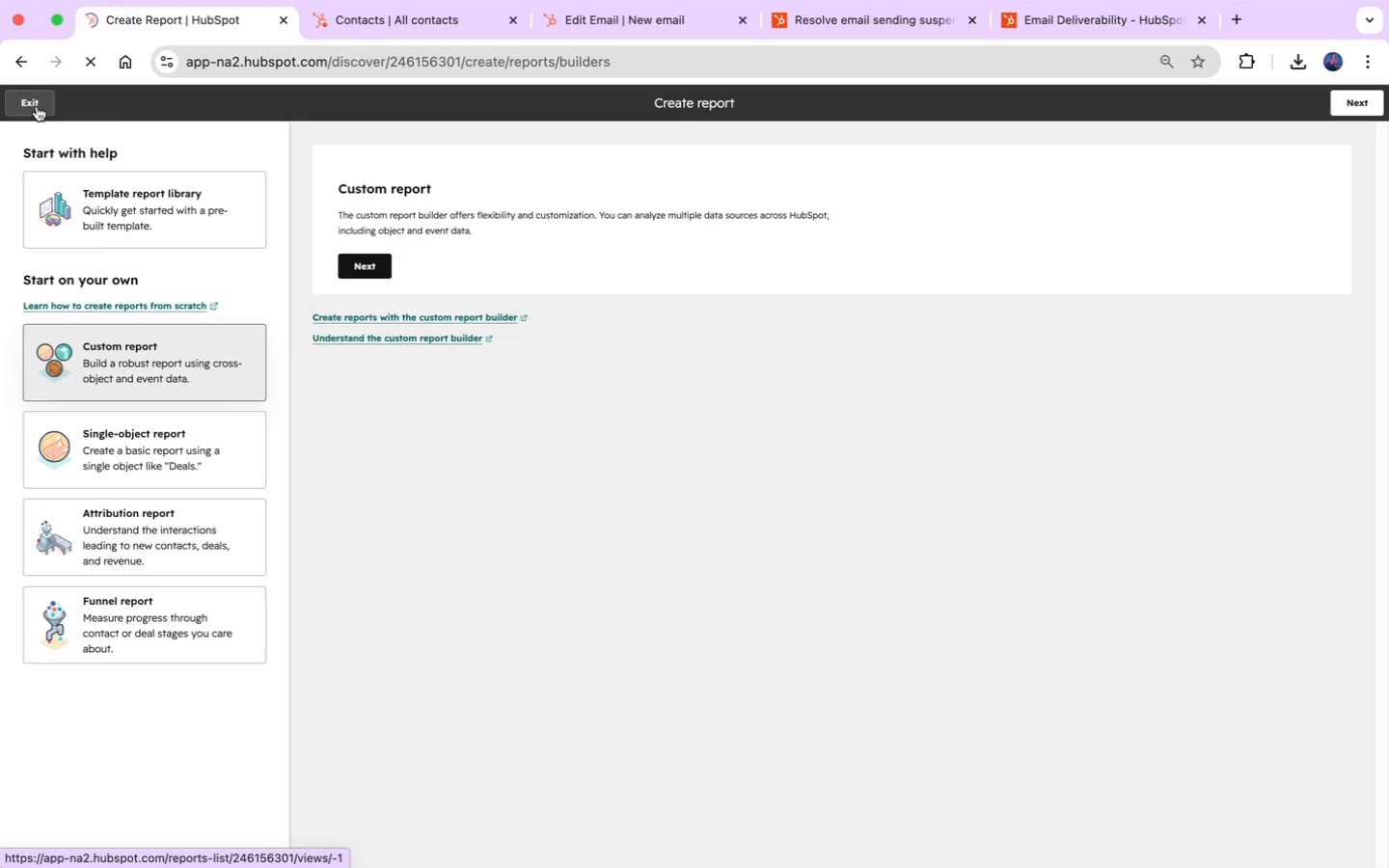 
left_click([184, 439])
 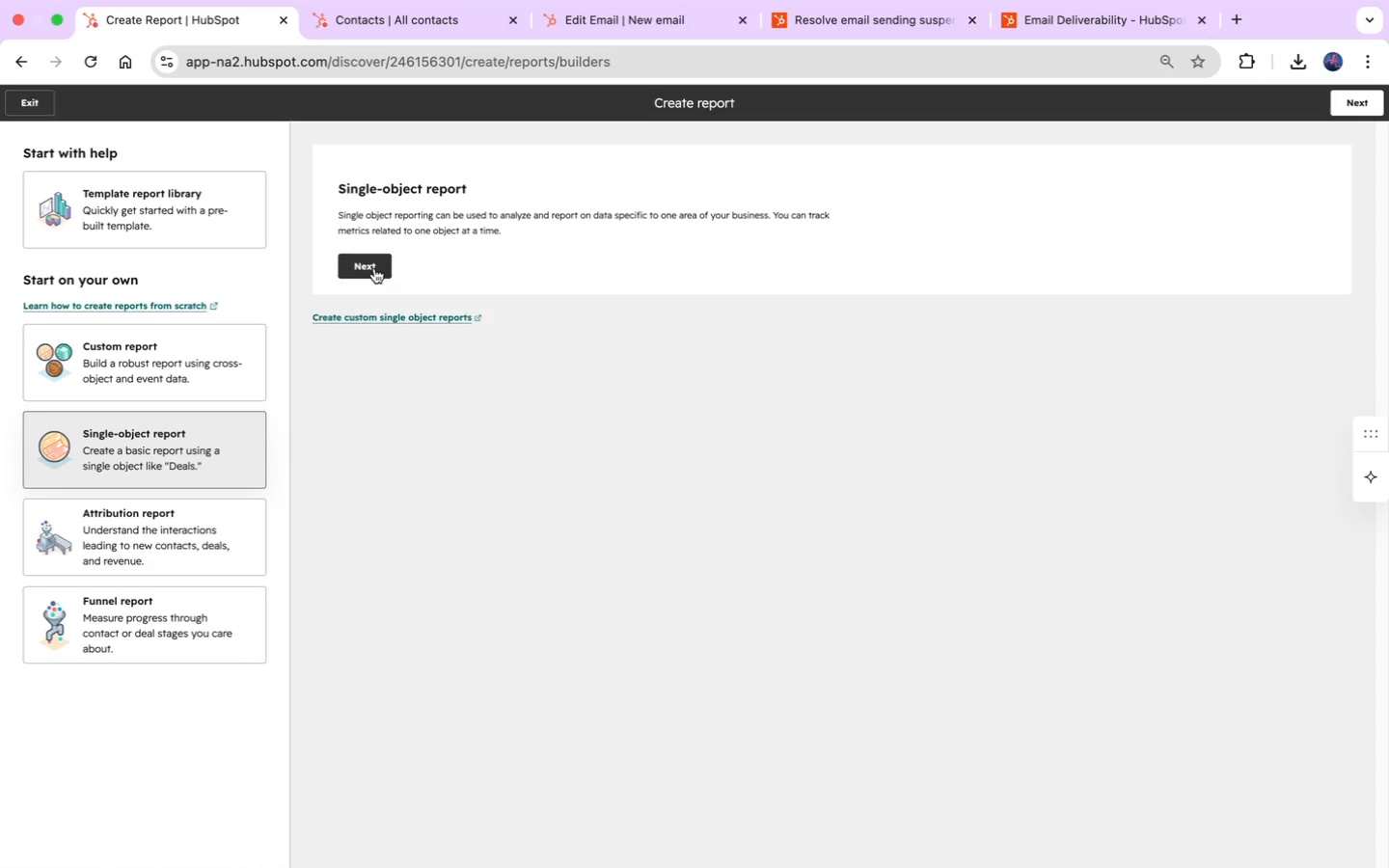 
wait(5.69)
 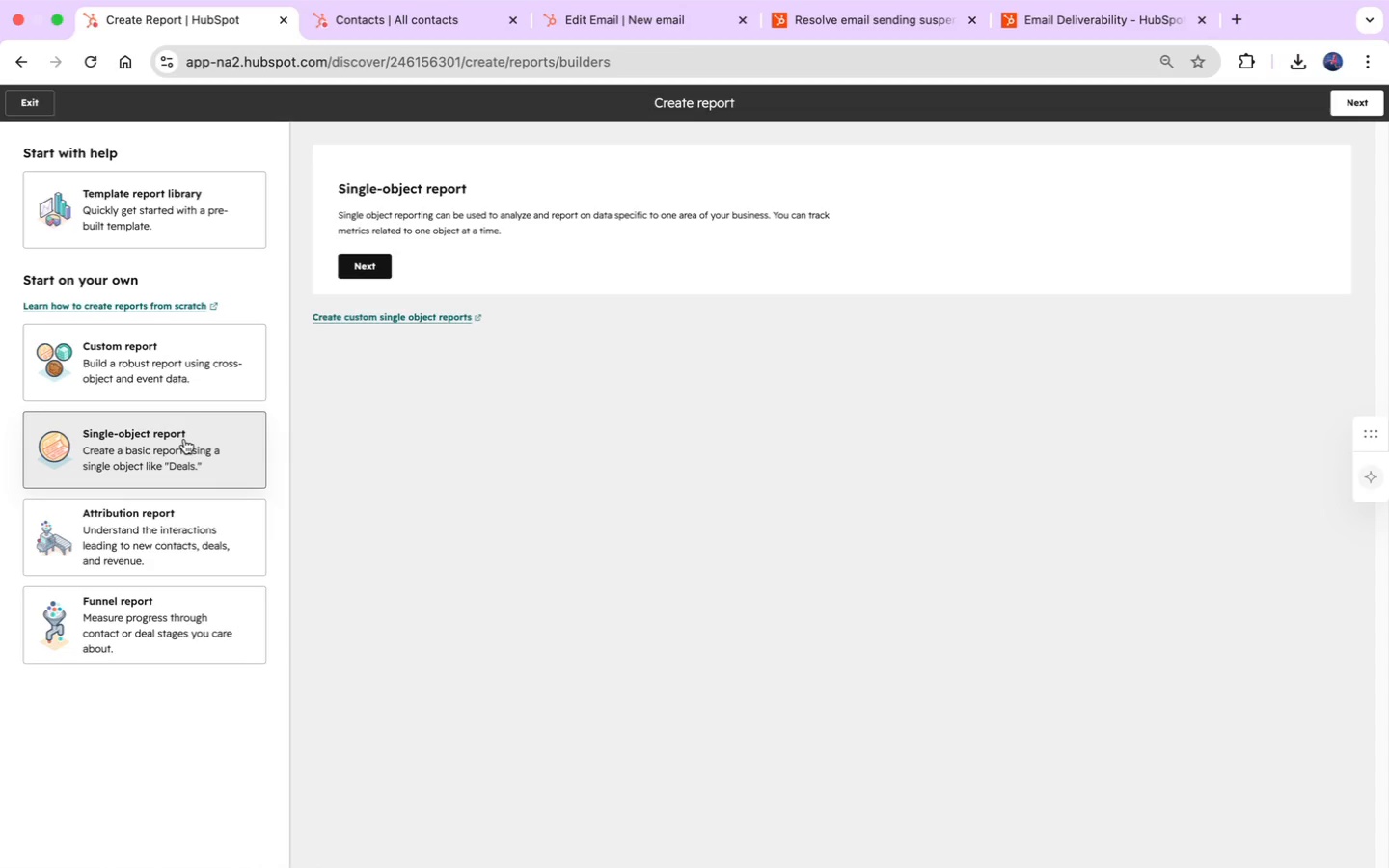 
left_click([374, 268])
 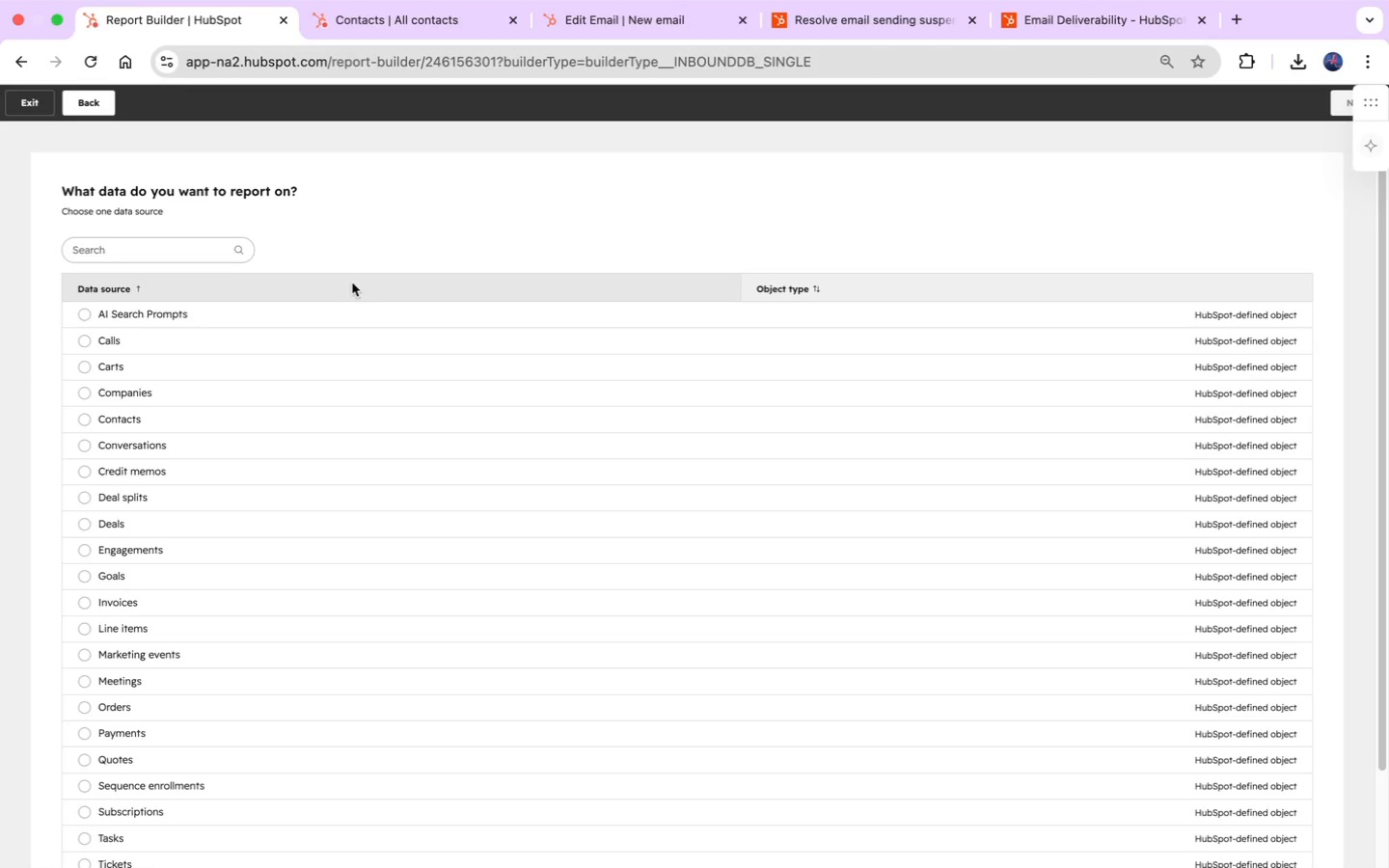 
wait(5.65)
 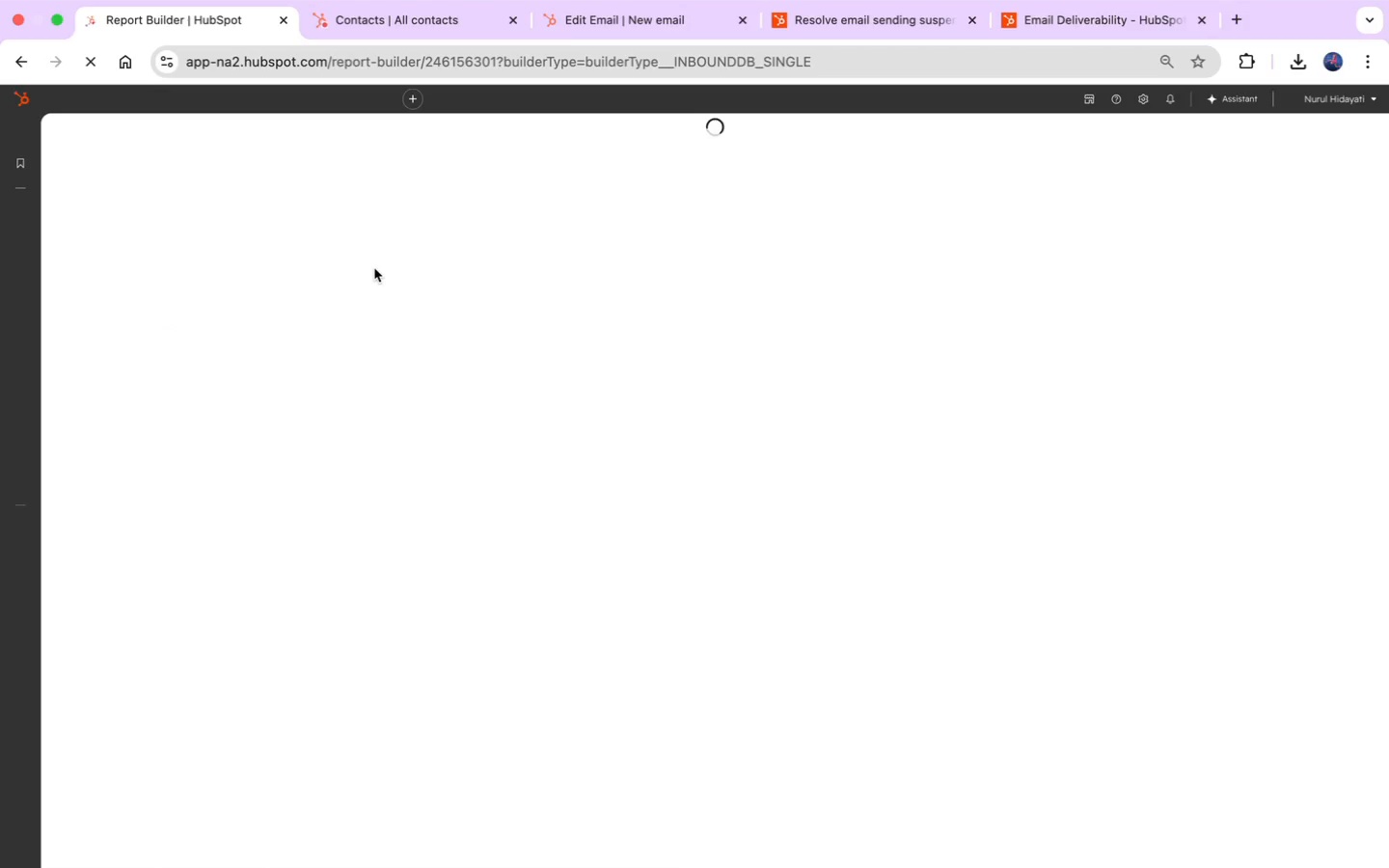 
left_click([150, 423])
 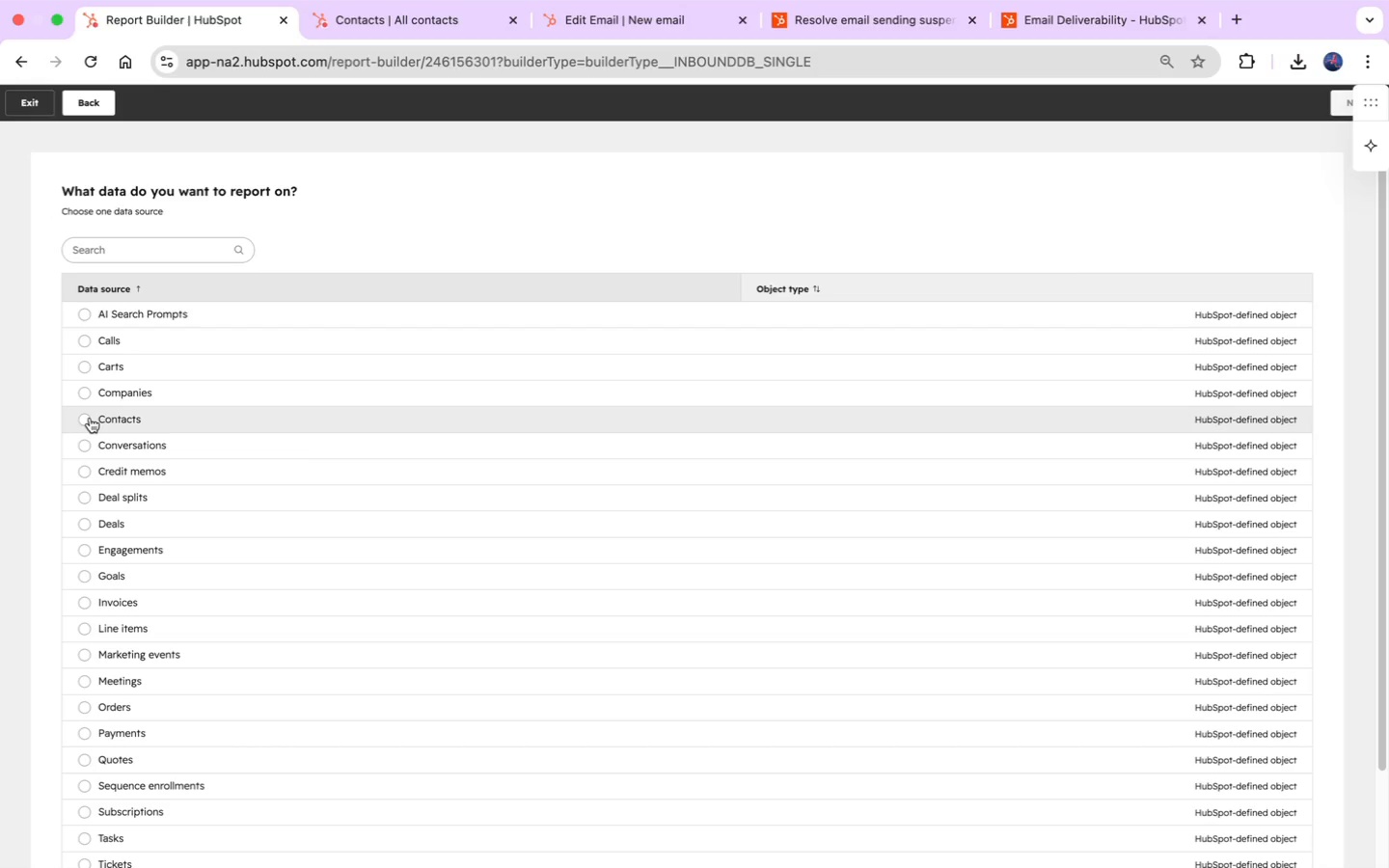 
left_click([88, 417])
 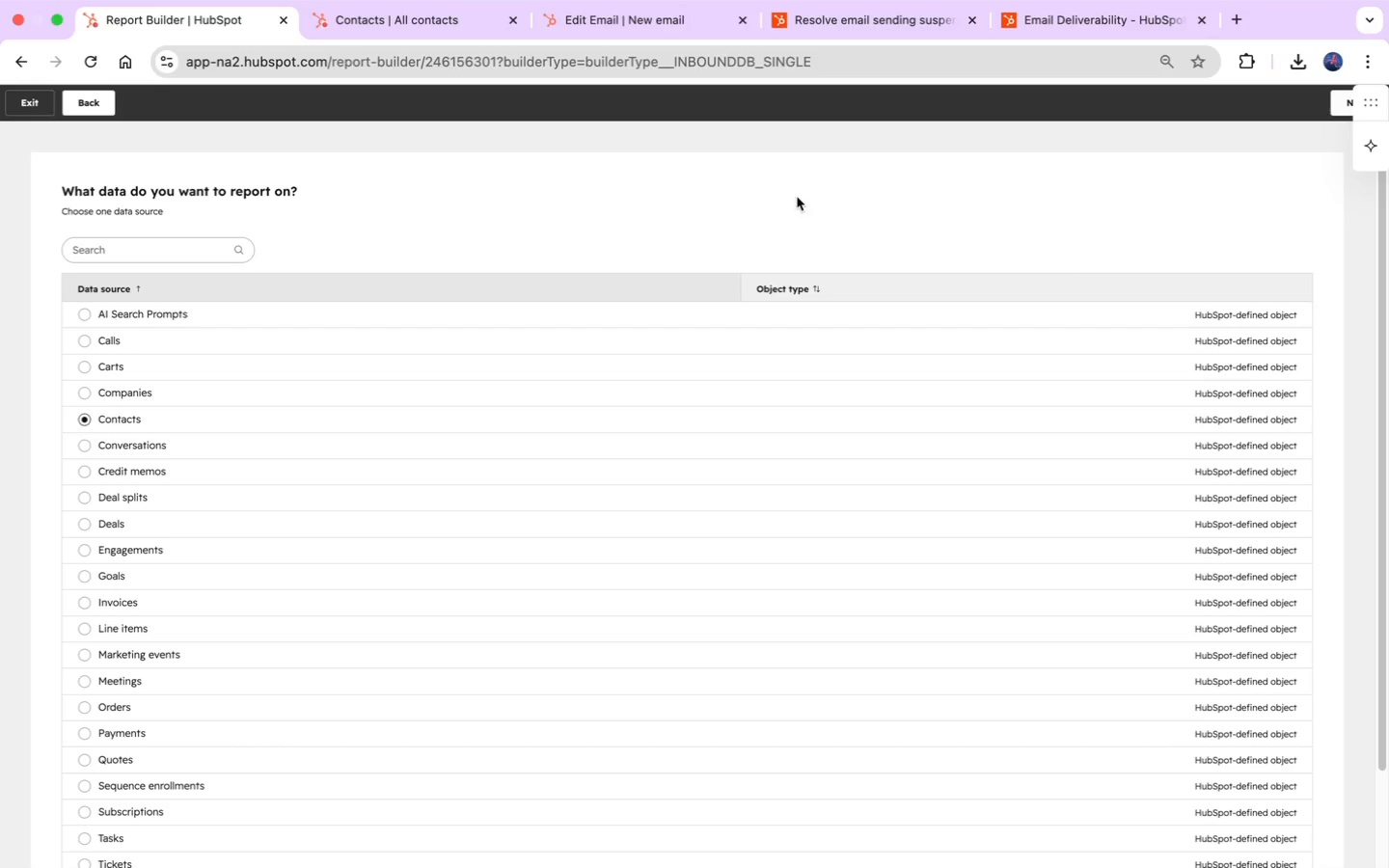 
left_click([1338, 103])
 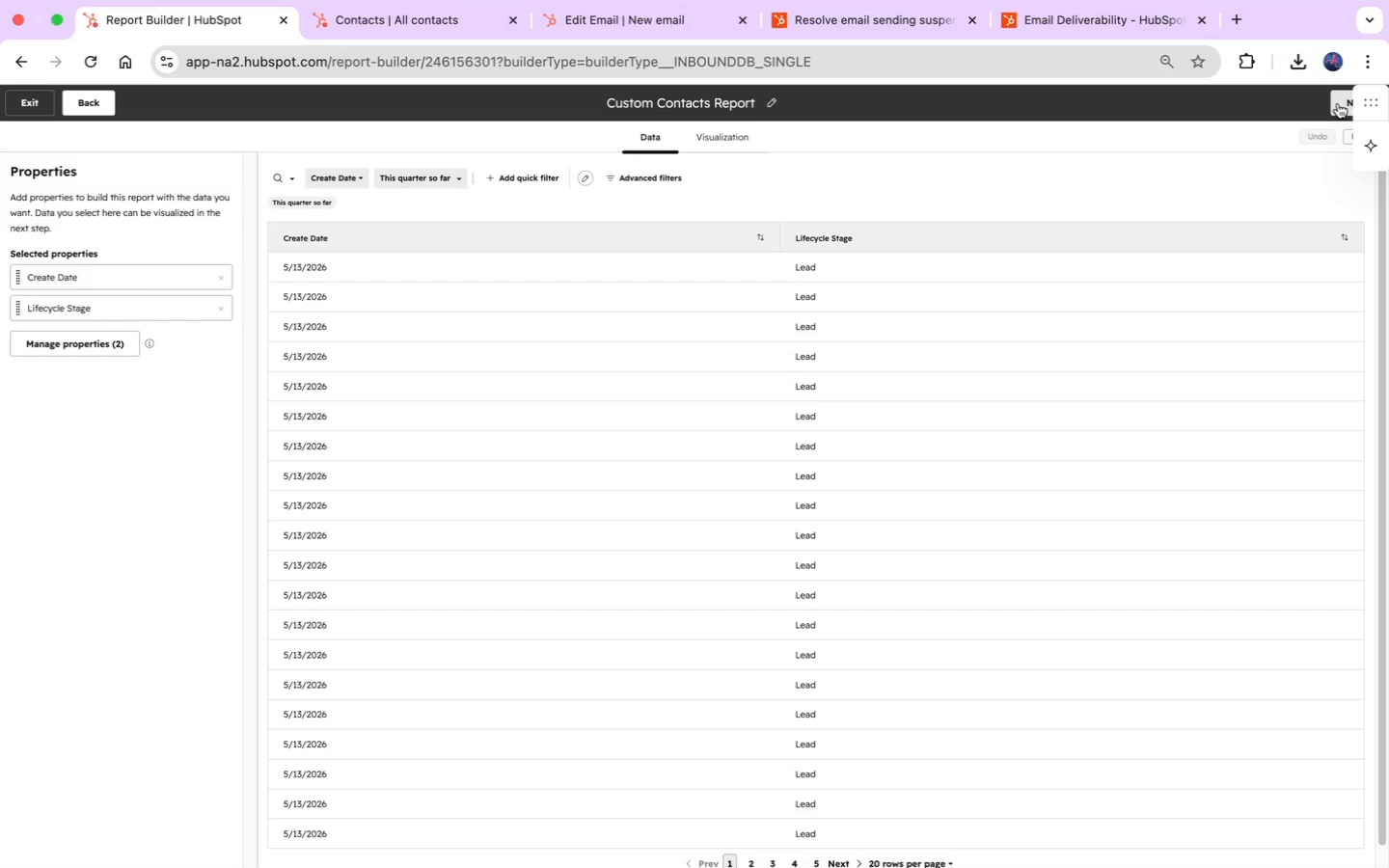 
wait(59.54)
 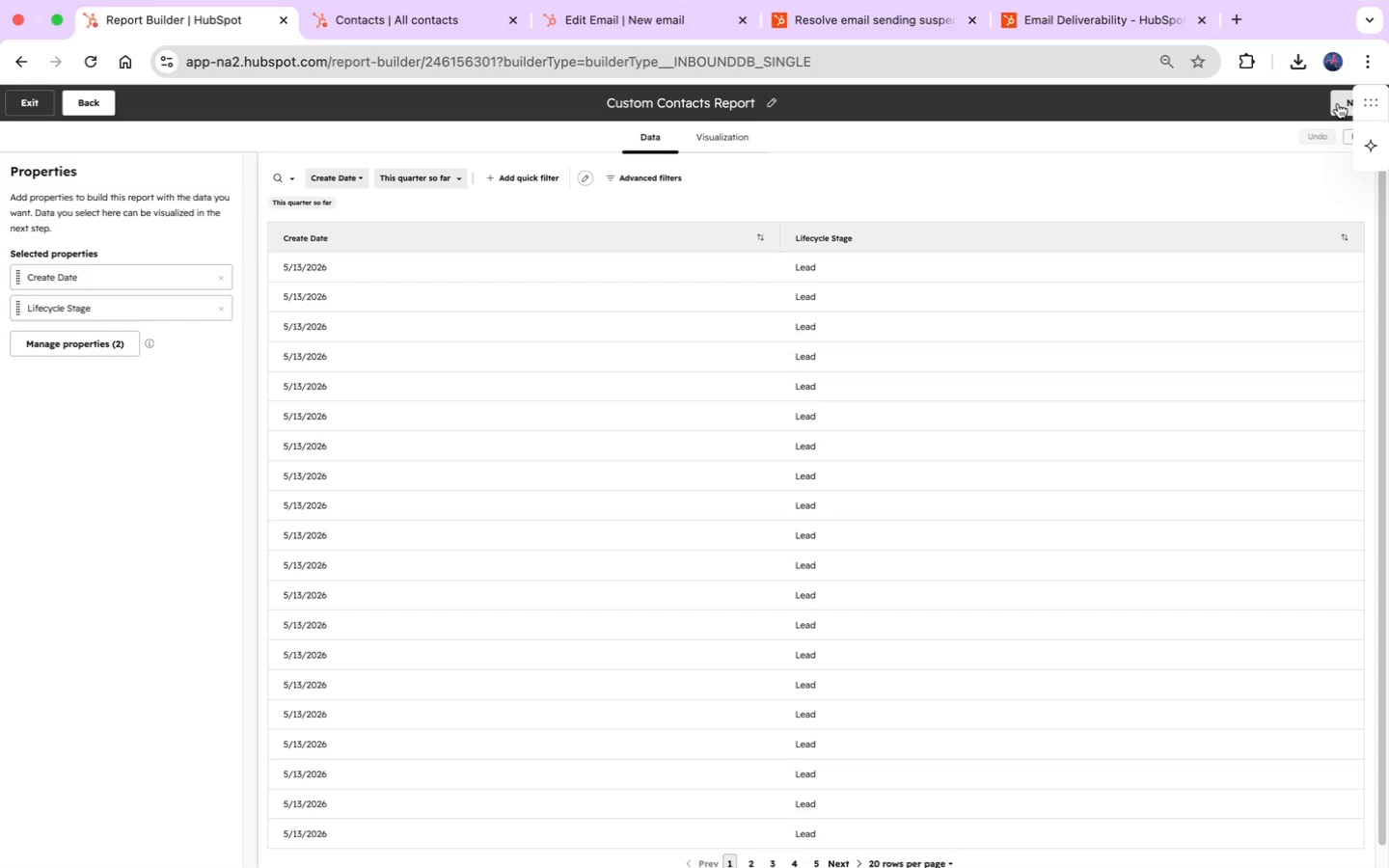 
left_click([725, 138])
 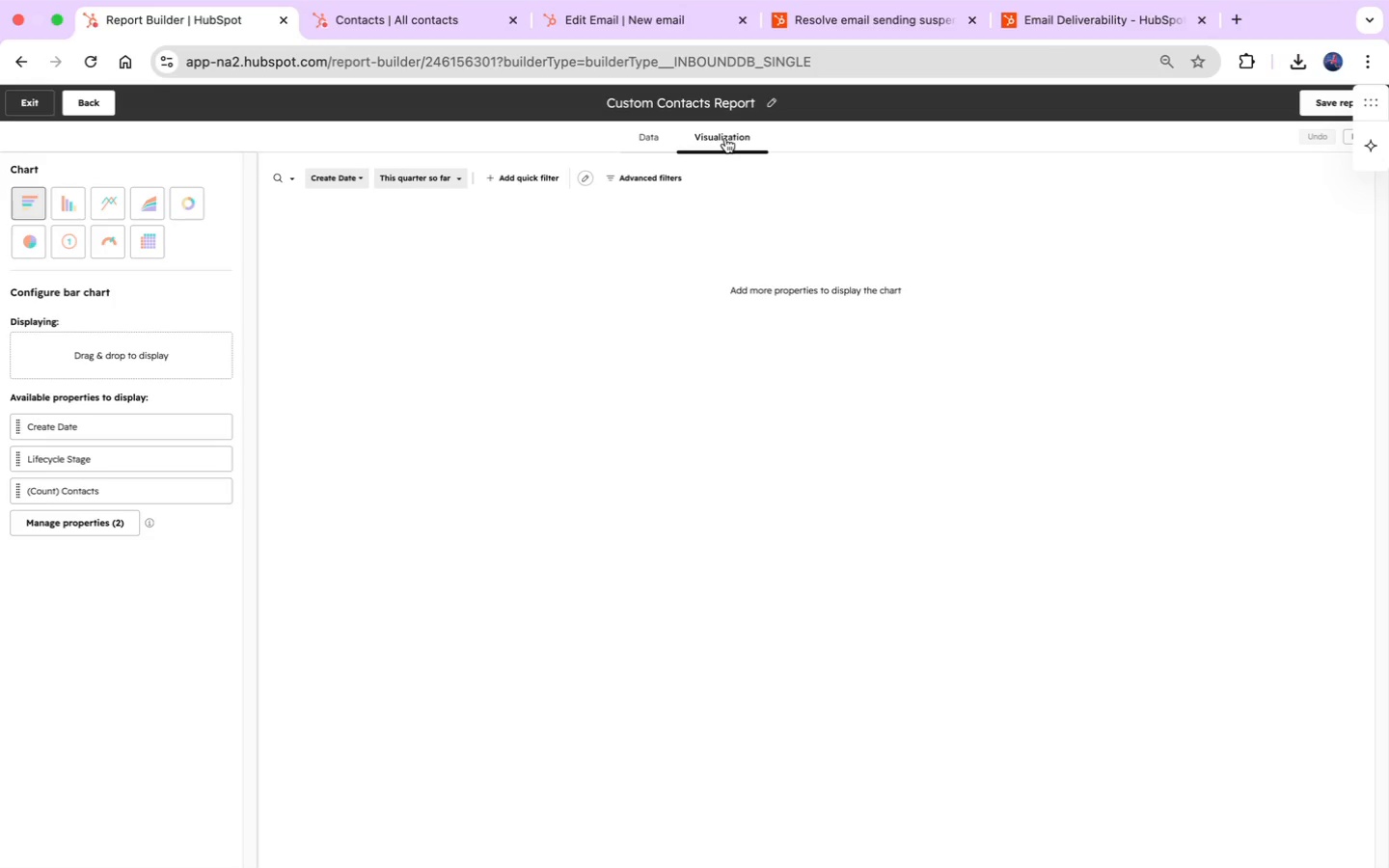 
wait(12.98)
 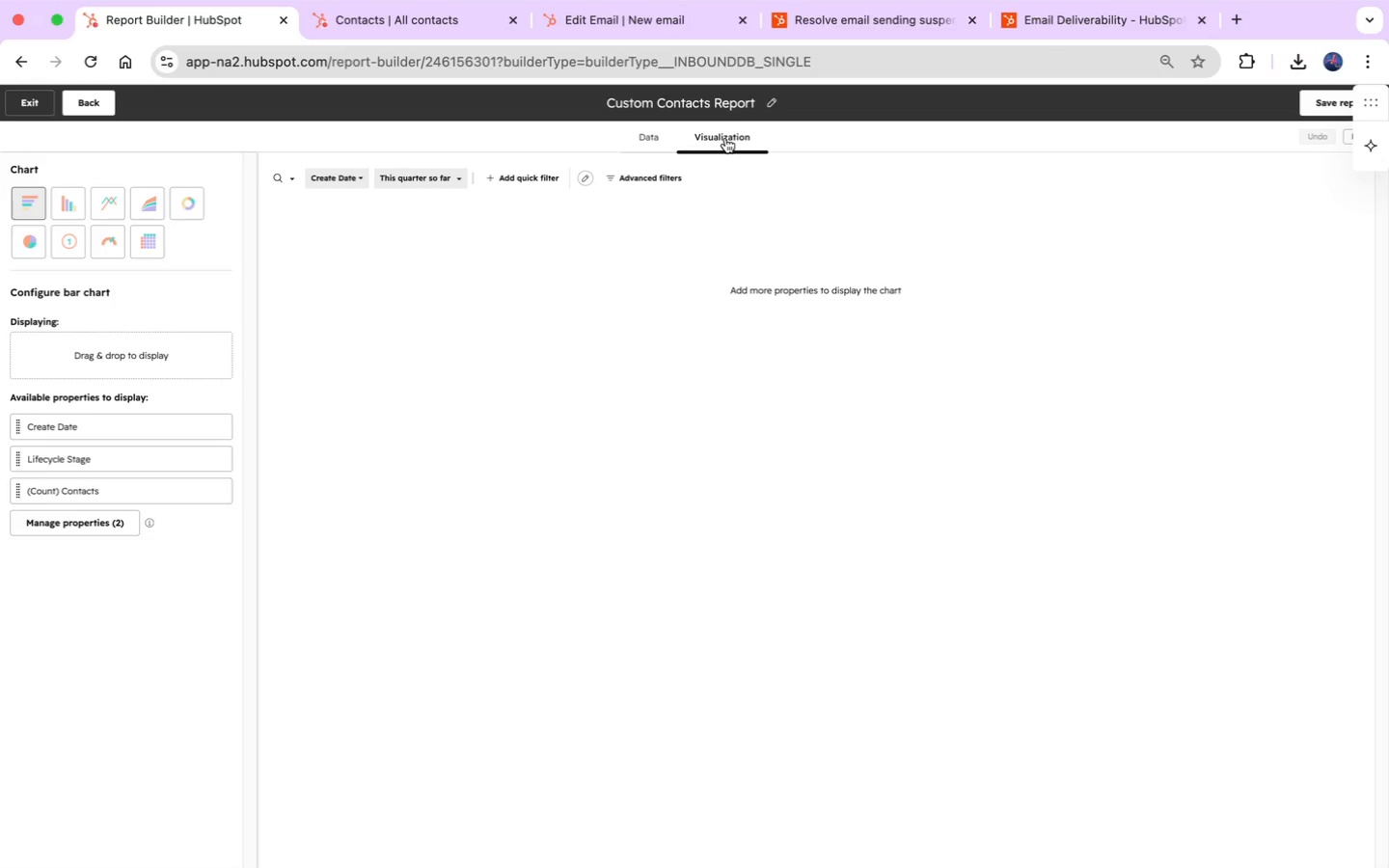 
left_click([719, 100])
 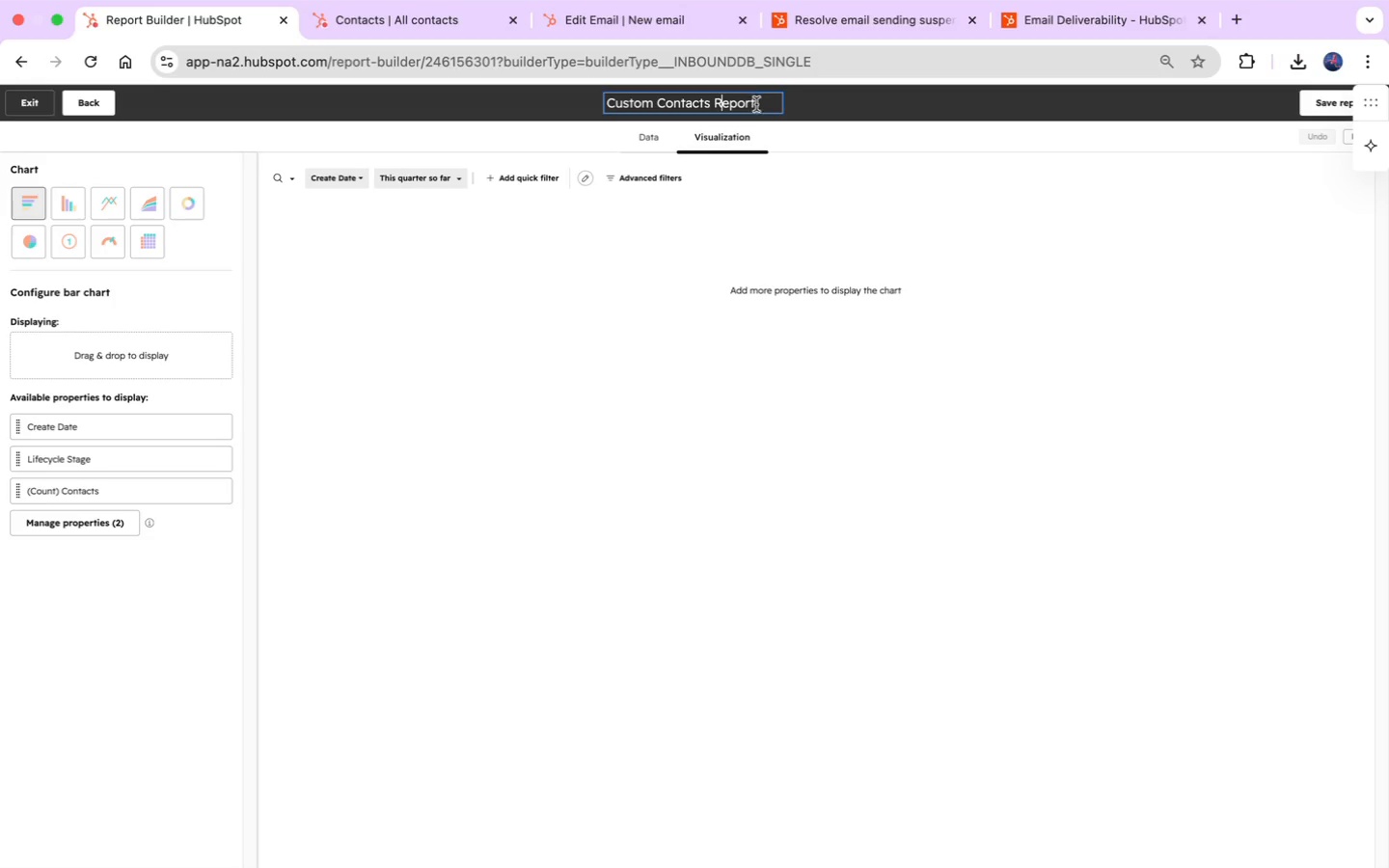 
left_click_drag(start_coordinate=[761, 102], to_coordinate=[740, 104])
 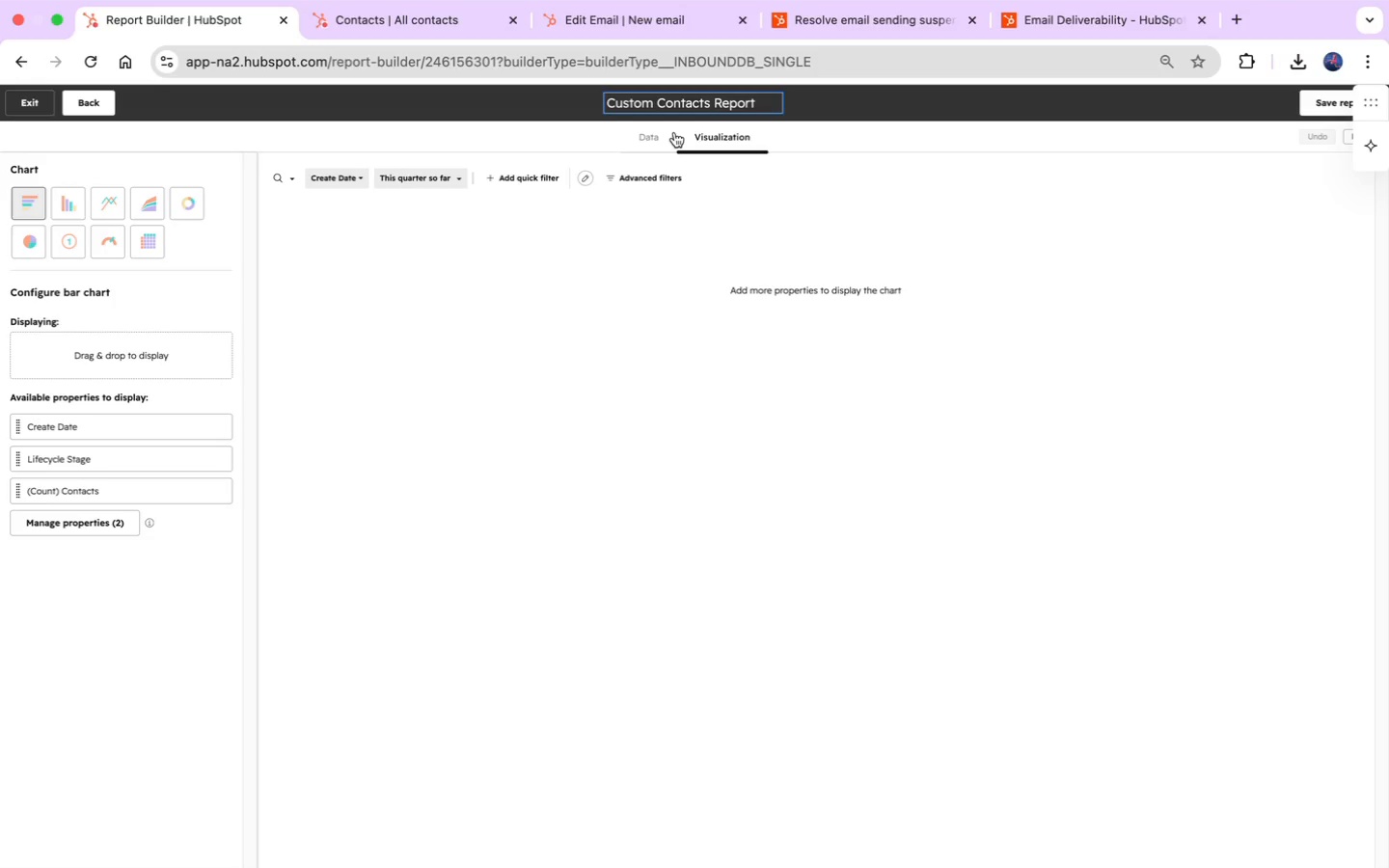 
wait(6.41)
 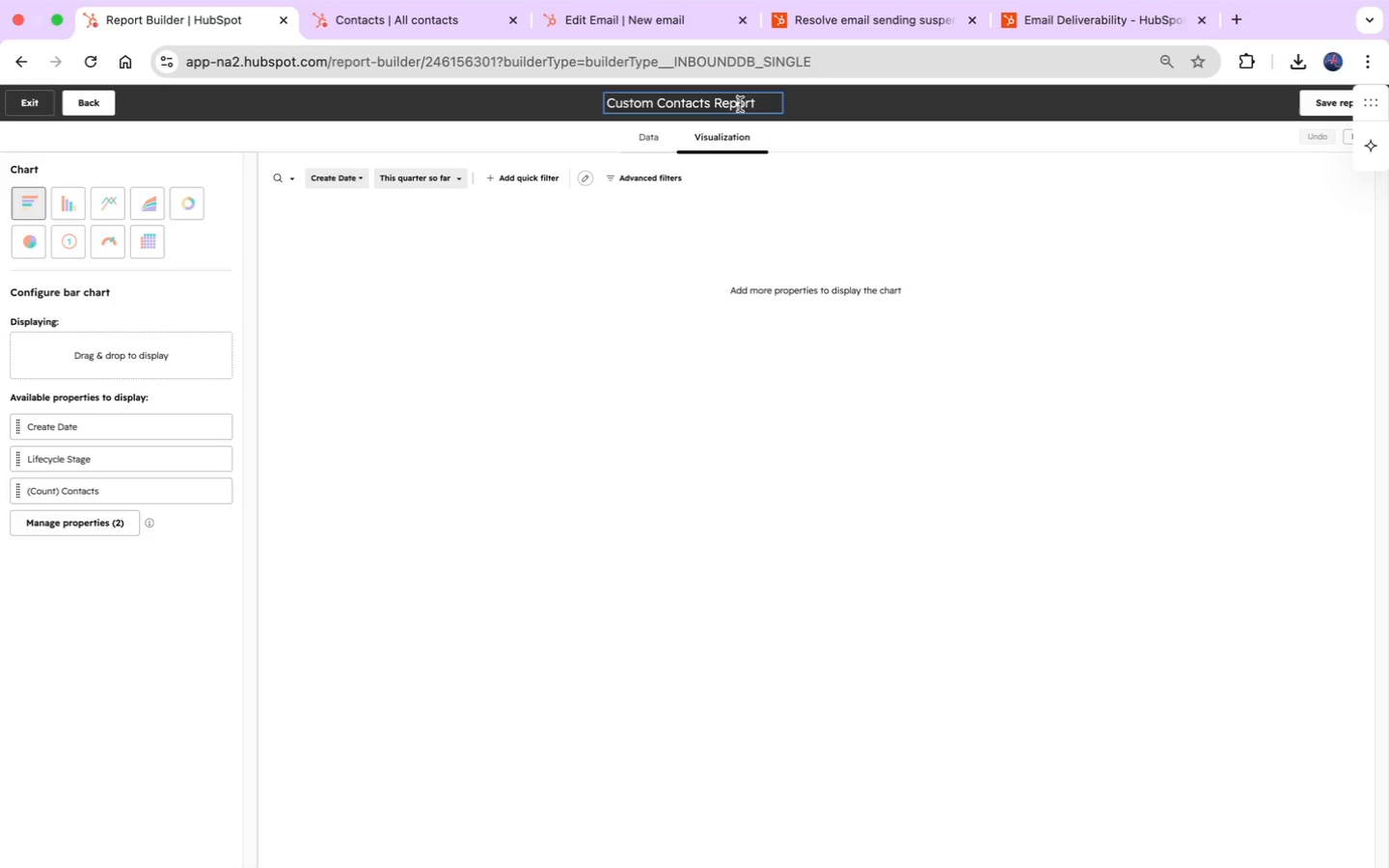 
left_click([74, 198])
 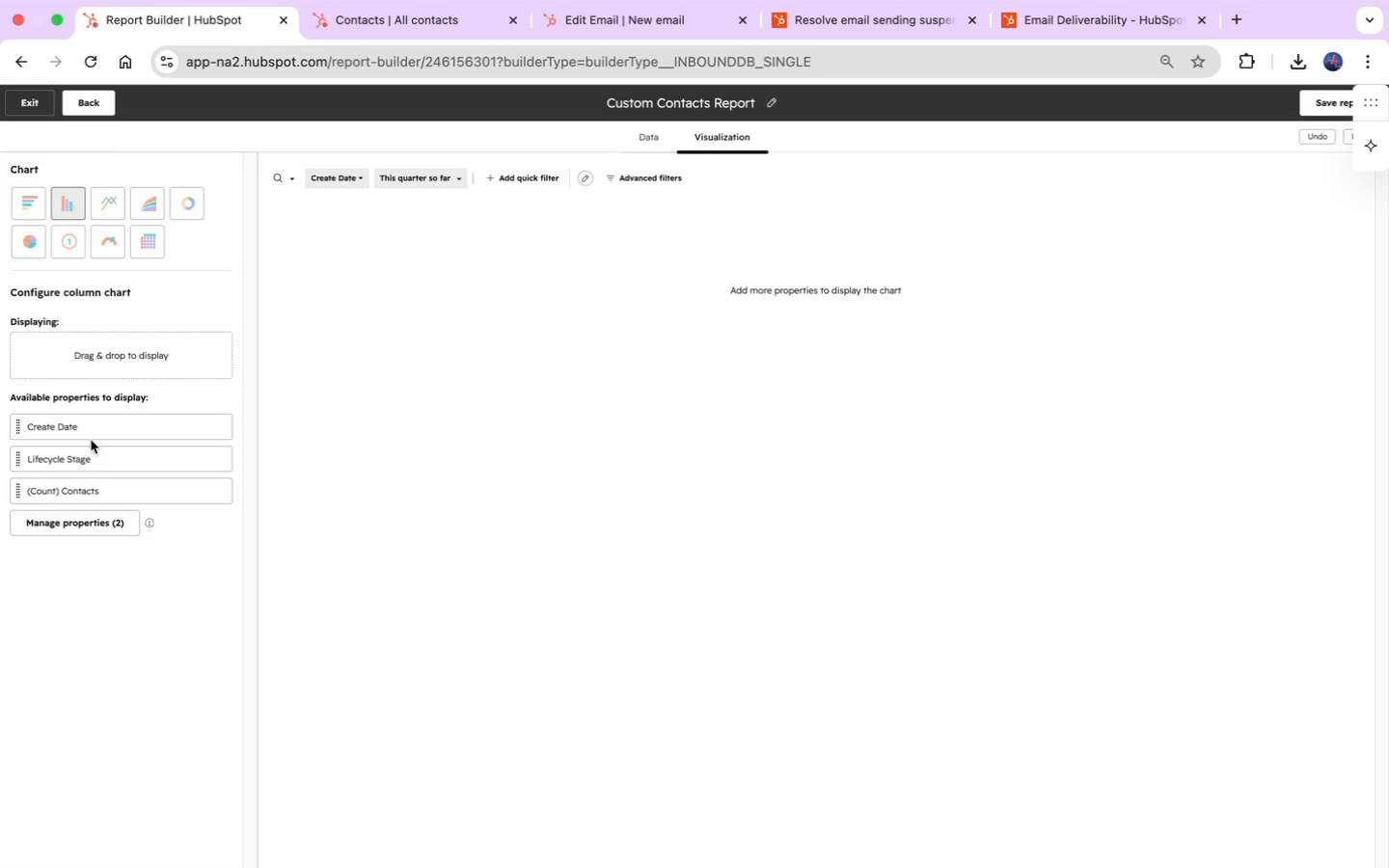 
left_click([66, 529])
 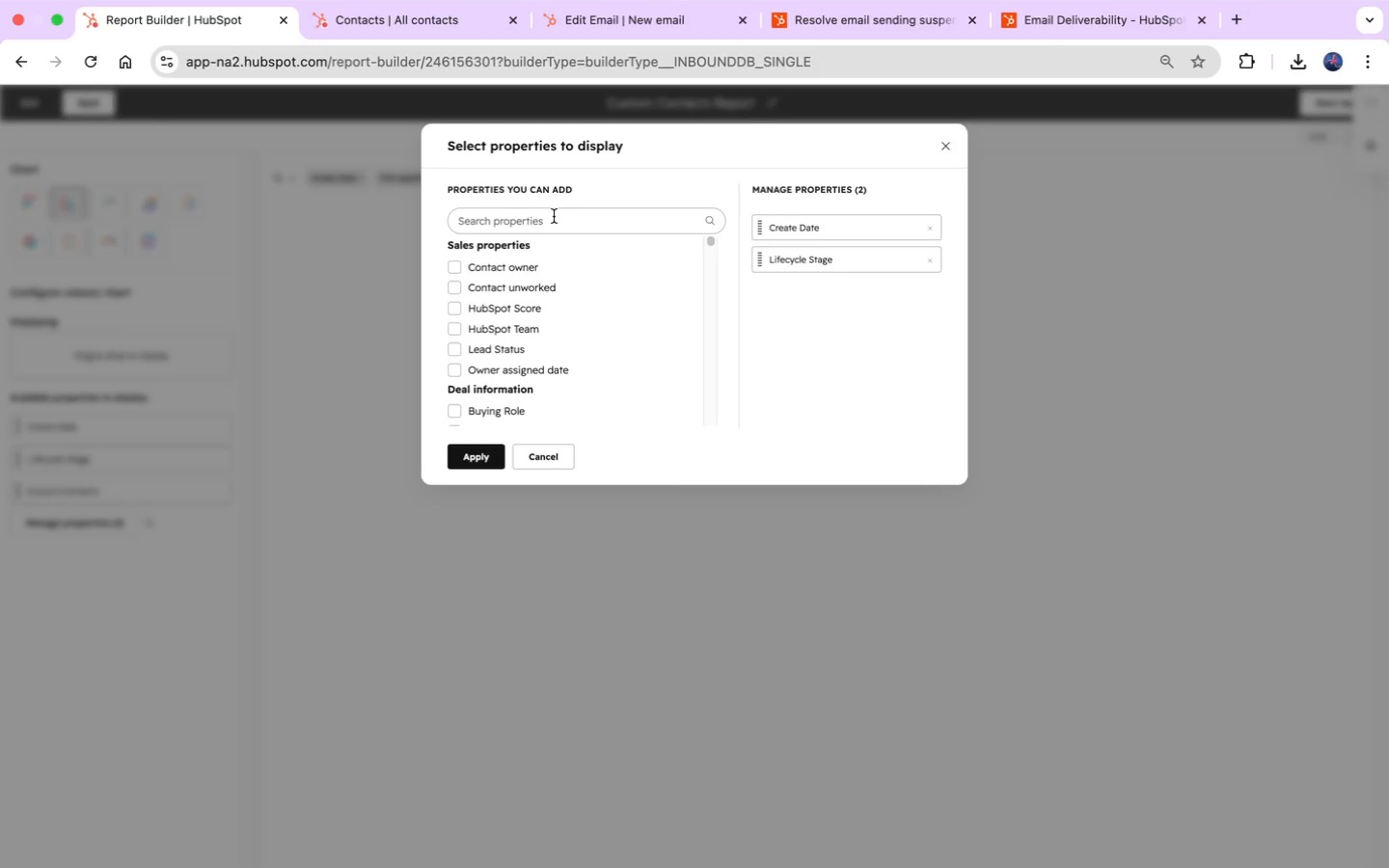 
left_click([553, 218])
 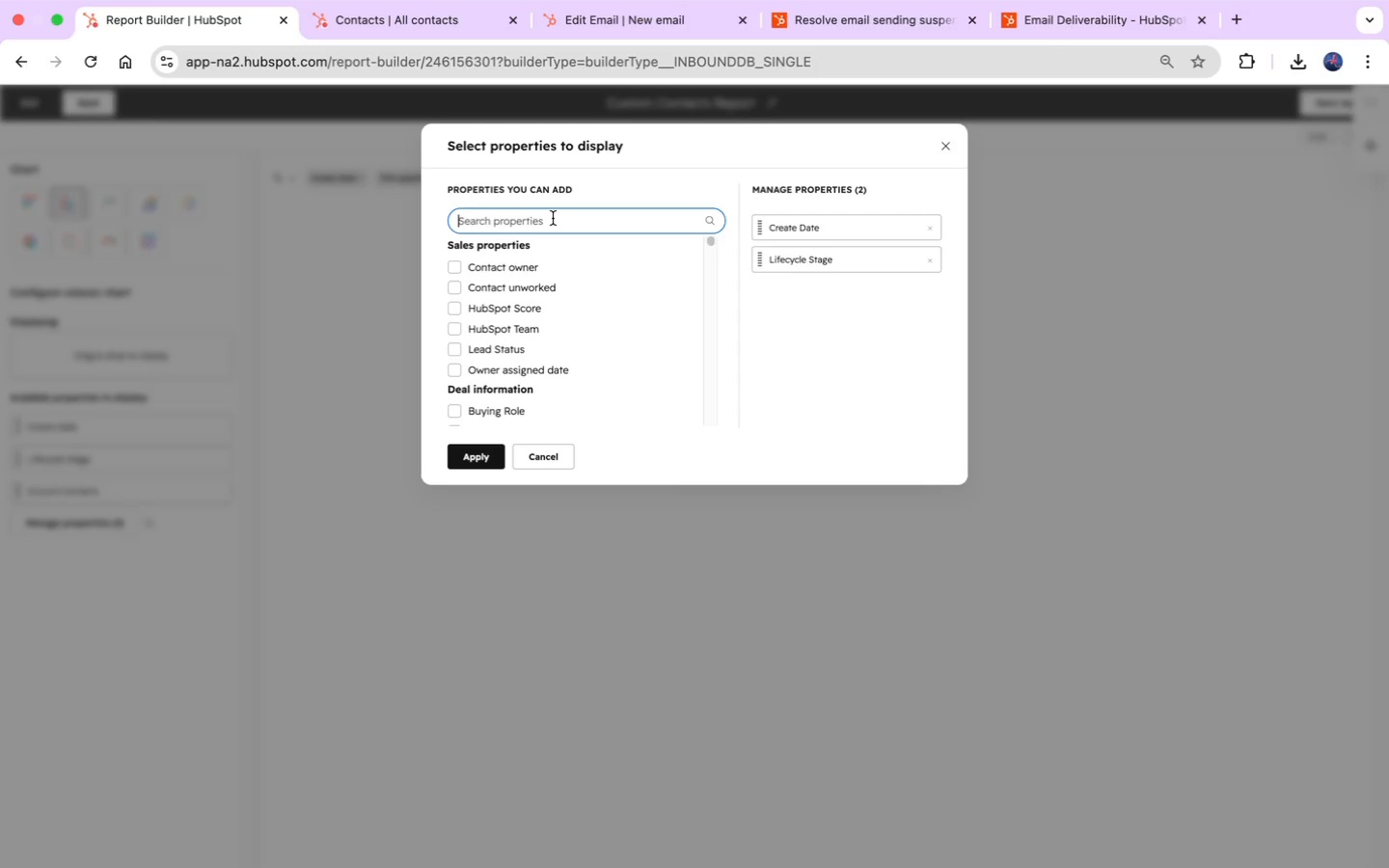 
type(lead sour)
 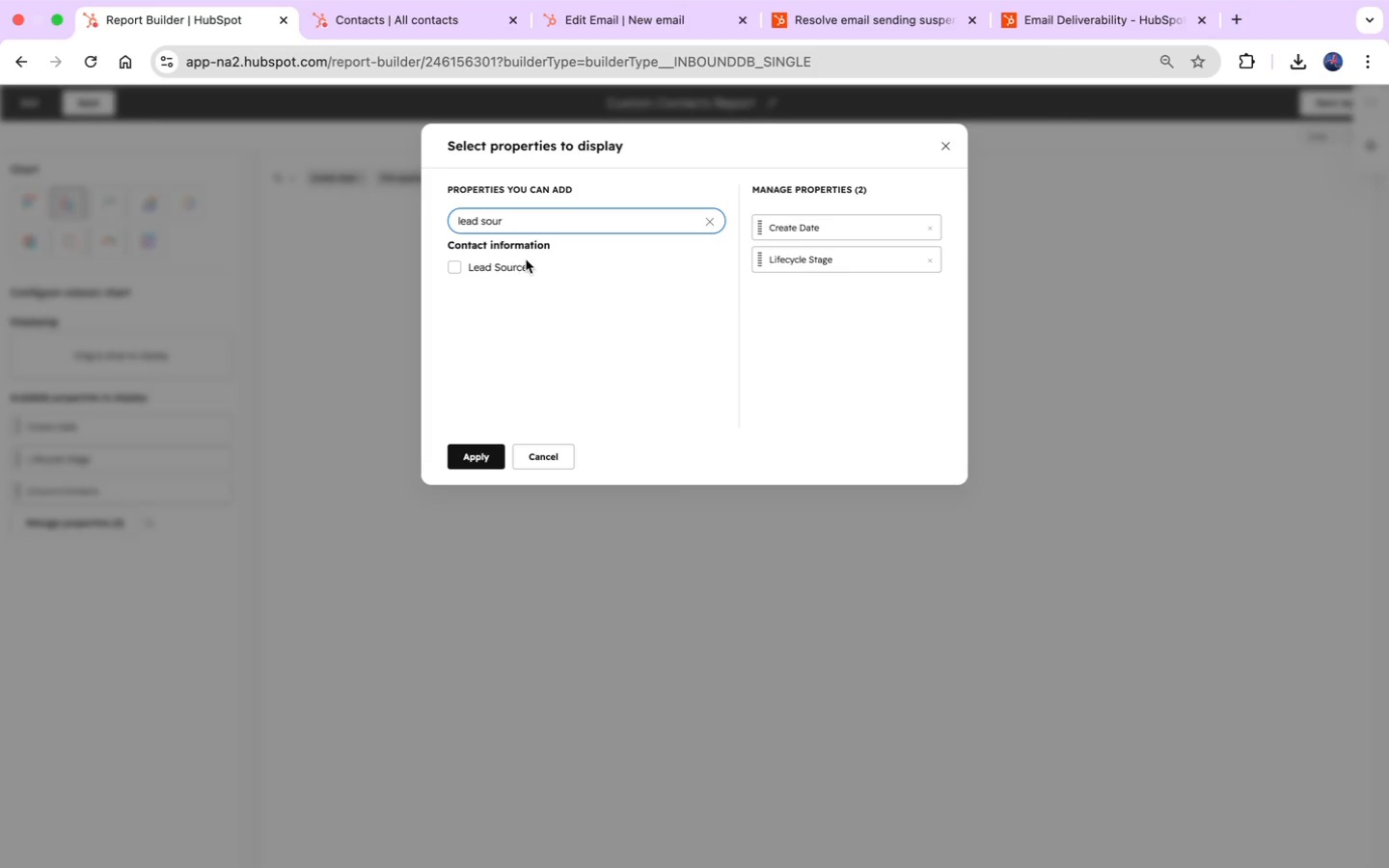 
left_click([513, 266])
 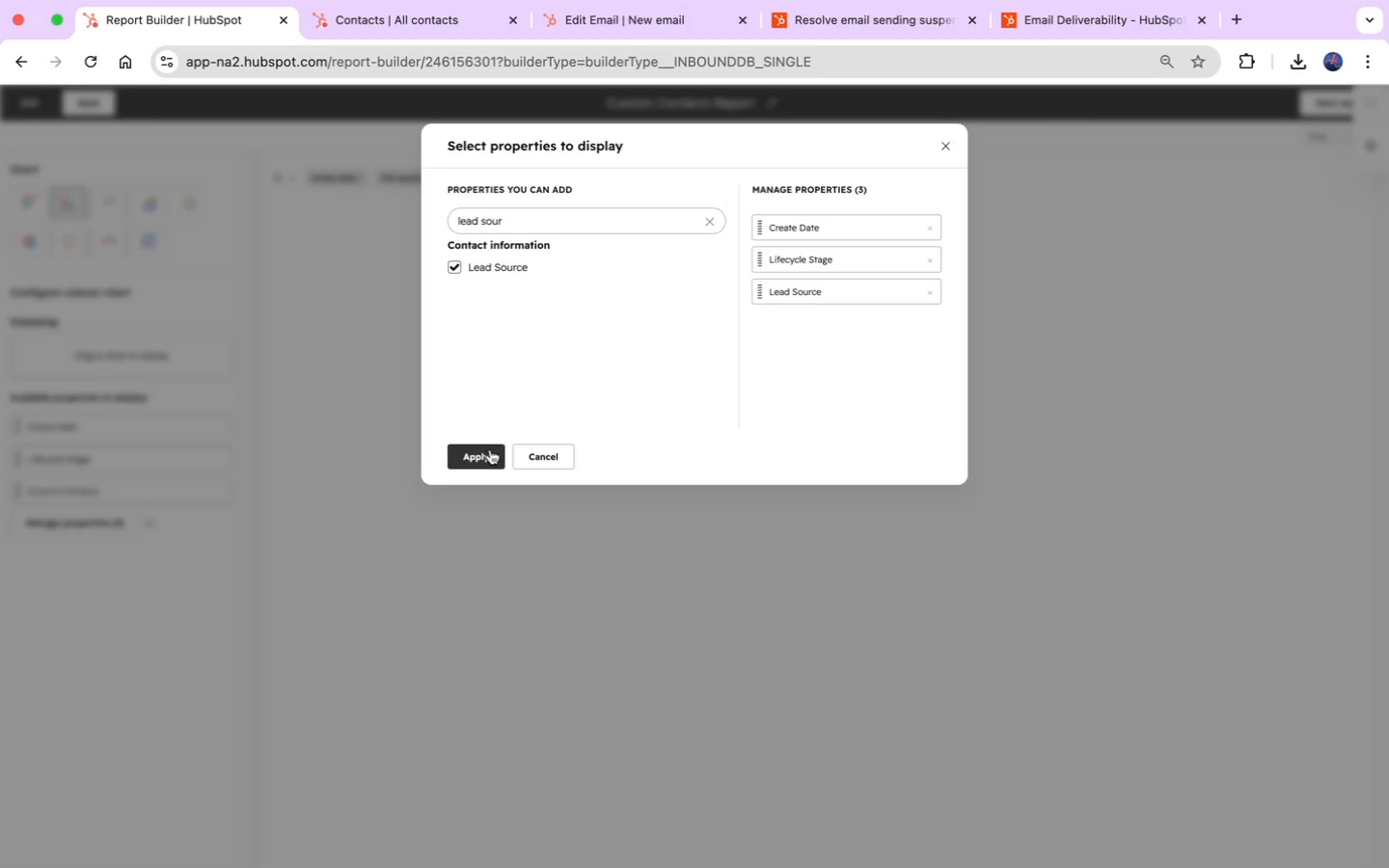 
left_click([482, 452])
 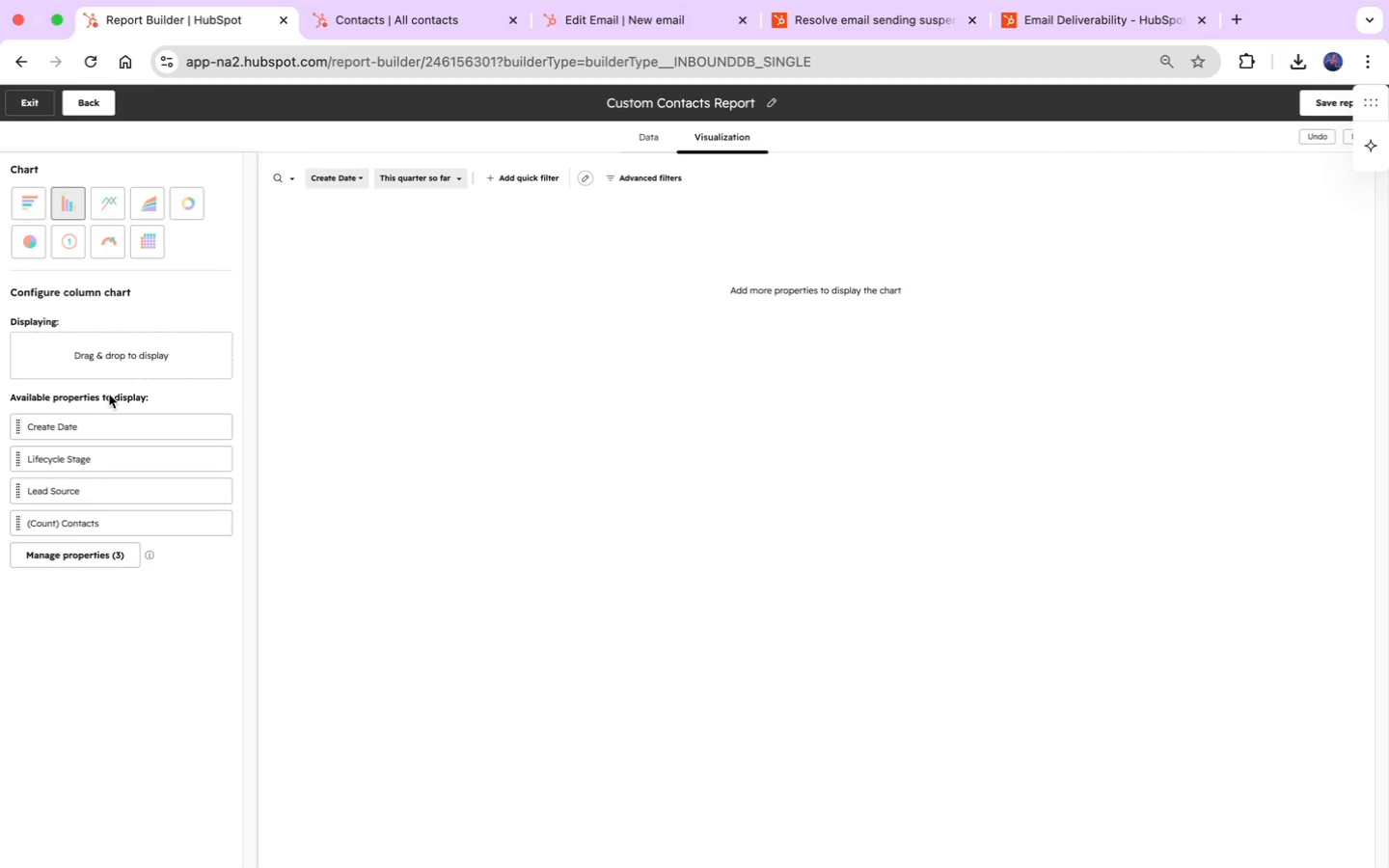 
left_click_drag(start_coordinate=[79, 492], to_coordinate=[74, 358])
 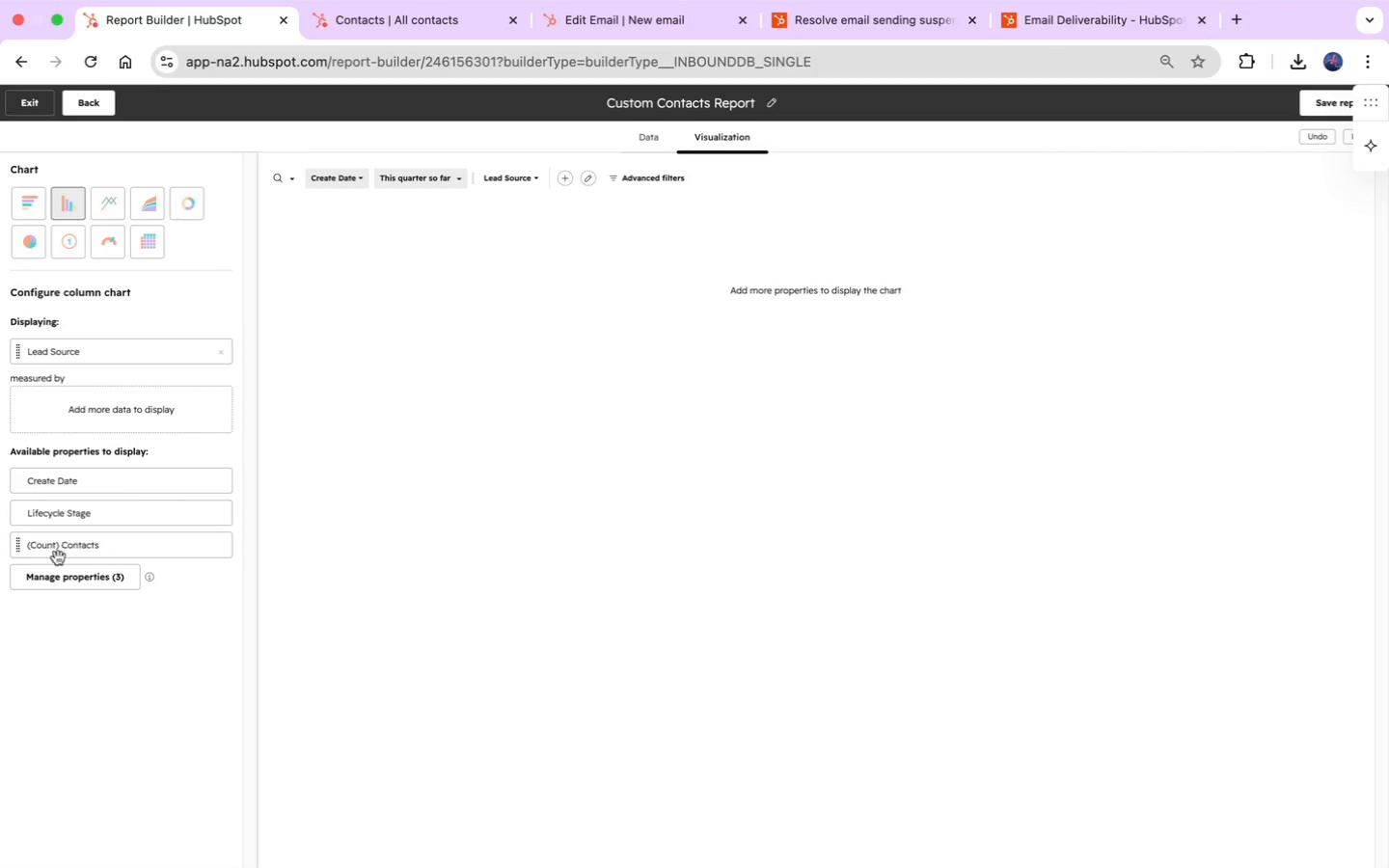 
left_click_drag(start_coordinate=[65, 552], to_coordinate=[66, 417])
 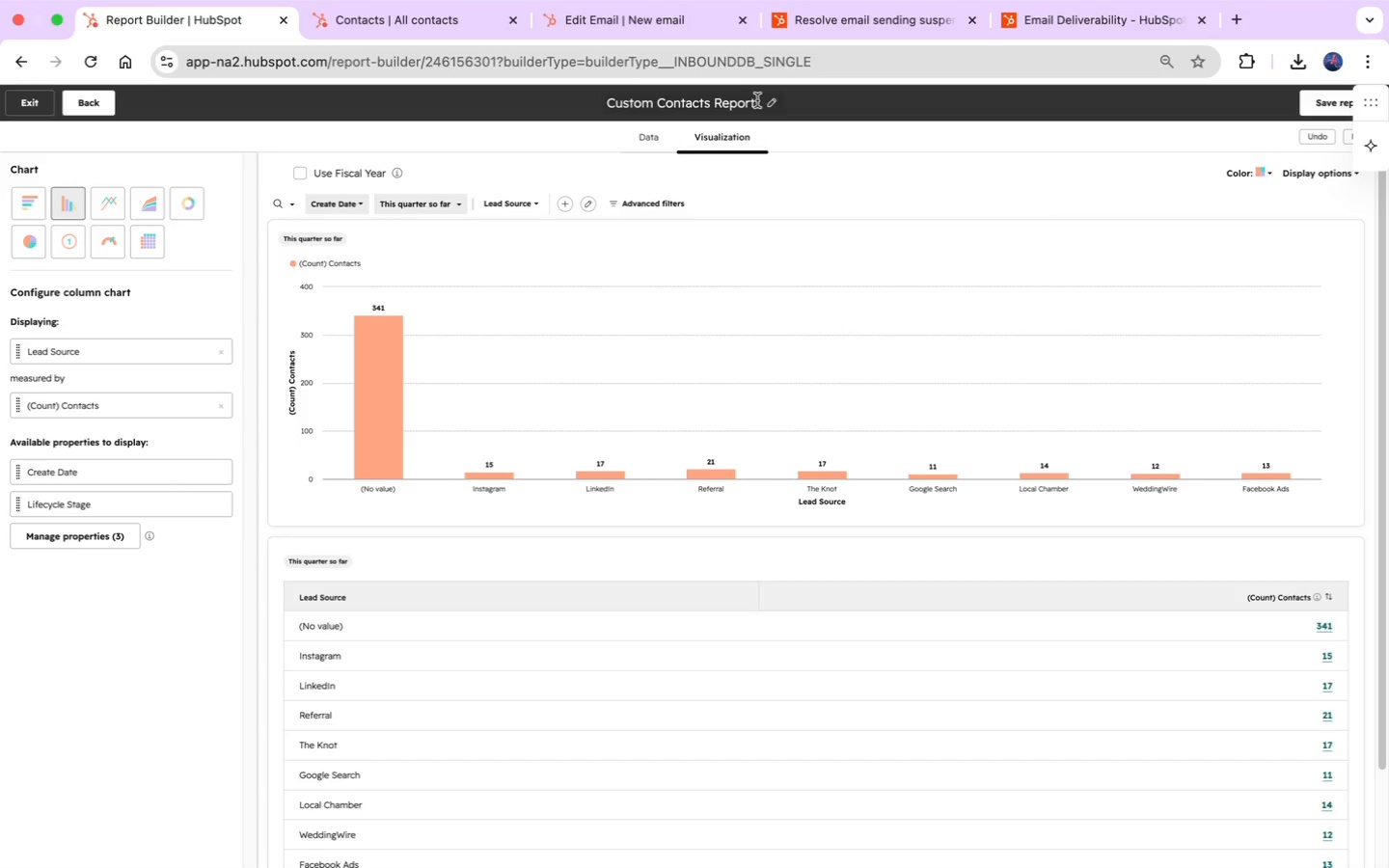 
wait(20.47)
 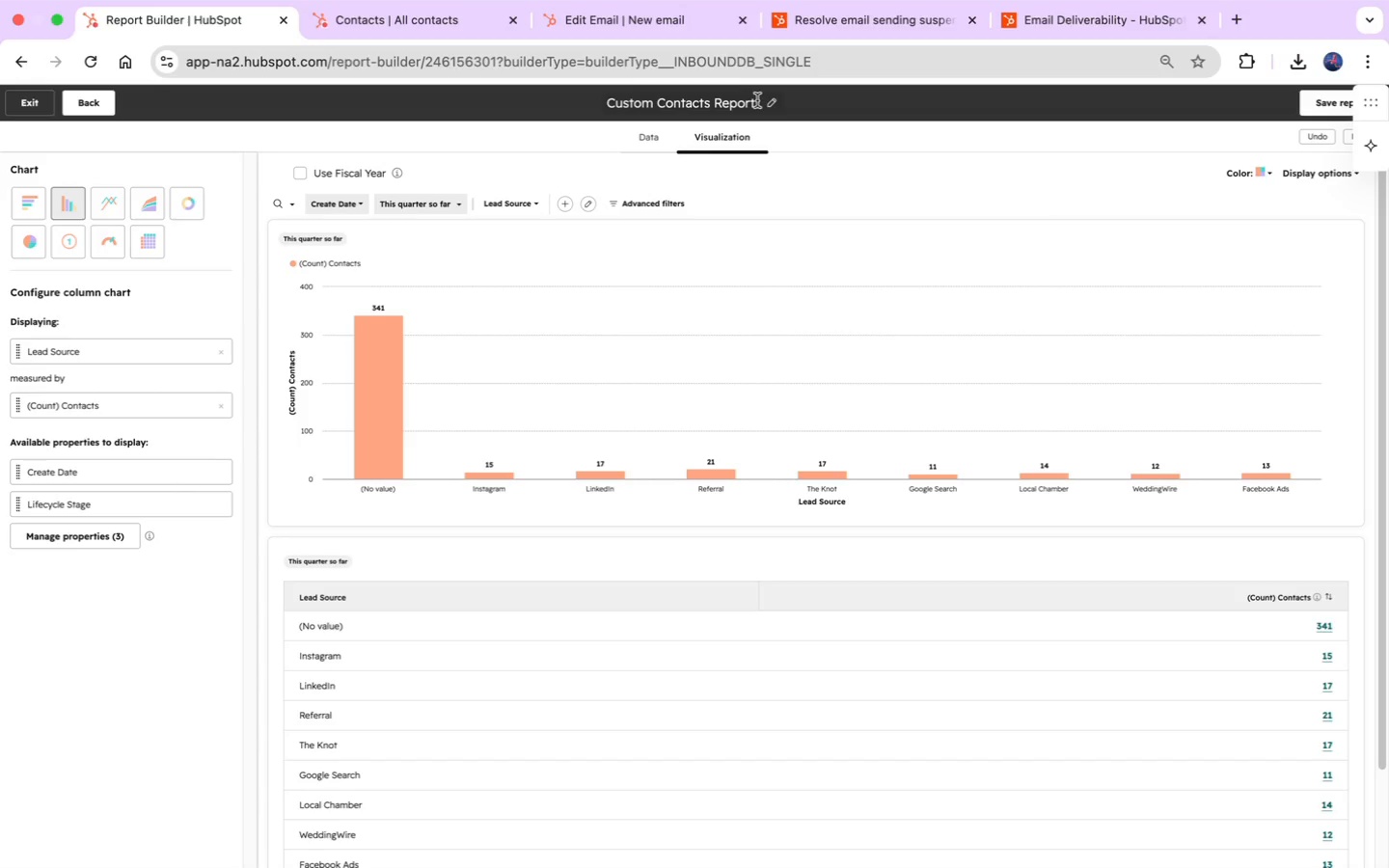 
left_click([734, 106])
 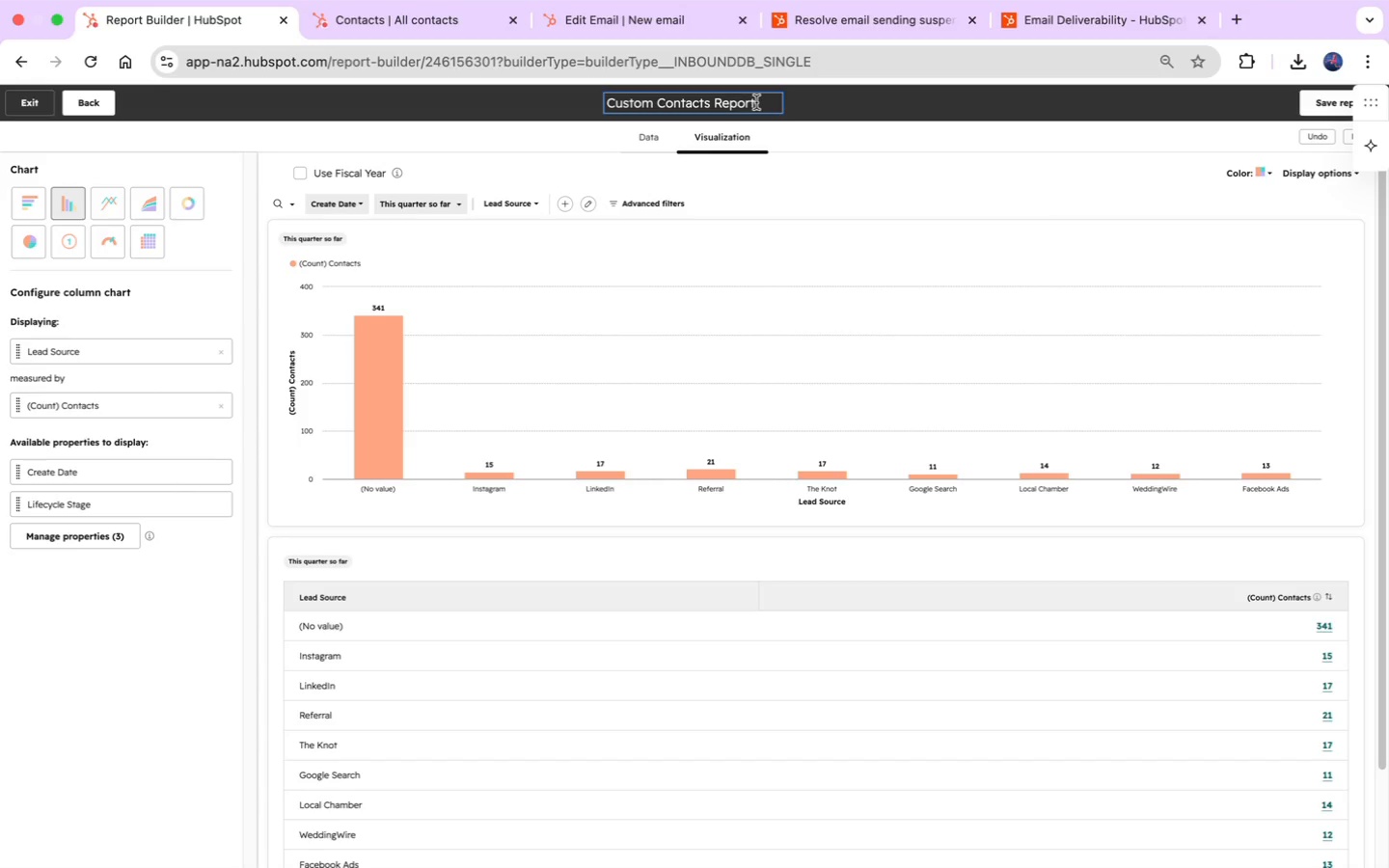 
left_click_drag(start_coordinate=[756, 102], to_coordinate=[615, 81])
 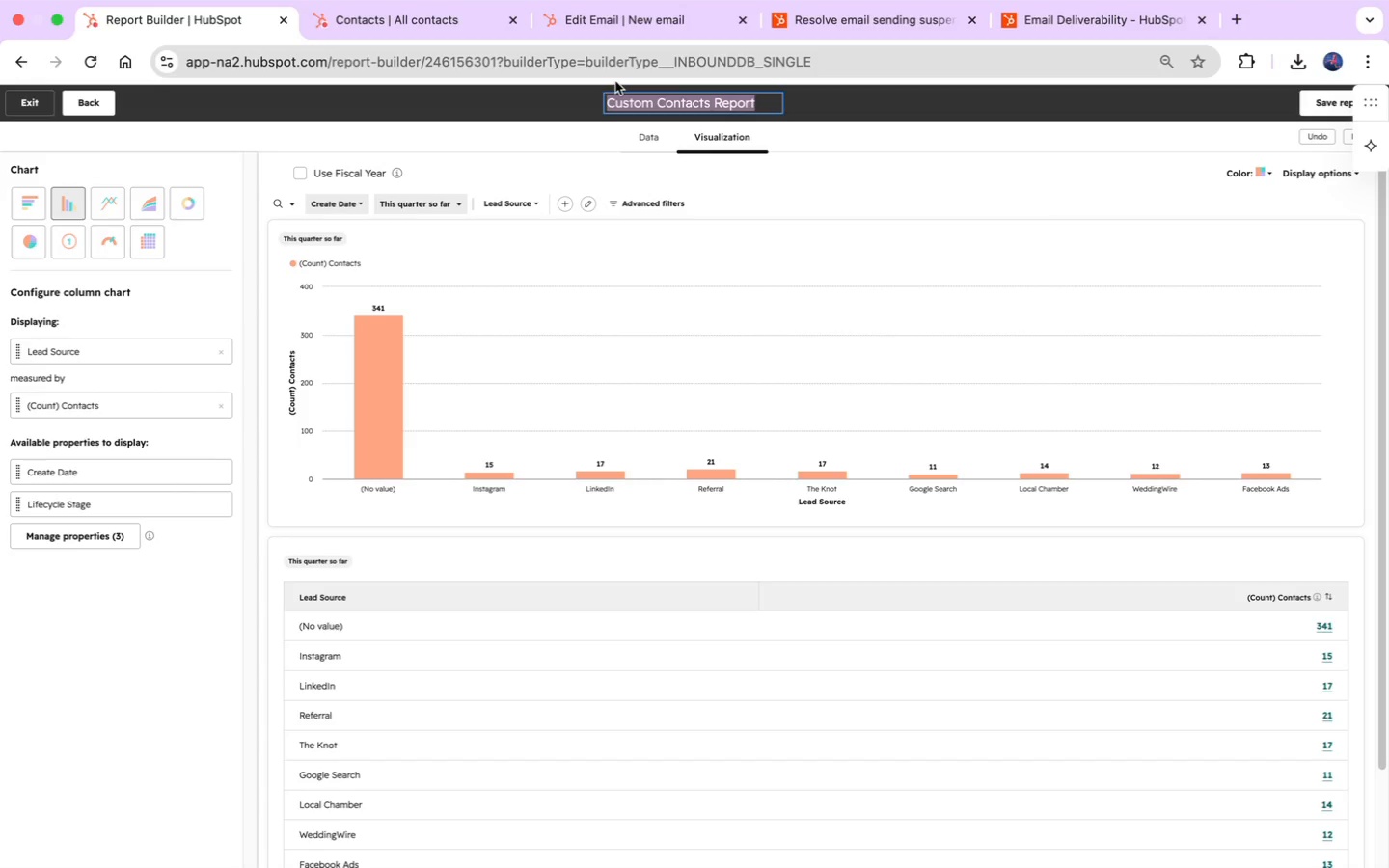 
type(Lead Source Overview)
 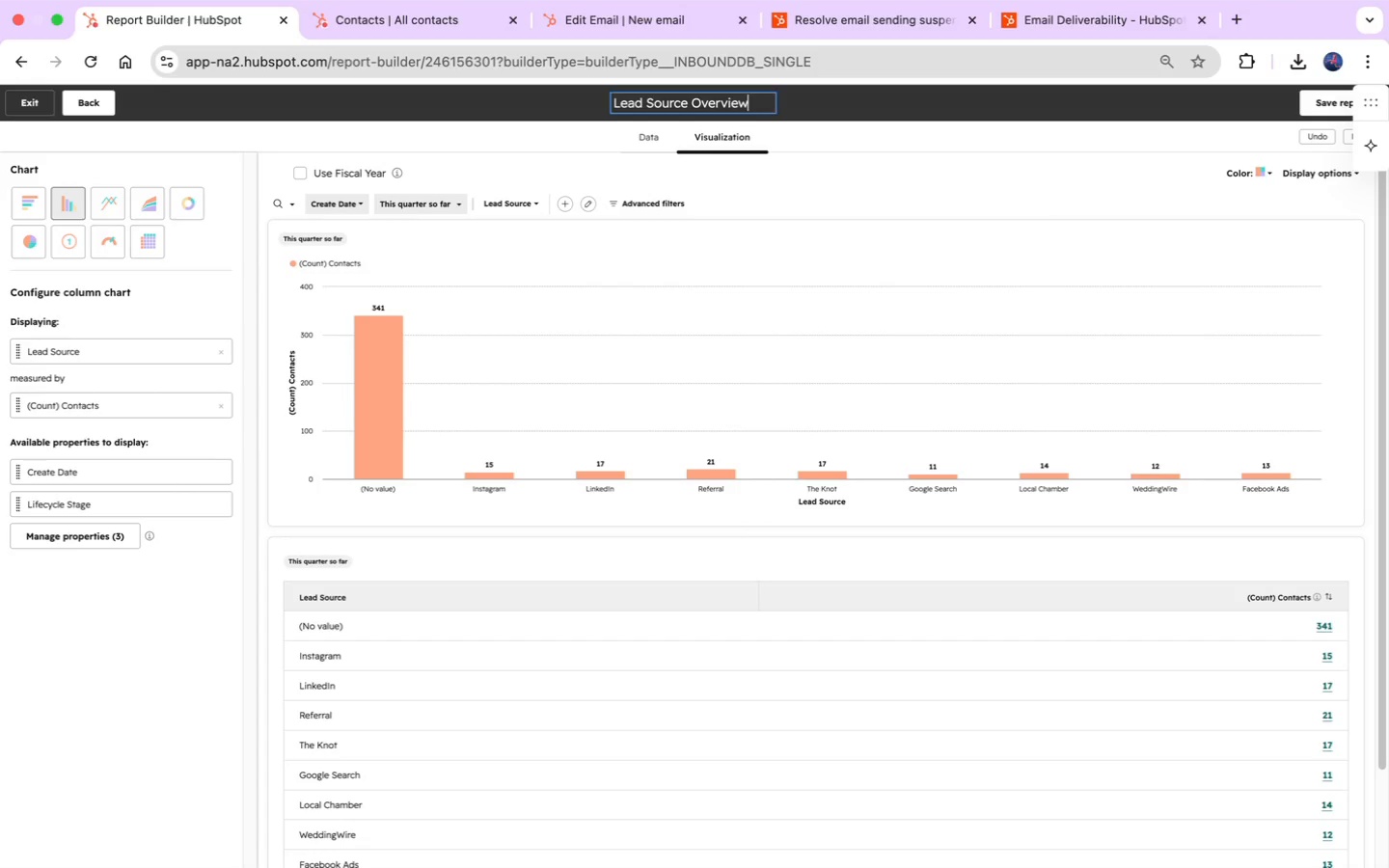 
wait(9.15)
 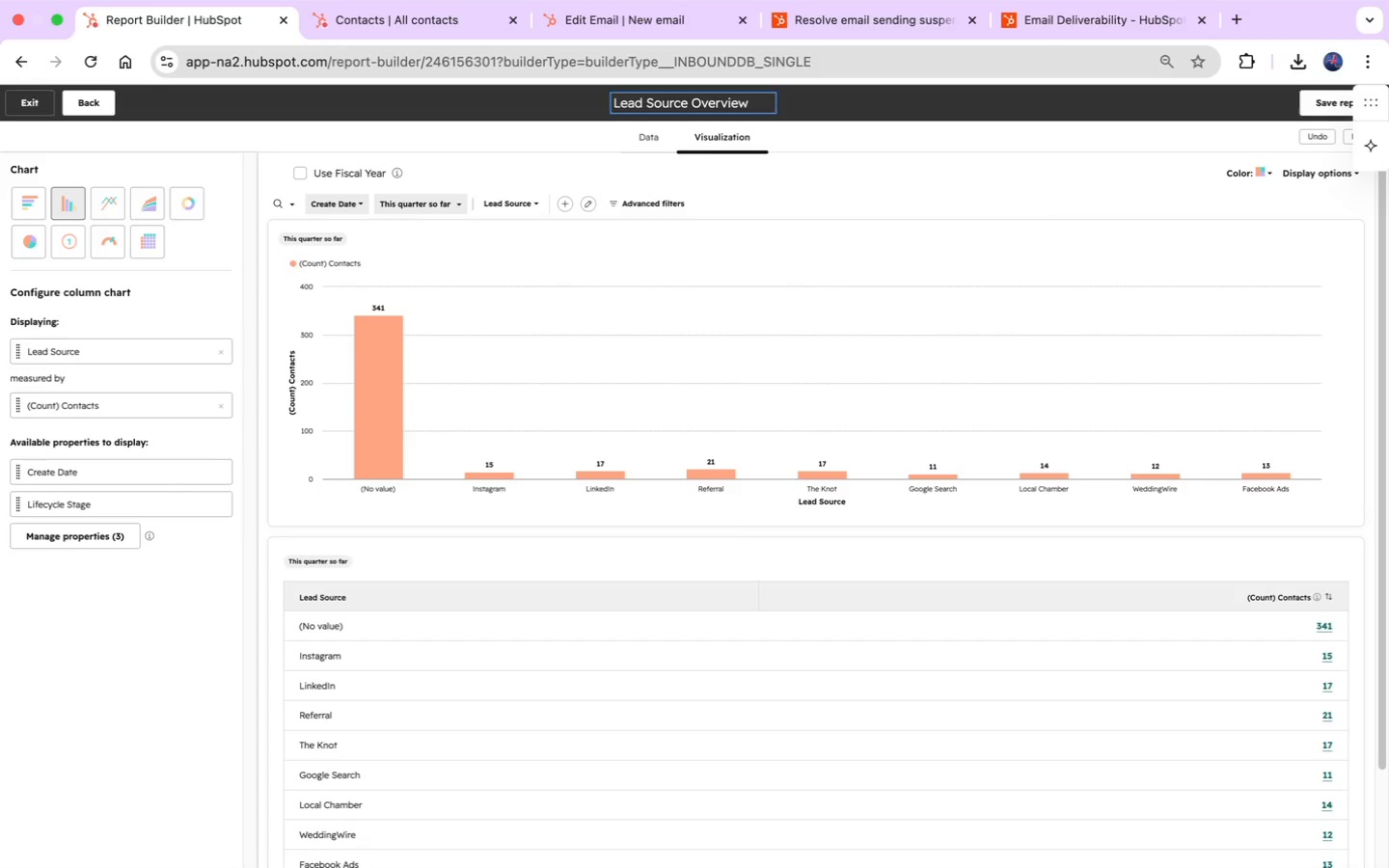 
left_click([642, 201])
 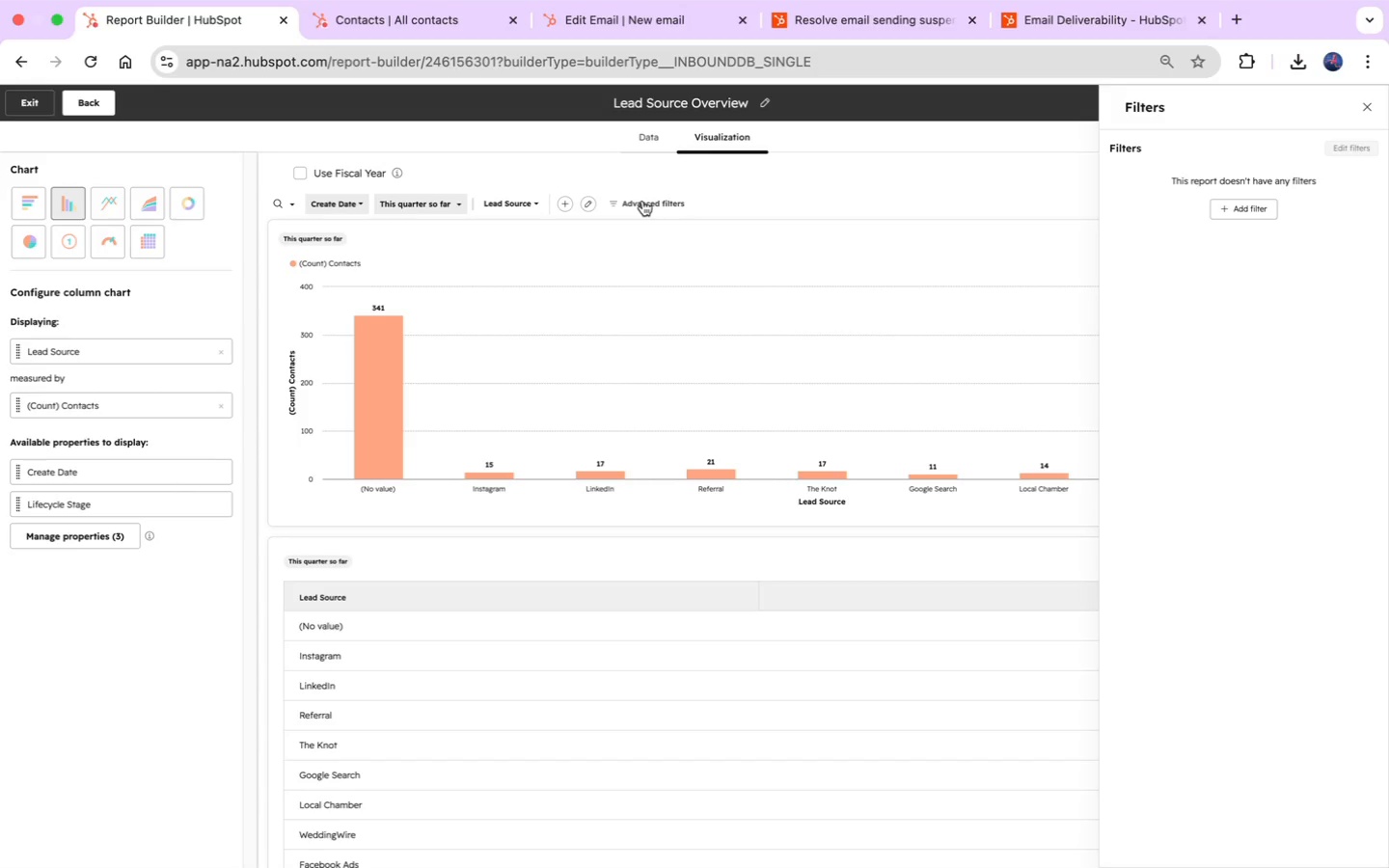 
wait(18.23)
 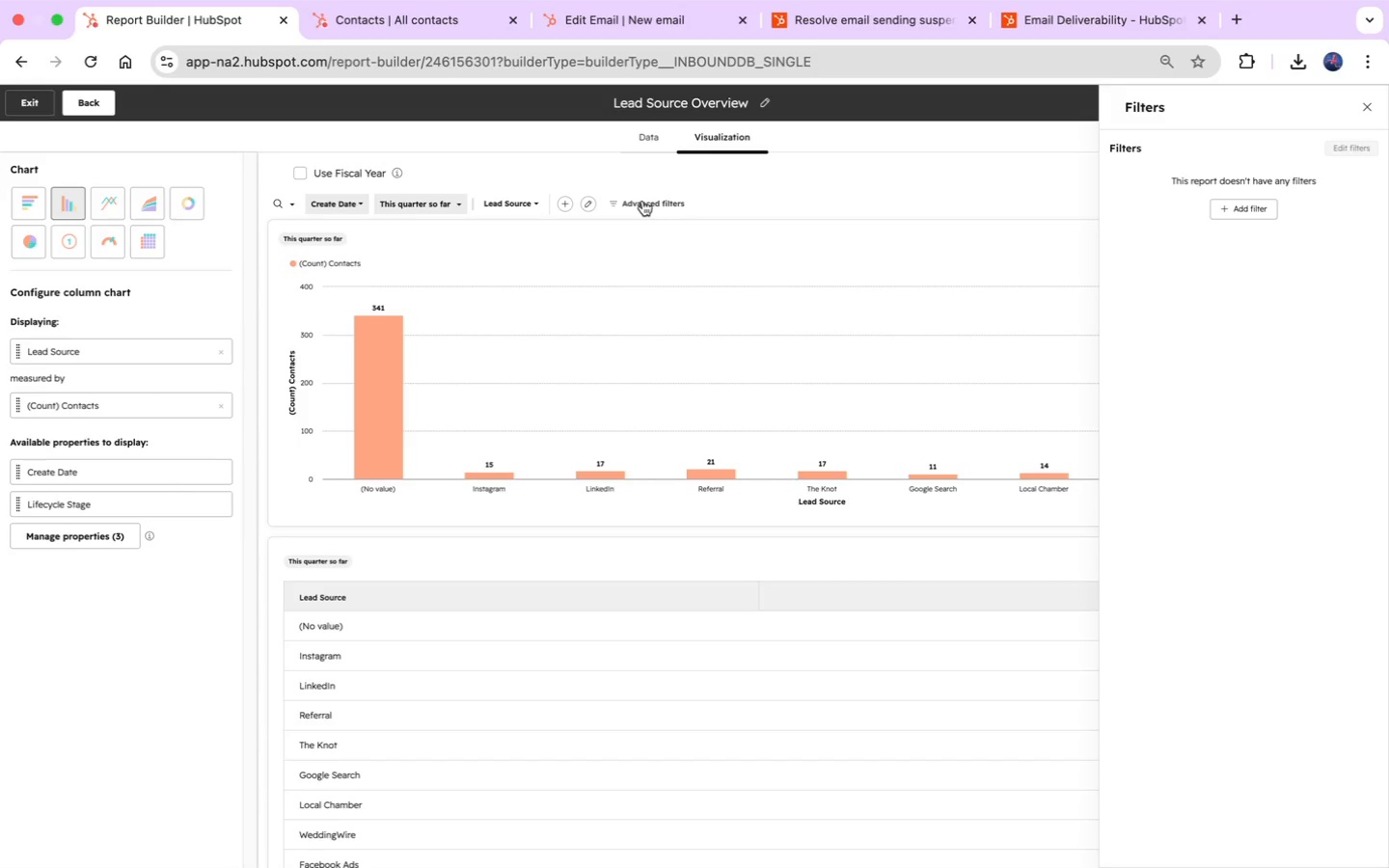 
left_click([1242, 203])
 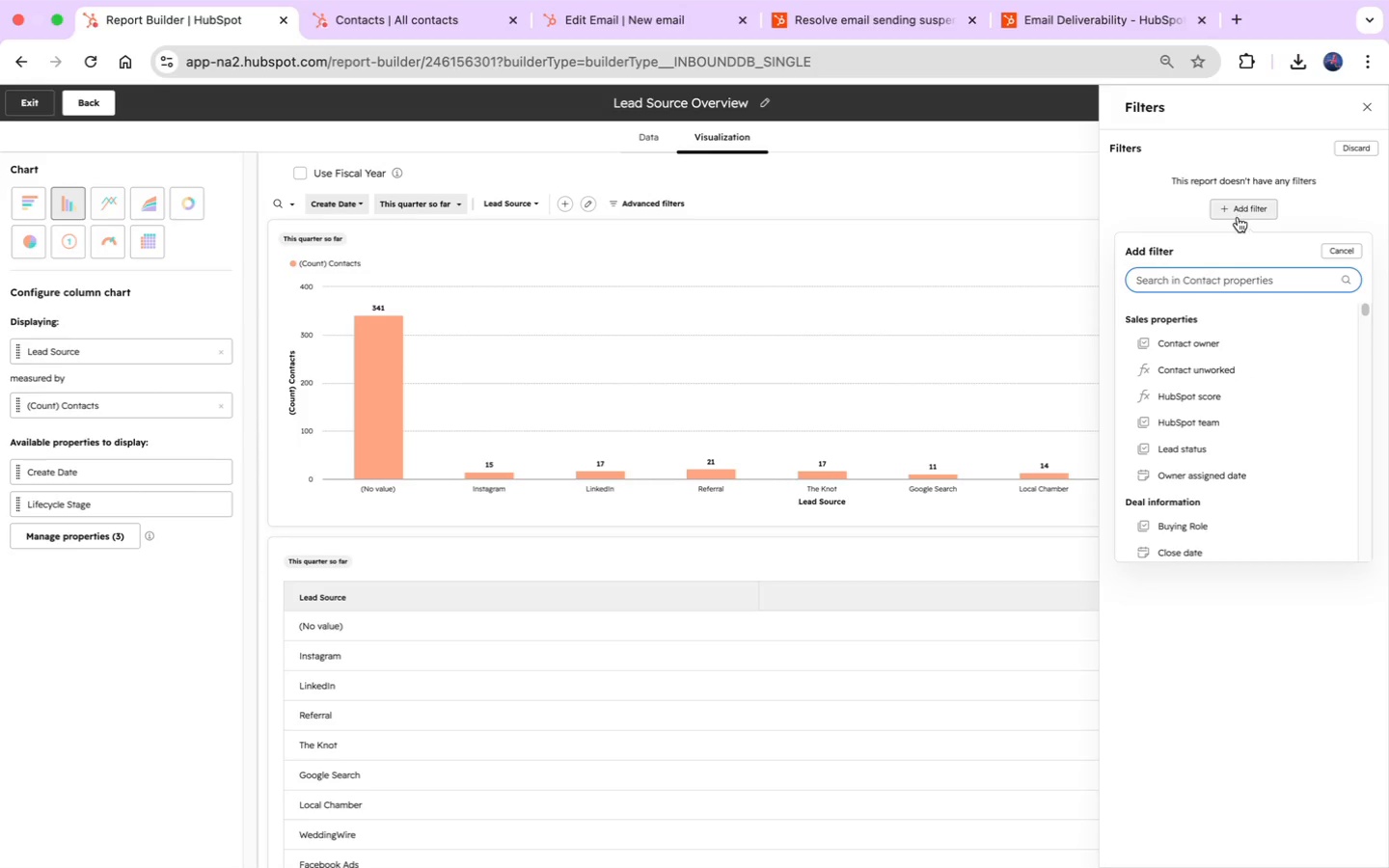 
type(lead source)
 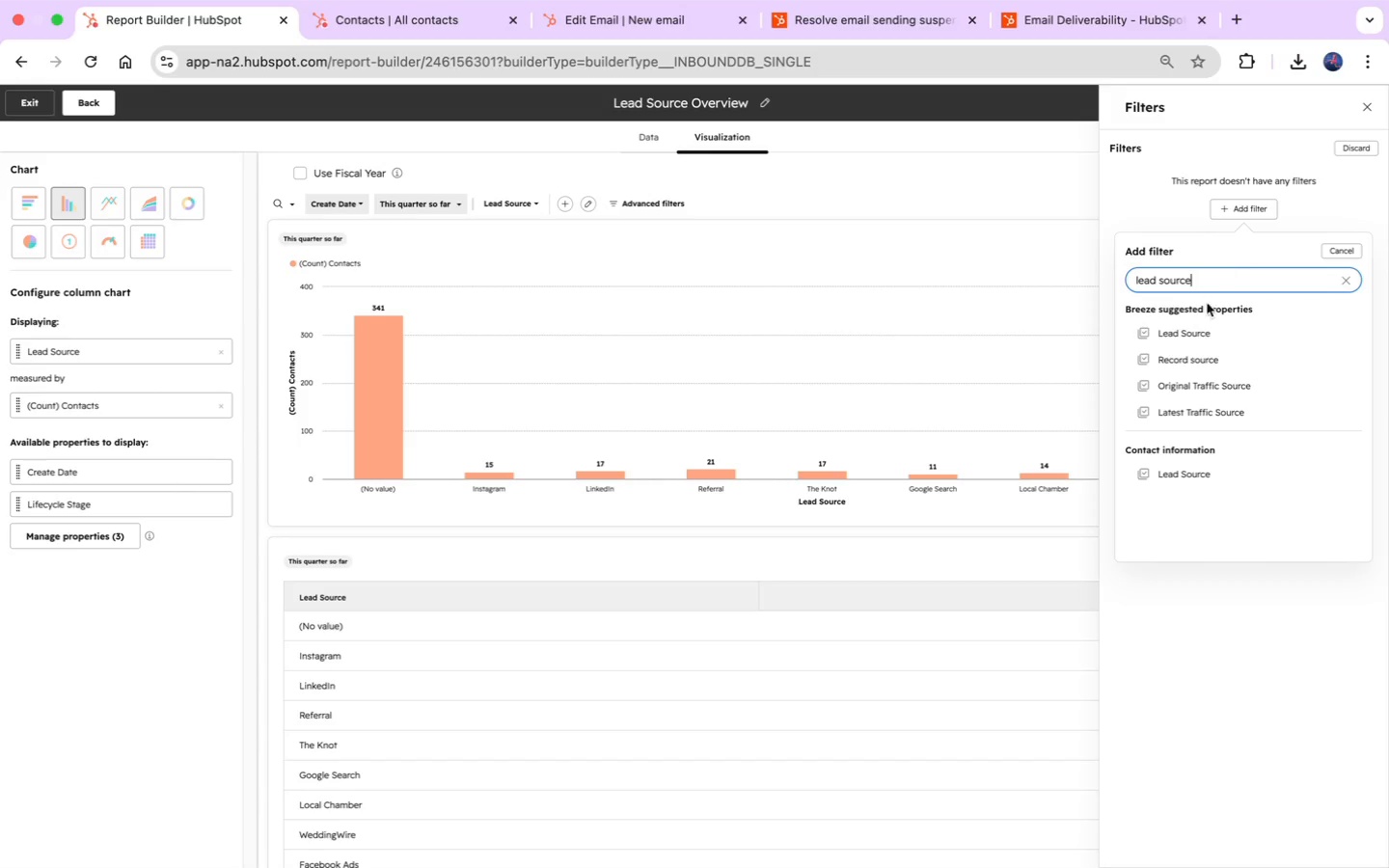 
left_click([1198, 333])
 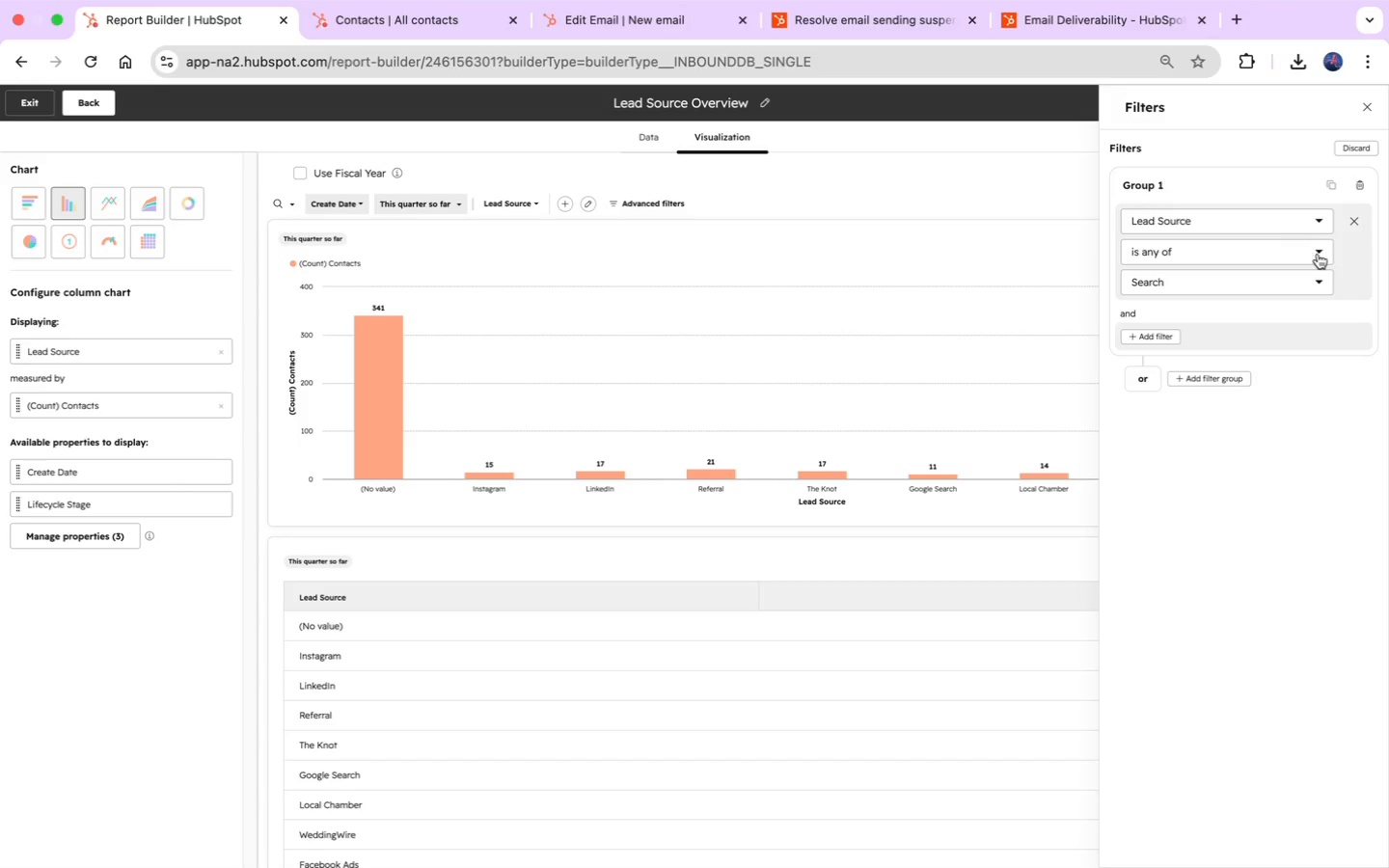 
left_click([1318, 252])
 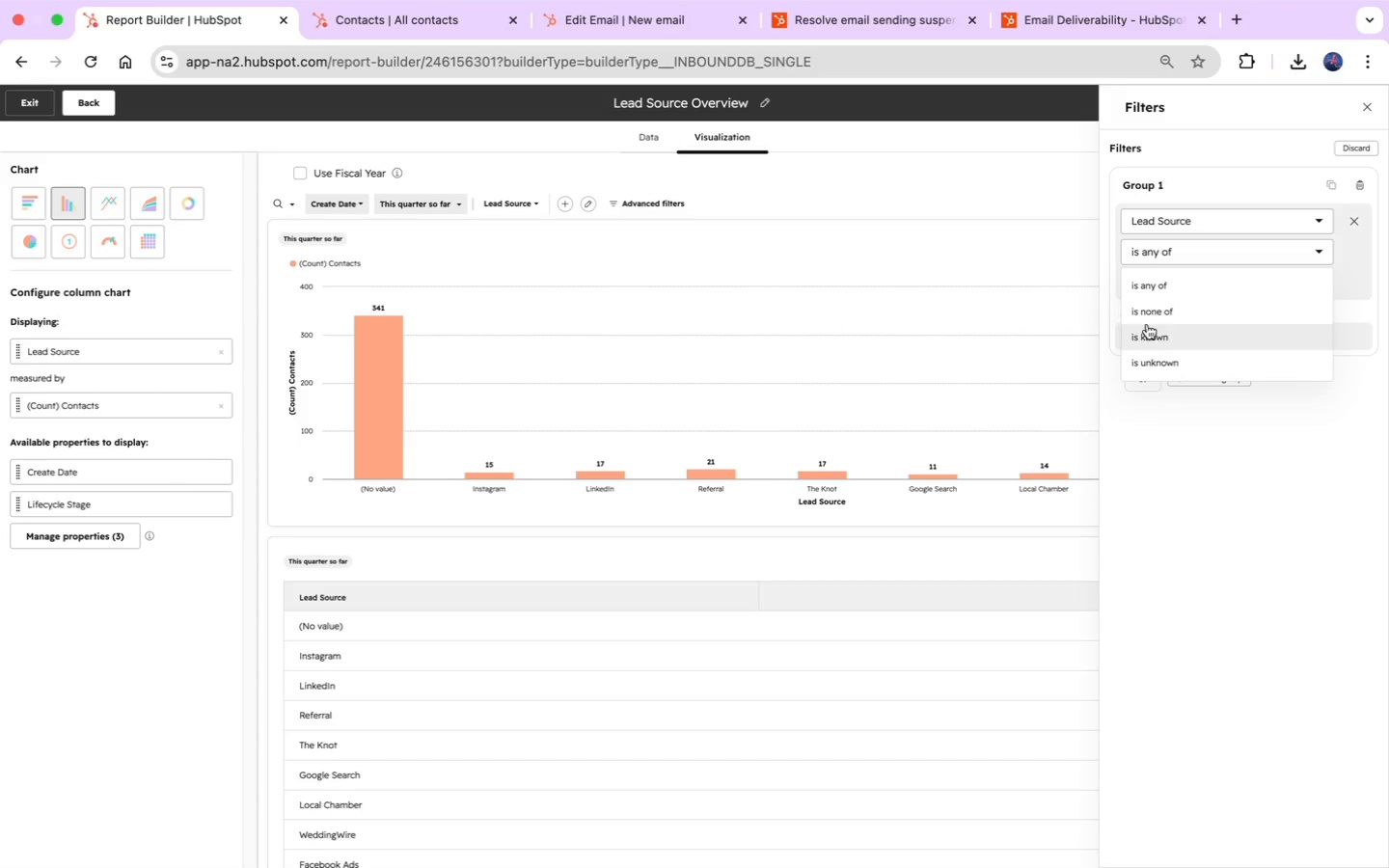 
left_click([1150, 332])
 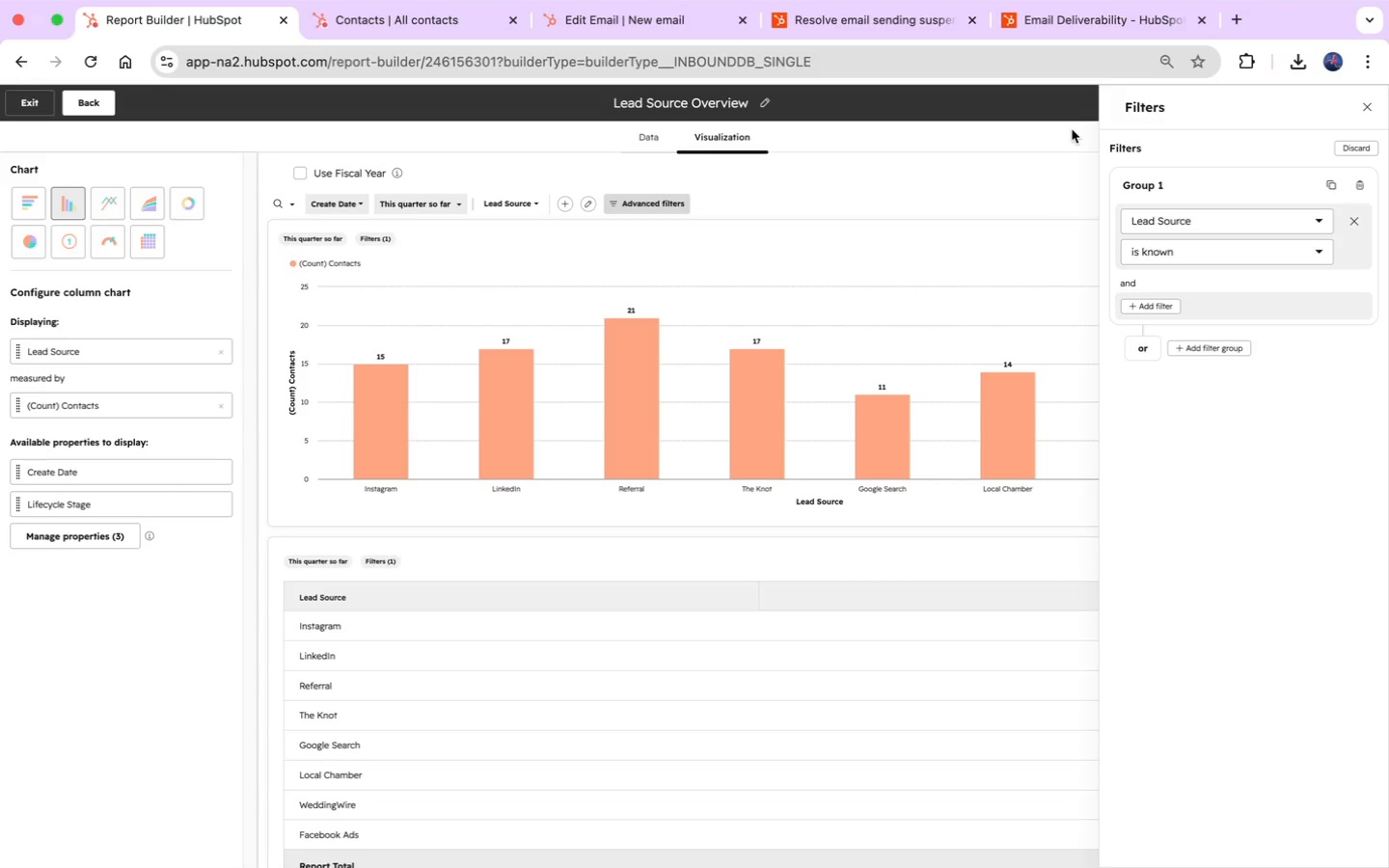 
wait(19.13)
 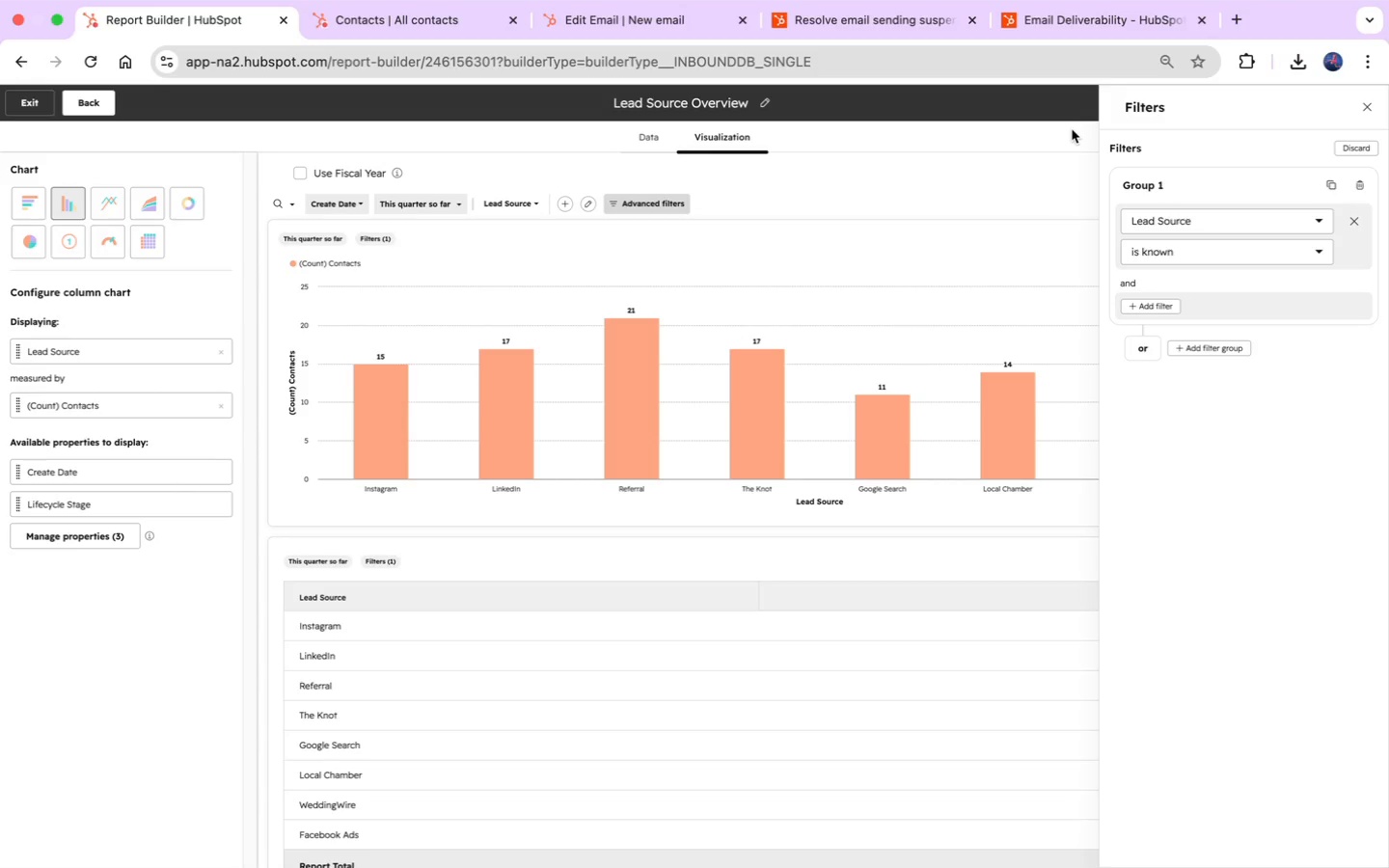 
left_click([1364, 103])
 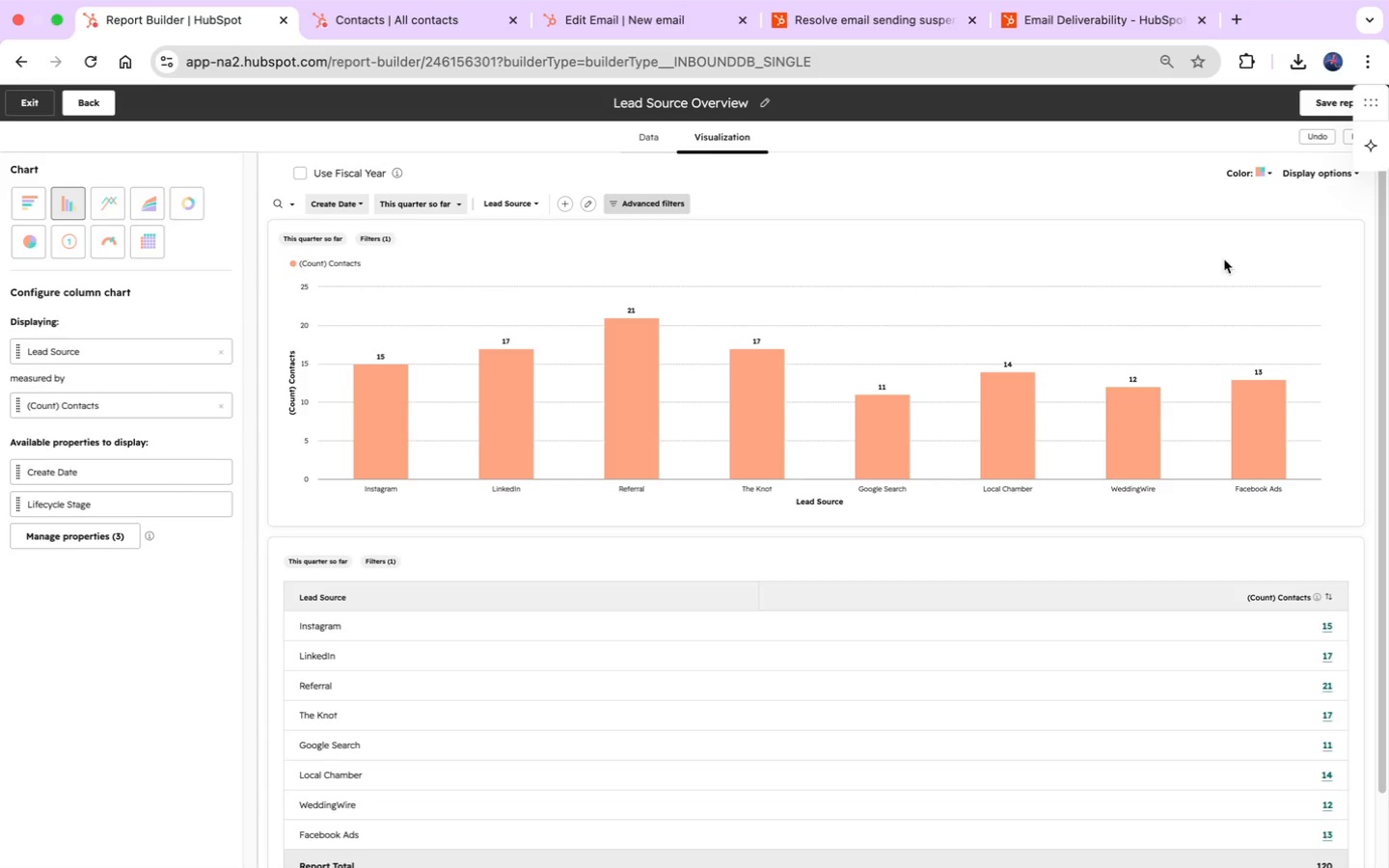 
scroll: coordinate [1242, 353], scroll_direction: down, amount: 8.0
 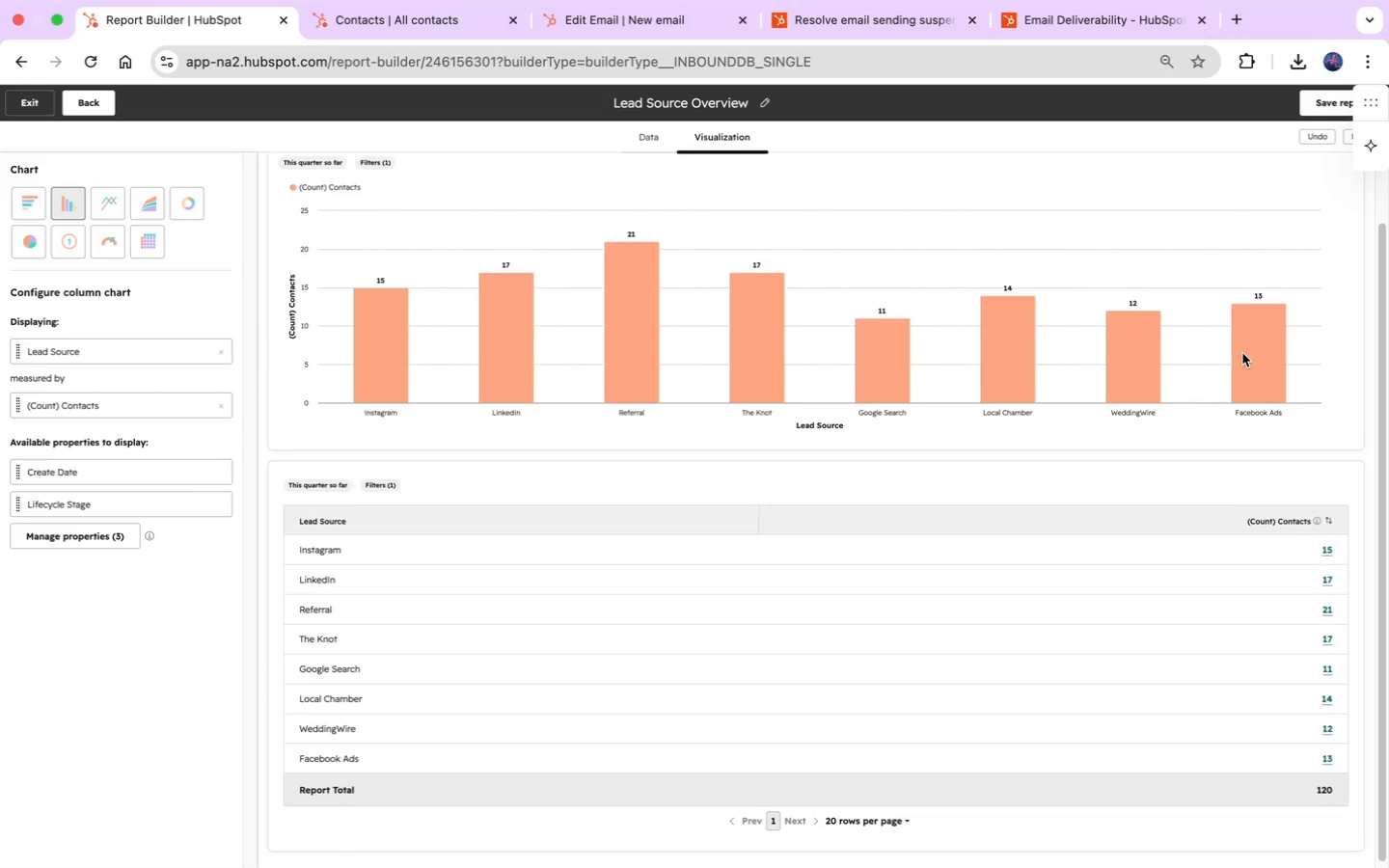 
scroll: coordinate [1242, 353], scroll_direction: up, amount: 14.0
 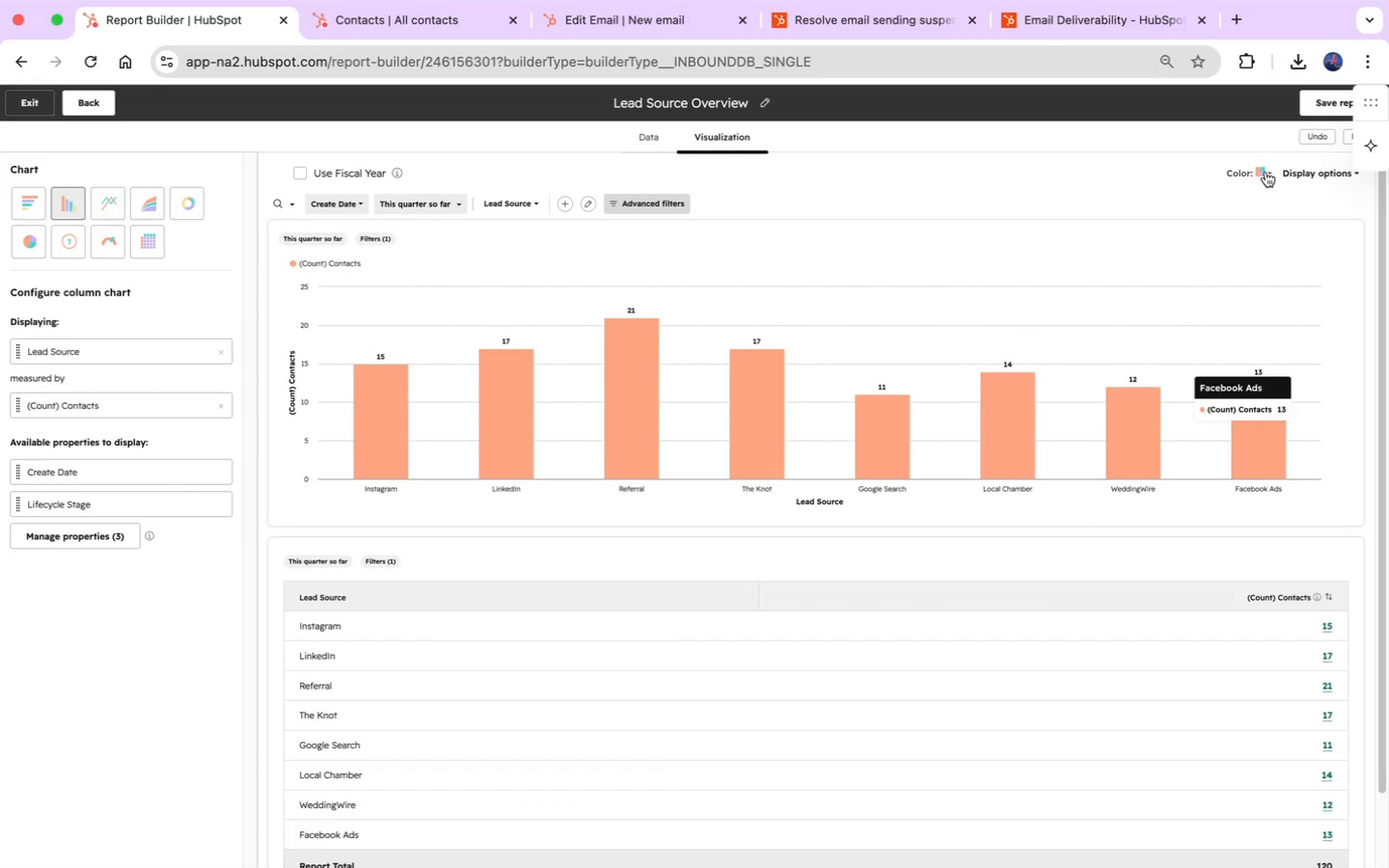 
left_click([1265, 173])
 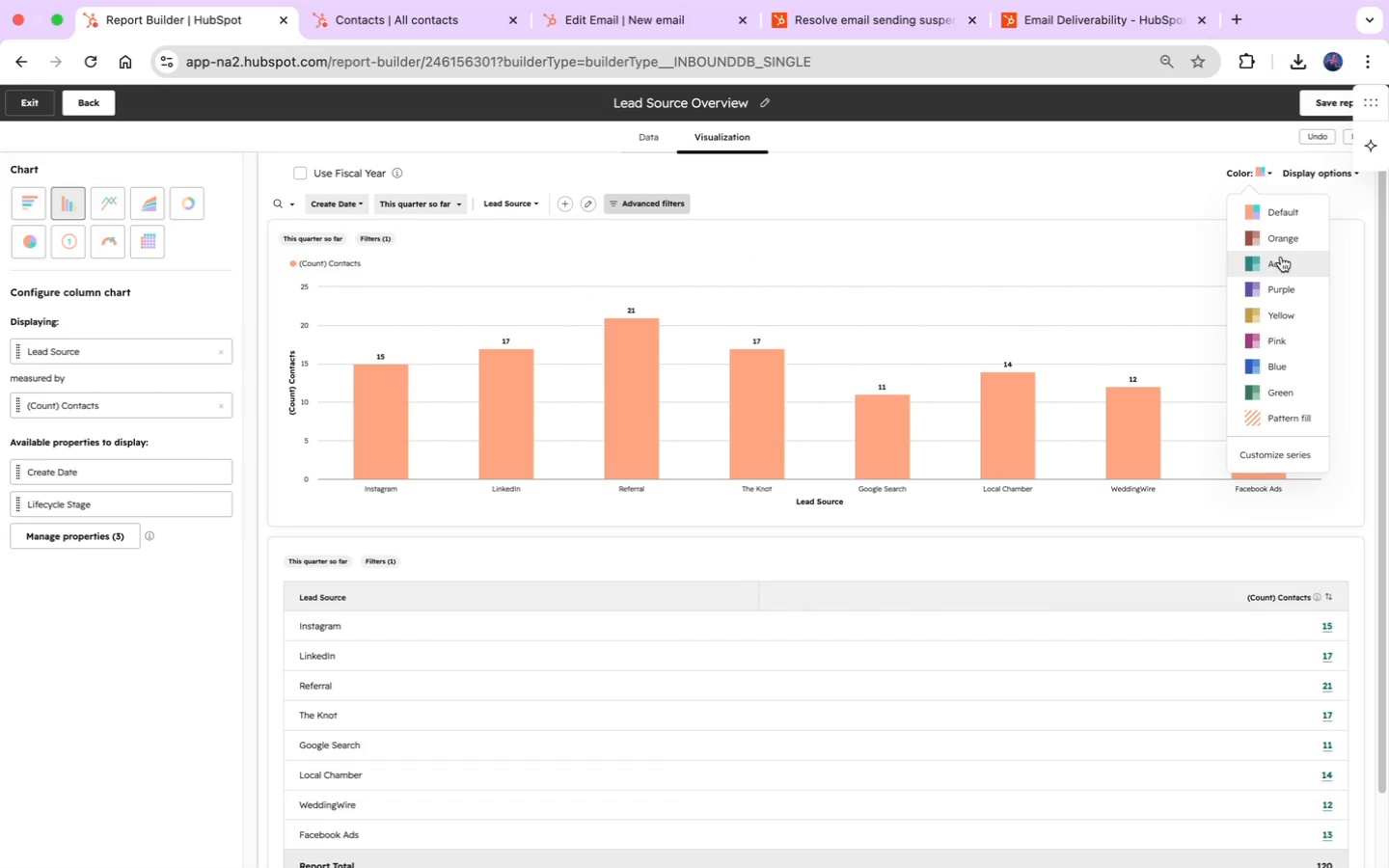 
left_click([1276, 239])
 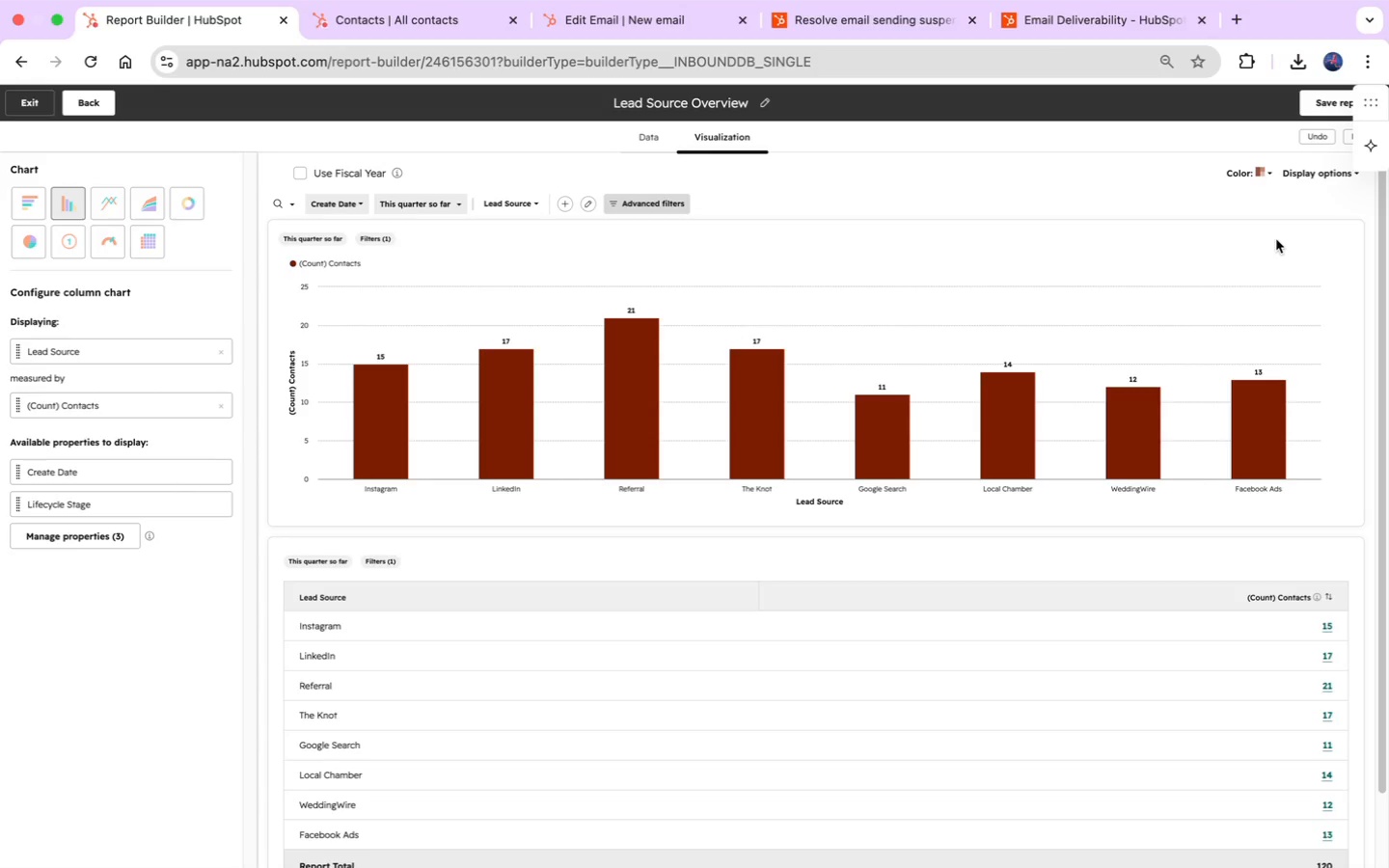 
wait(48.33)
 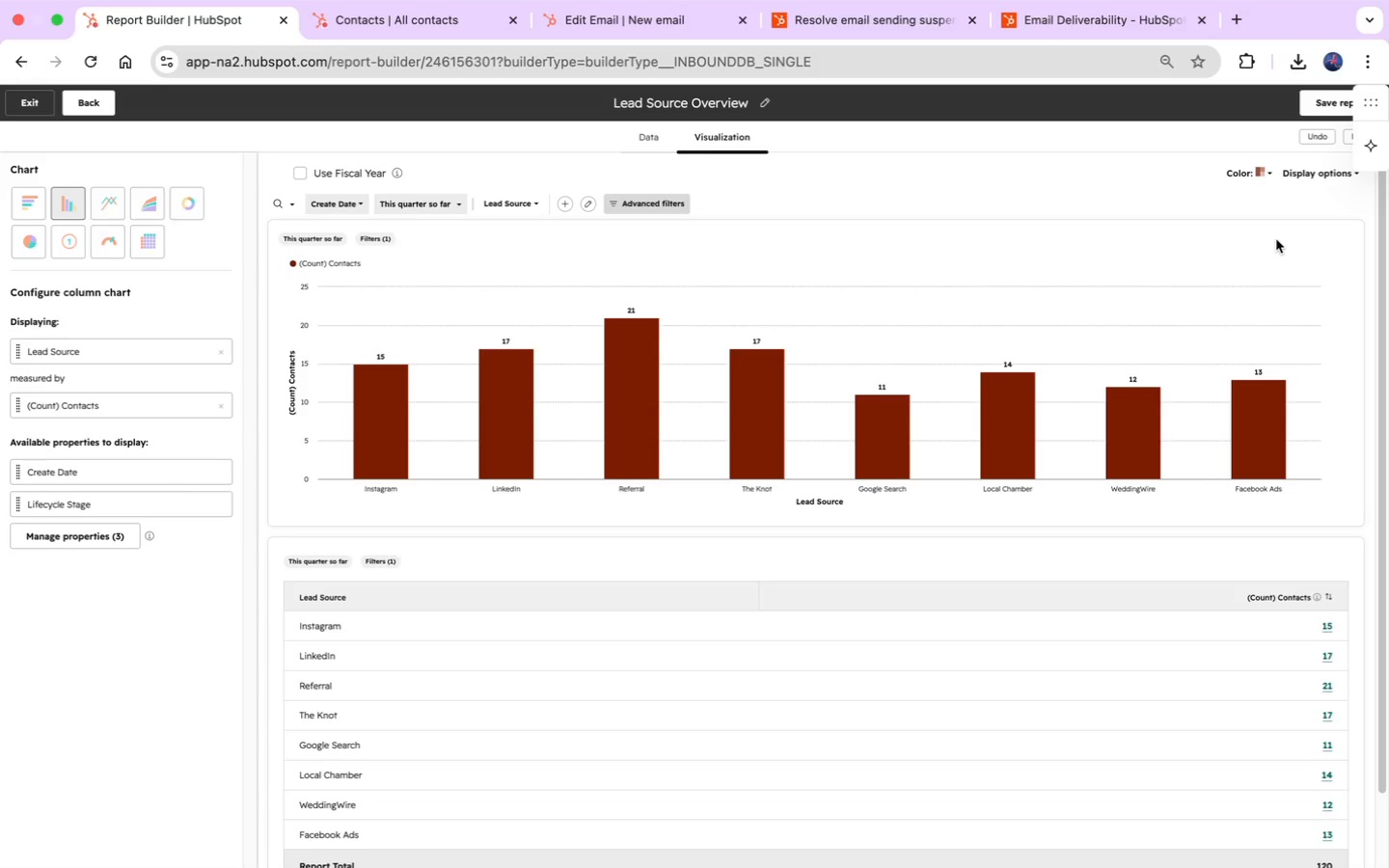 
left_click([1309, 104])
 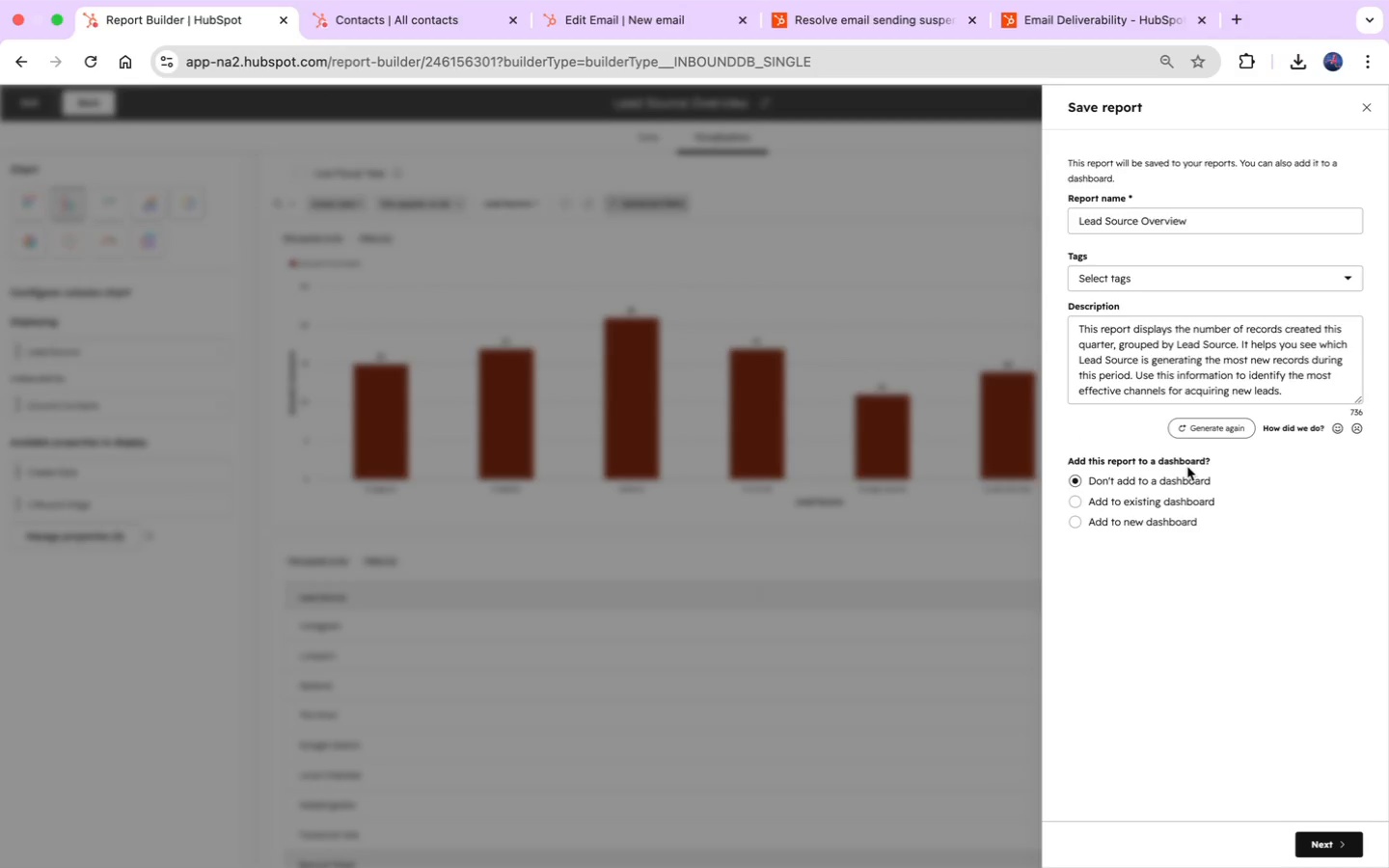 
wait(5.74)
 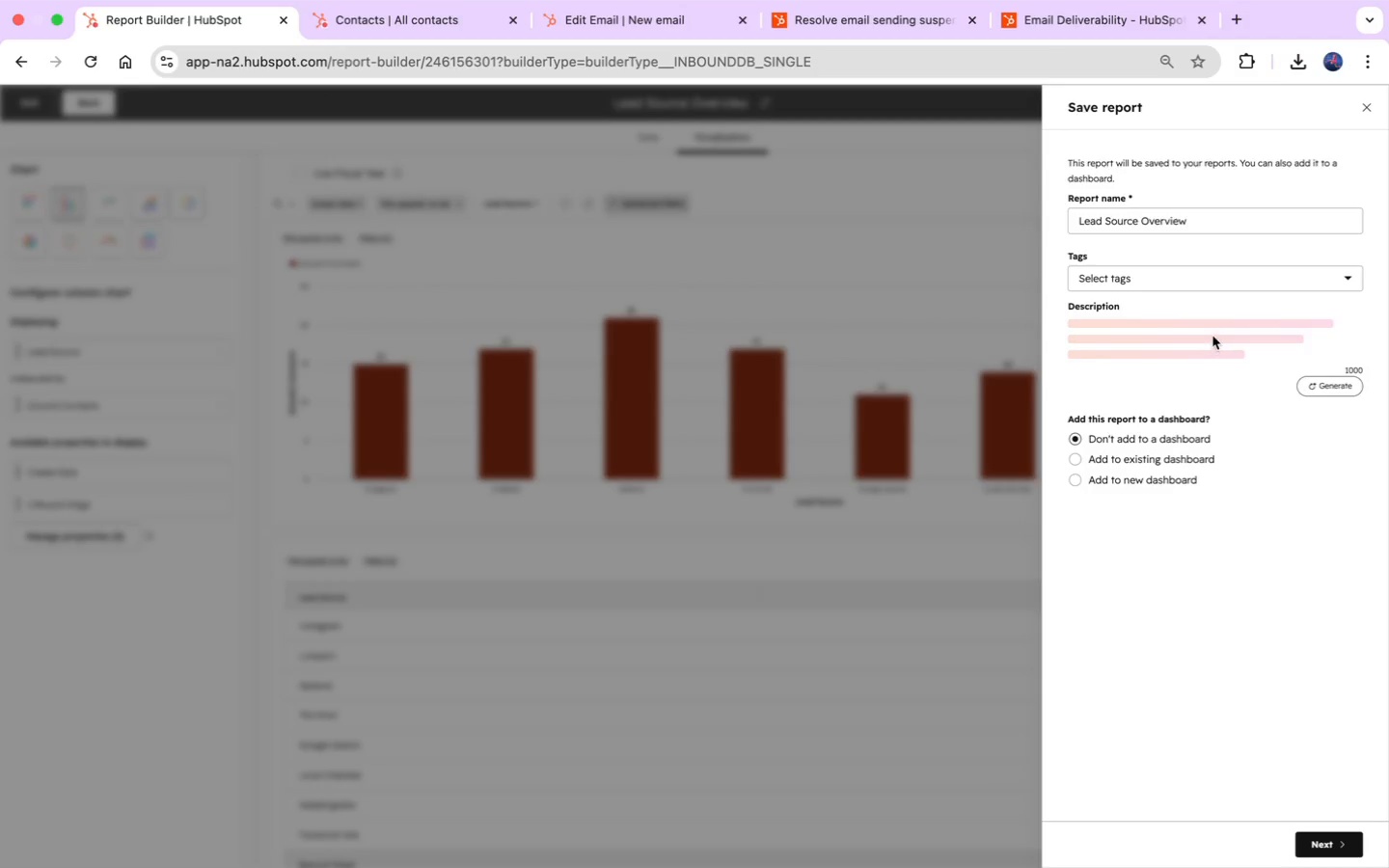 
left_click([1163, 503])
 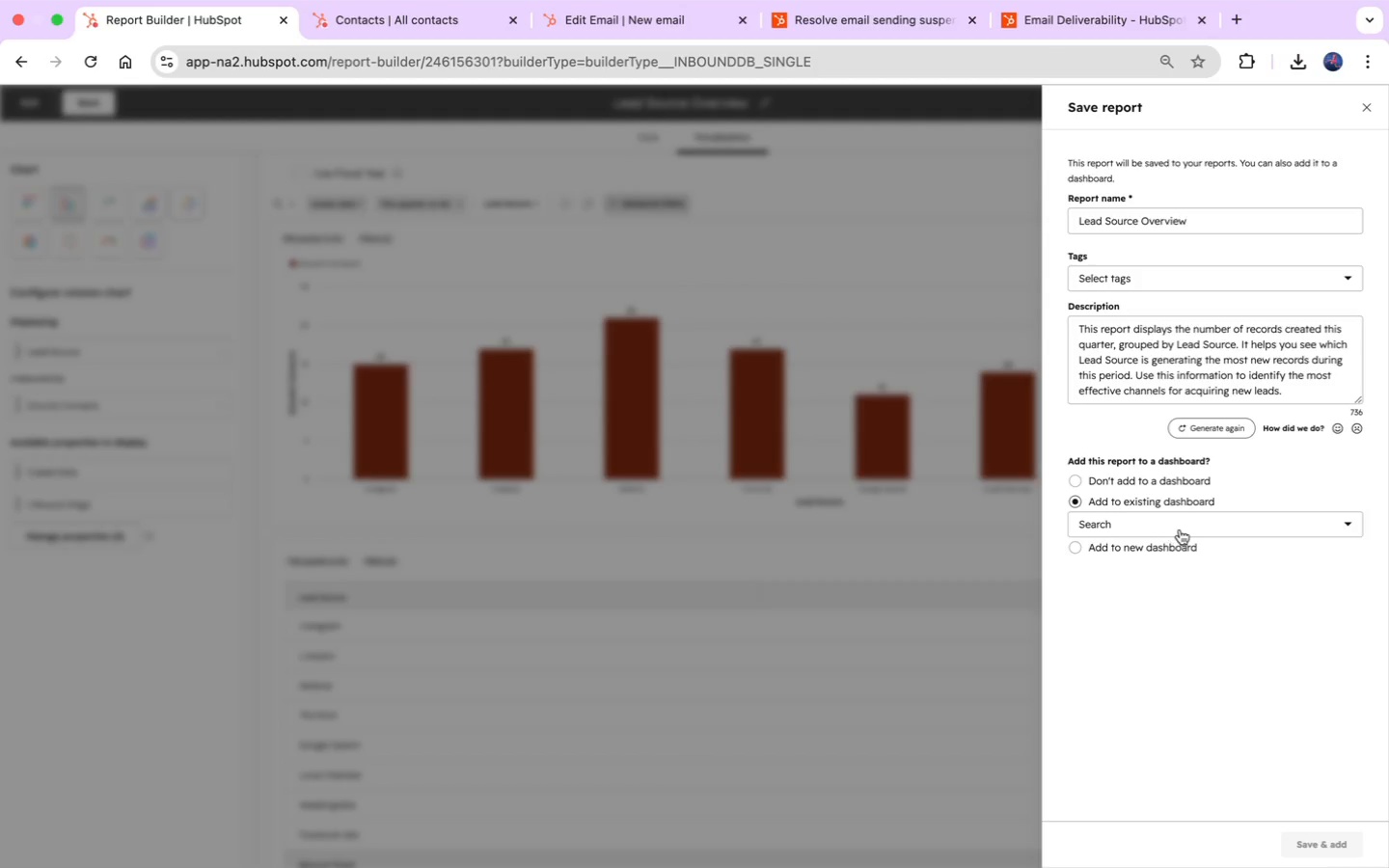 
left_click([1180, 527])
 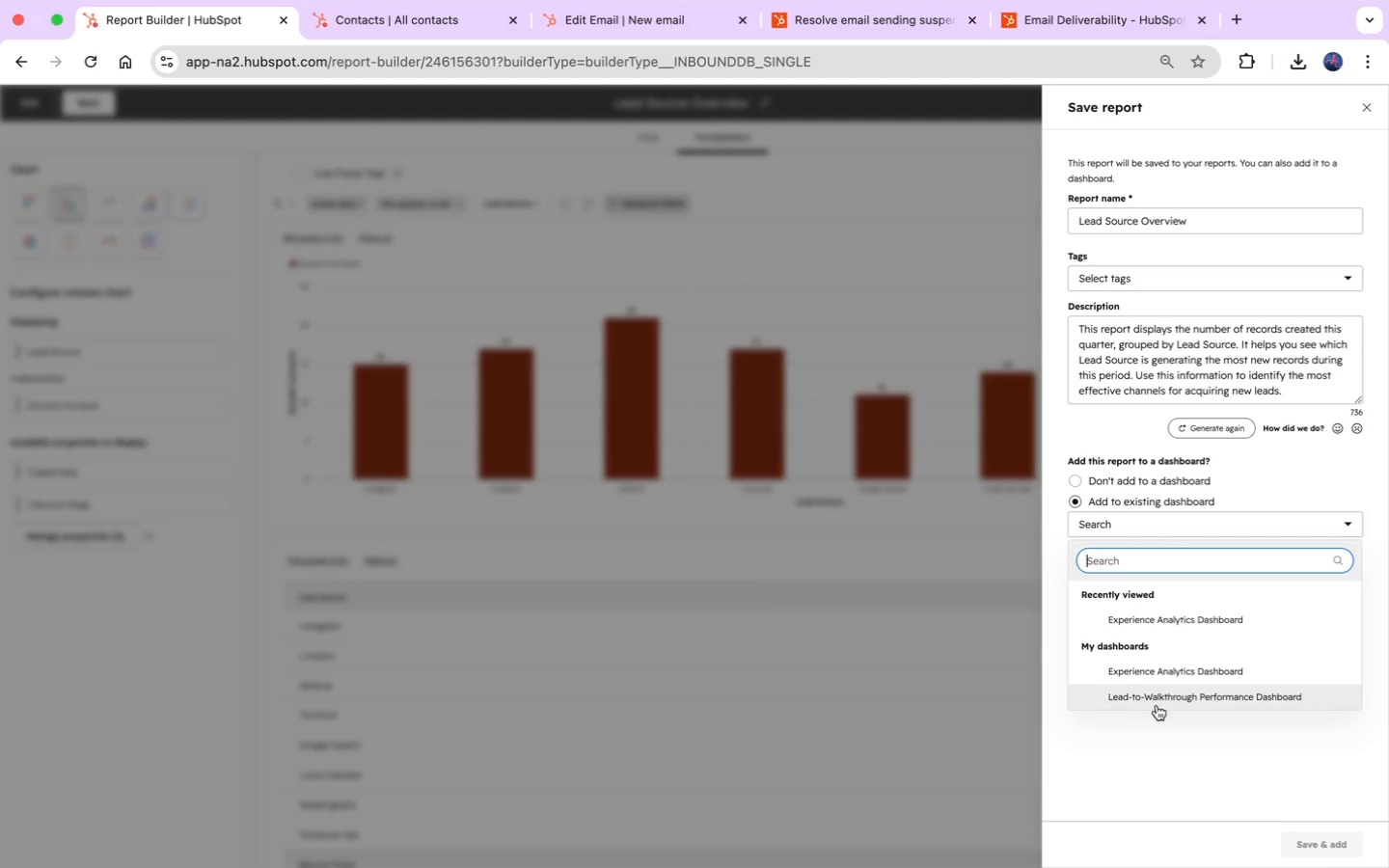 
left_click([1171, 692])
 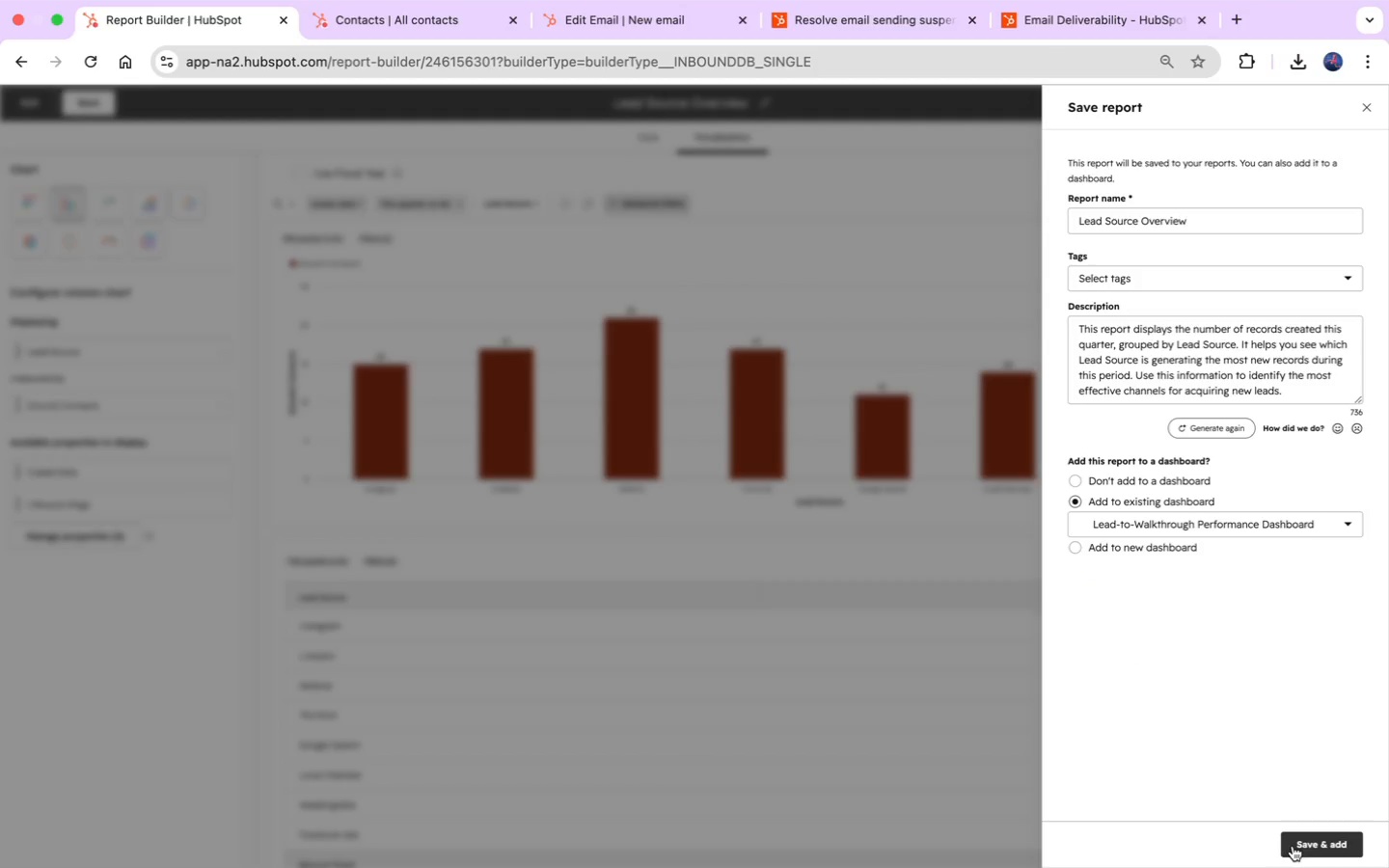 
left_click([1304, 847])
 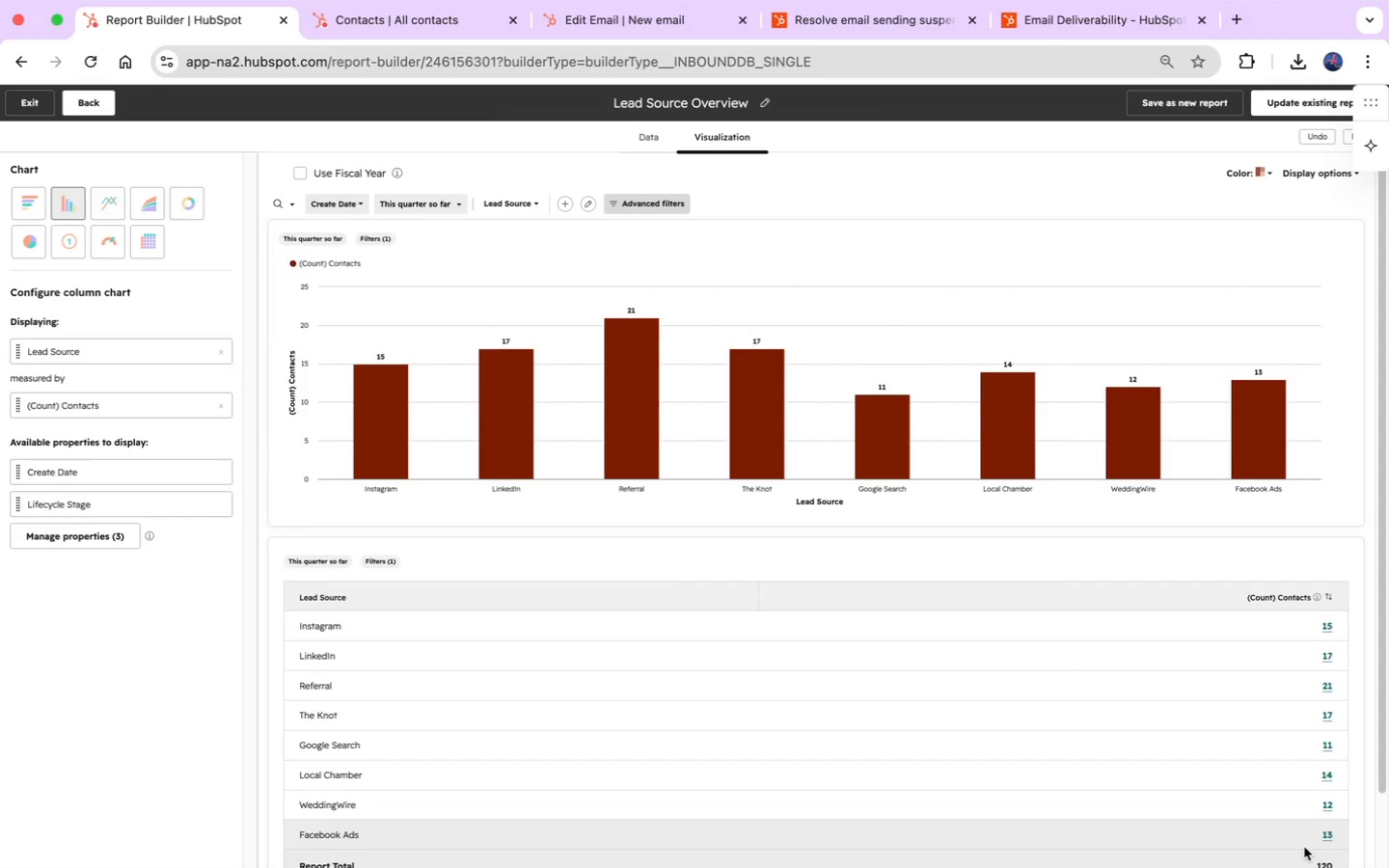 
wait(13.87)
 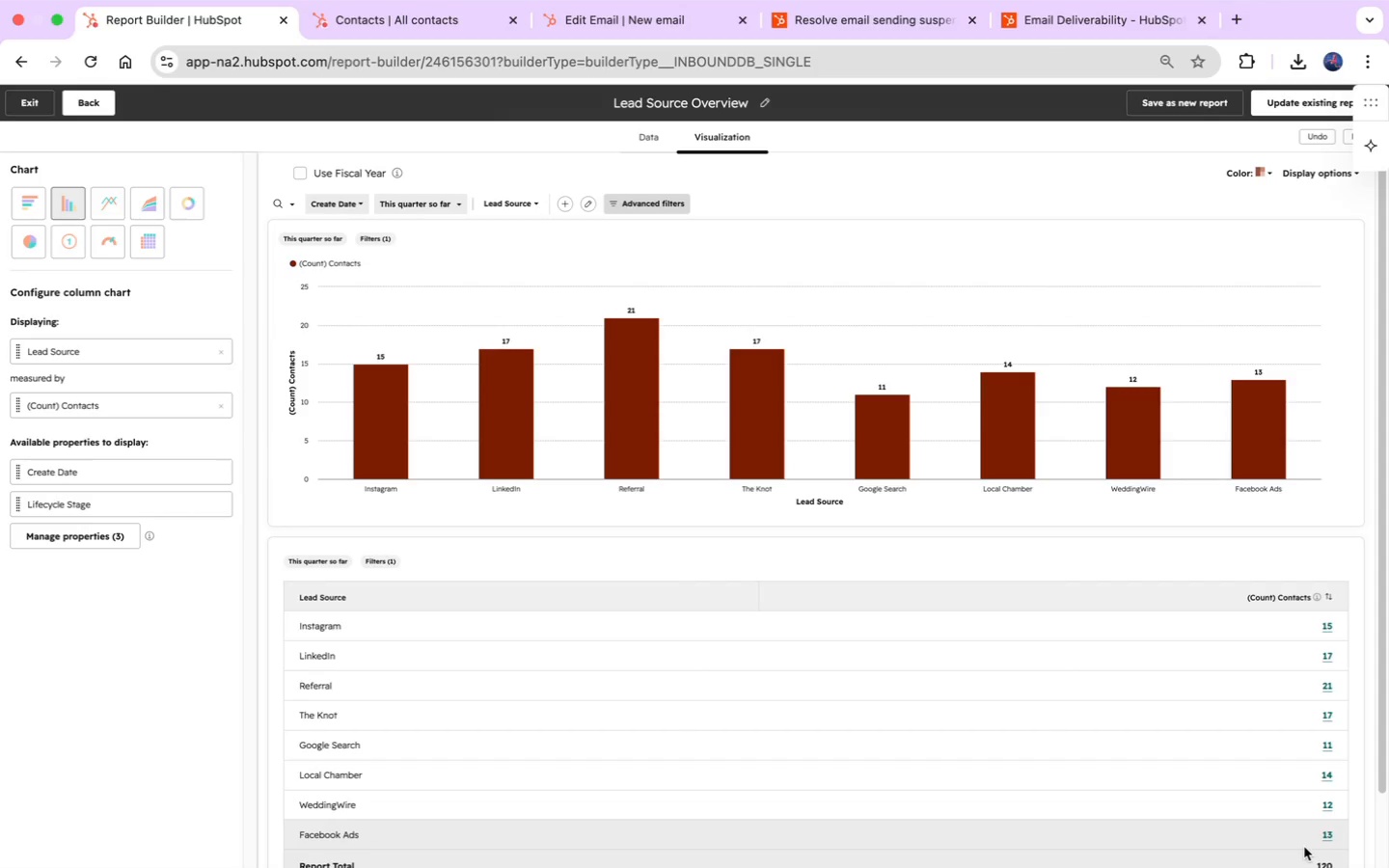 
left_click([423, 47])
 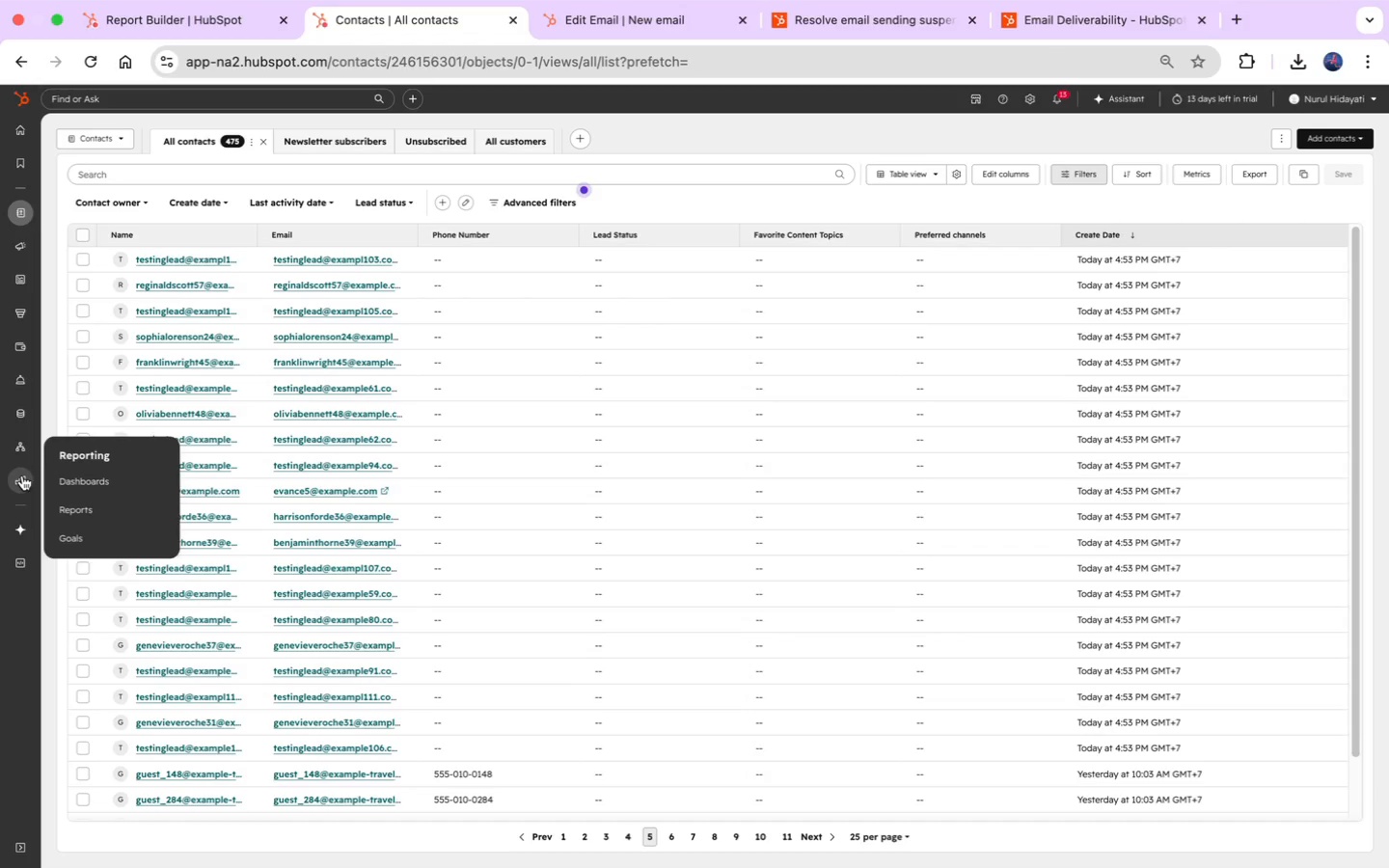 
left_click([71, 476])
 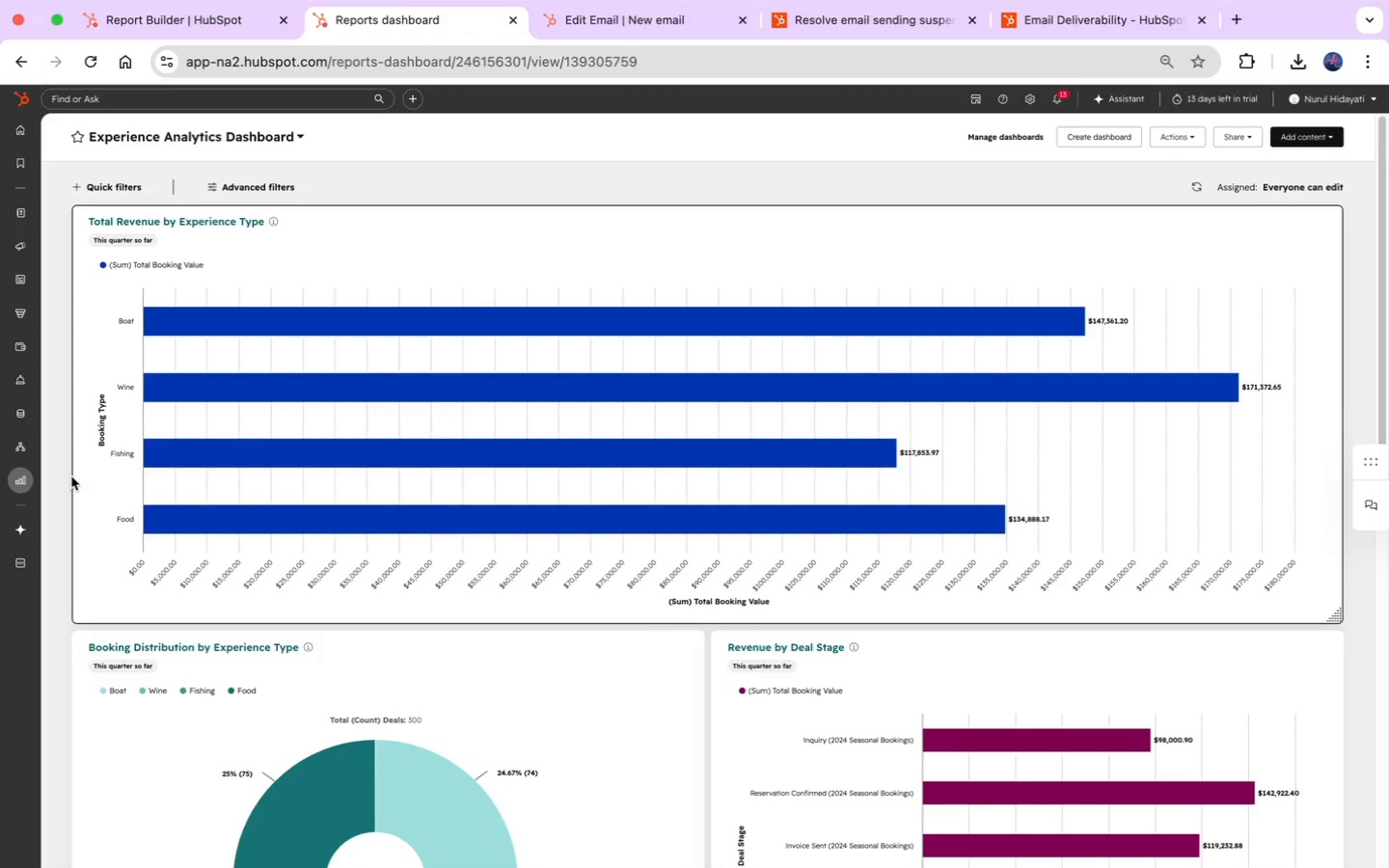 
wait(18.44)
 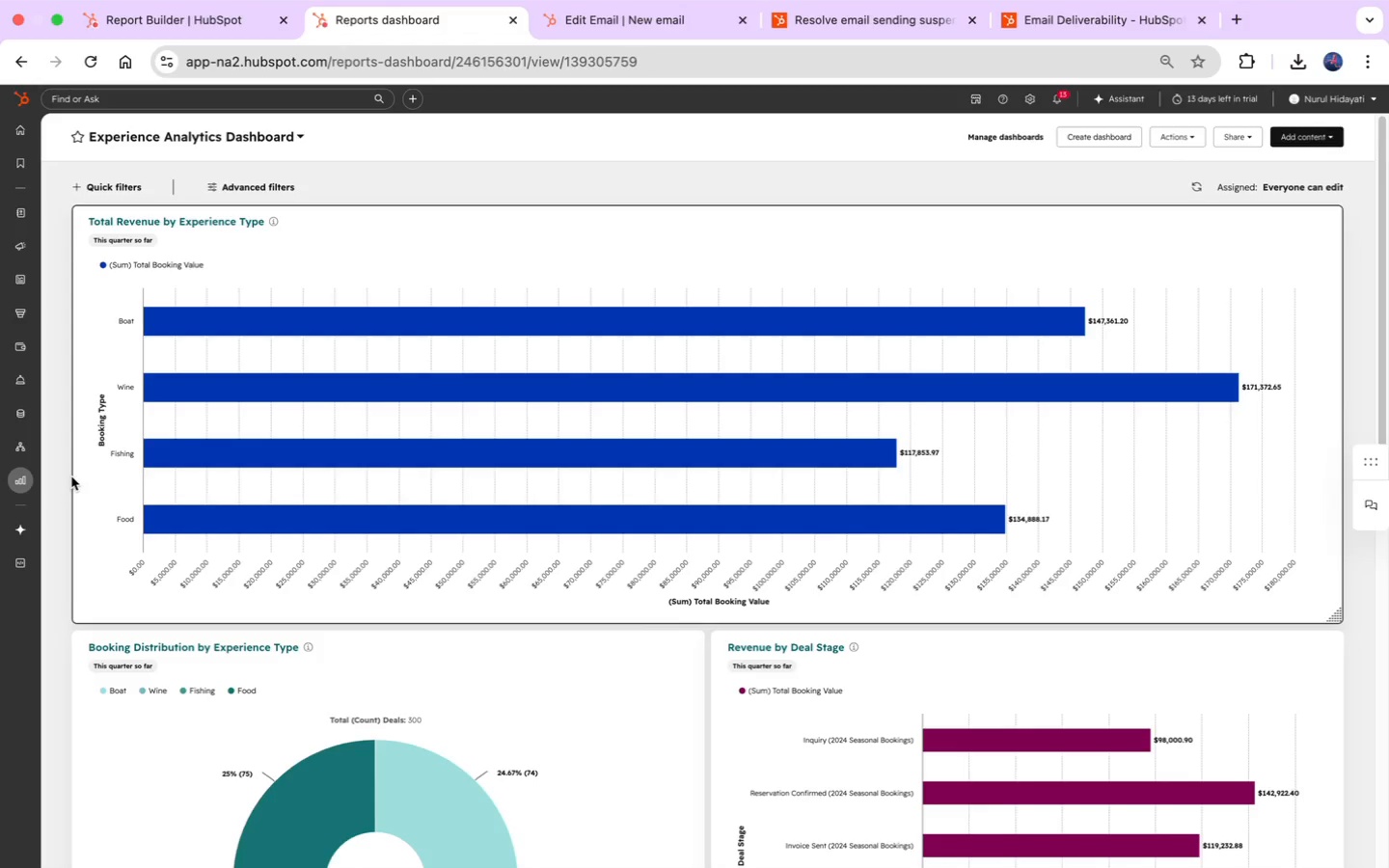 
left_click([294, 131])
 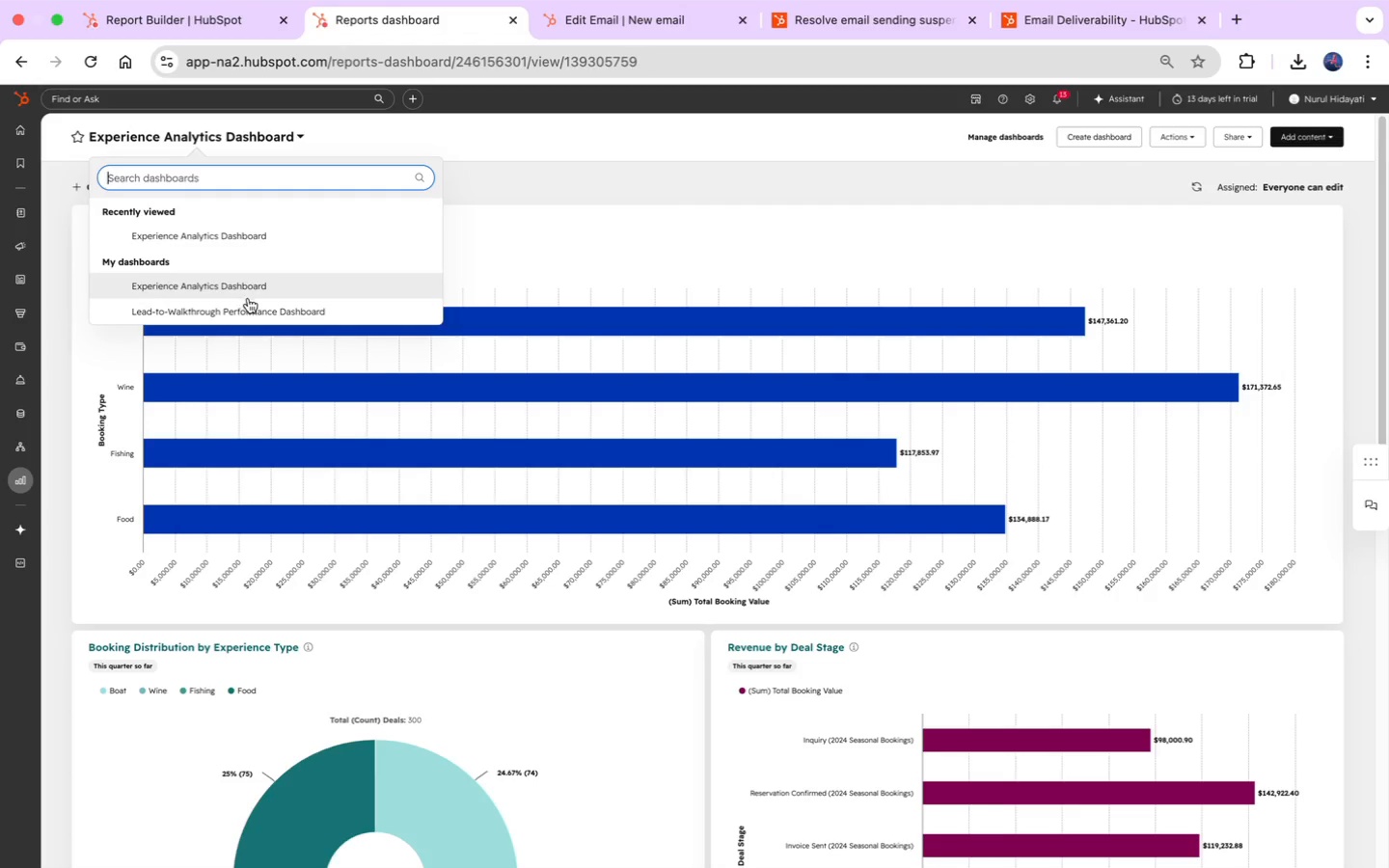 
left_click([248, 312])
 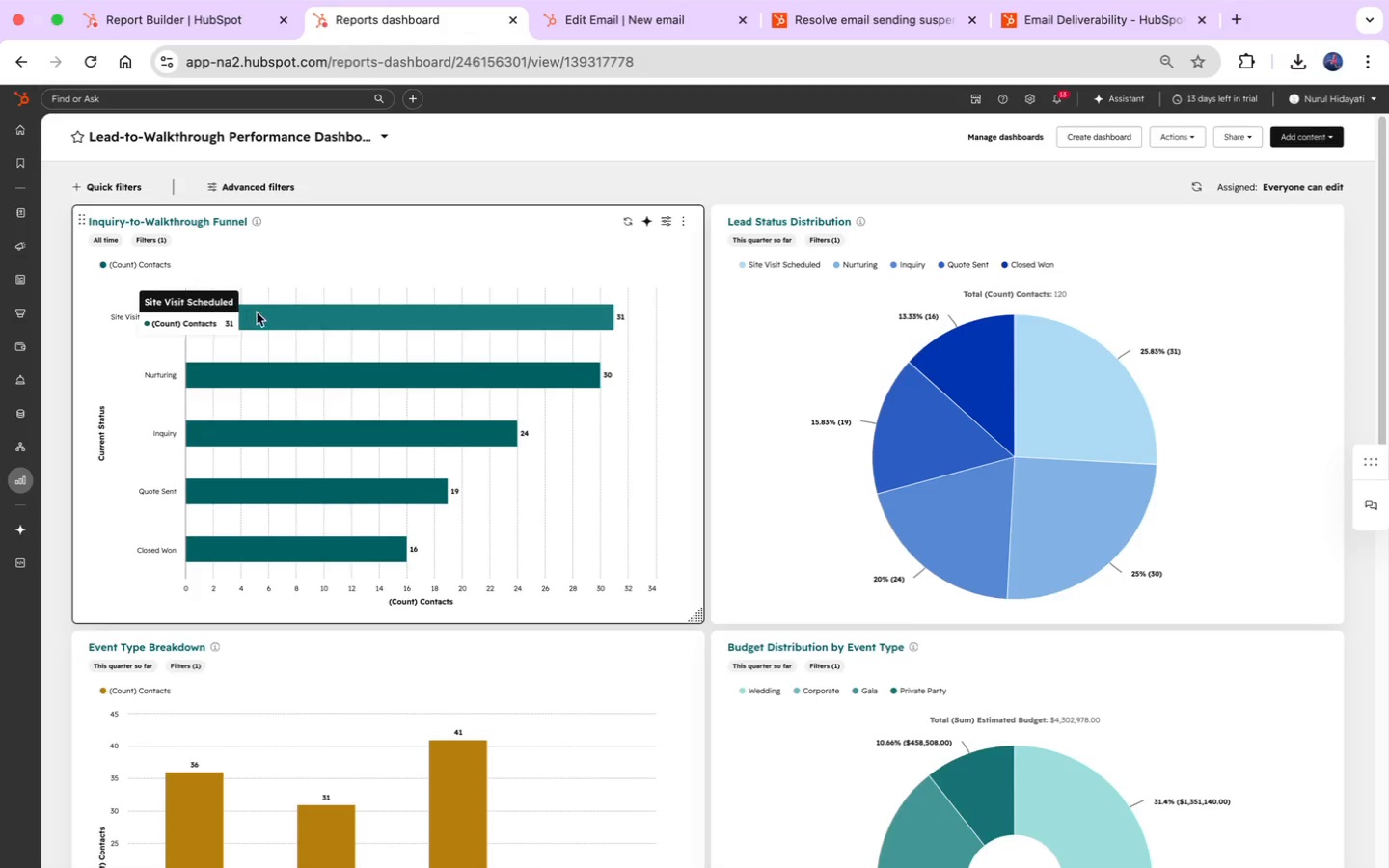 
wait(7.9)
 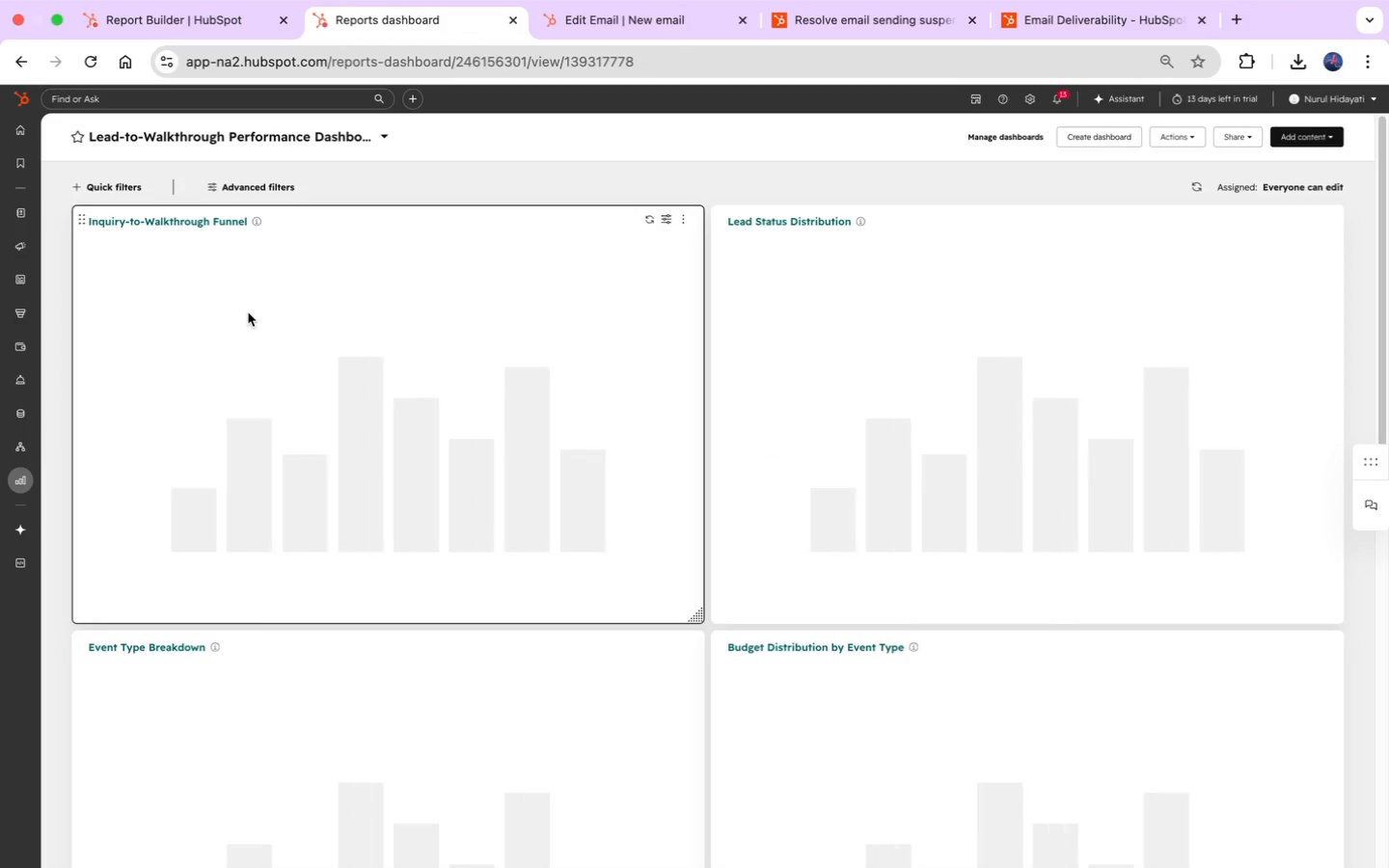 
mouse_move([870, 449])
 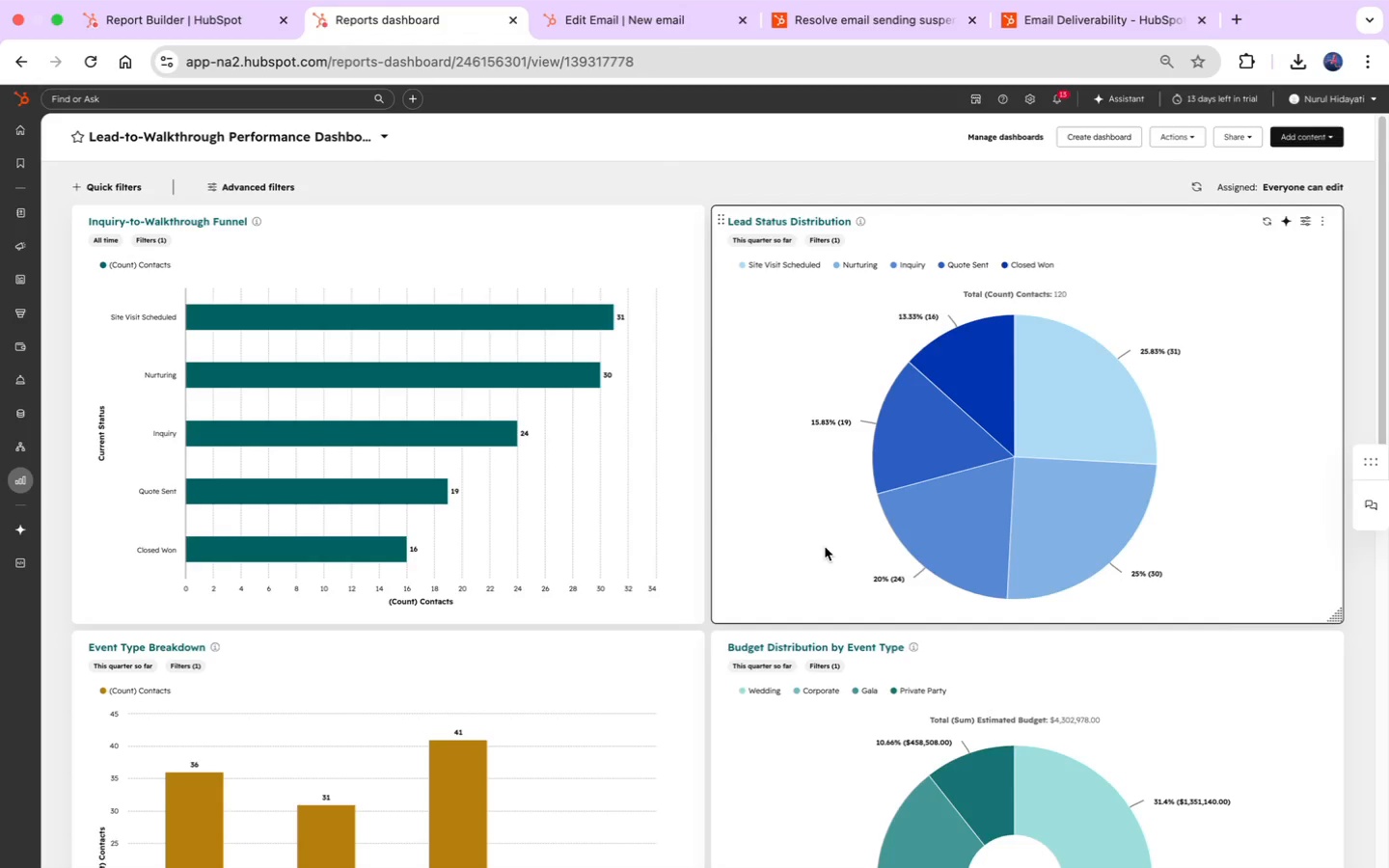 
scroll: coordinate [809, 667], scroll_direction: down, amount: 69.0
 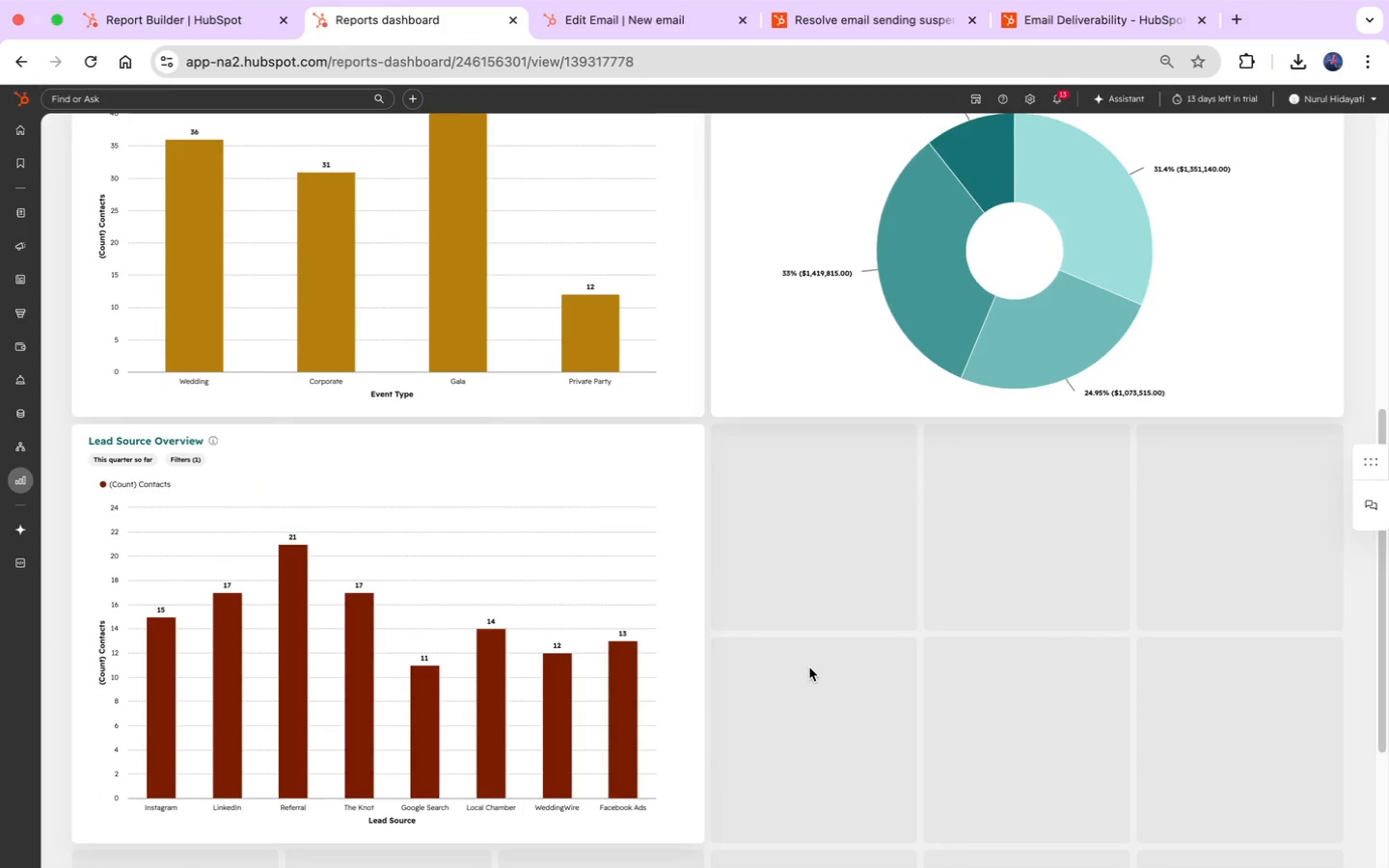 
scroll: coordinate [809, 667], scroll_direction: up, amount: 72.0
 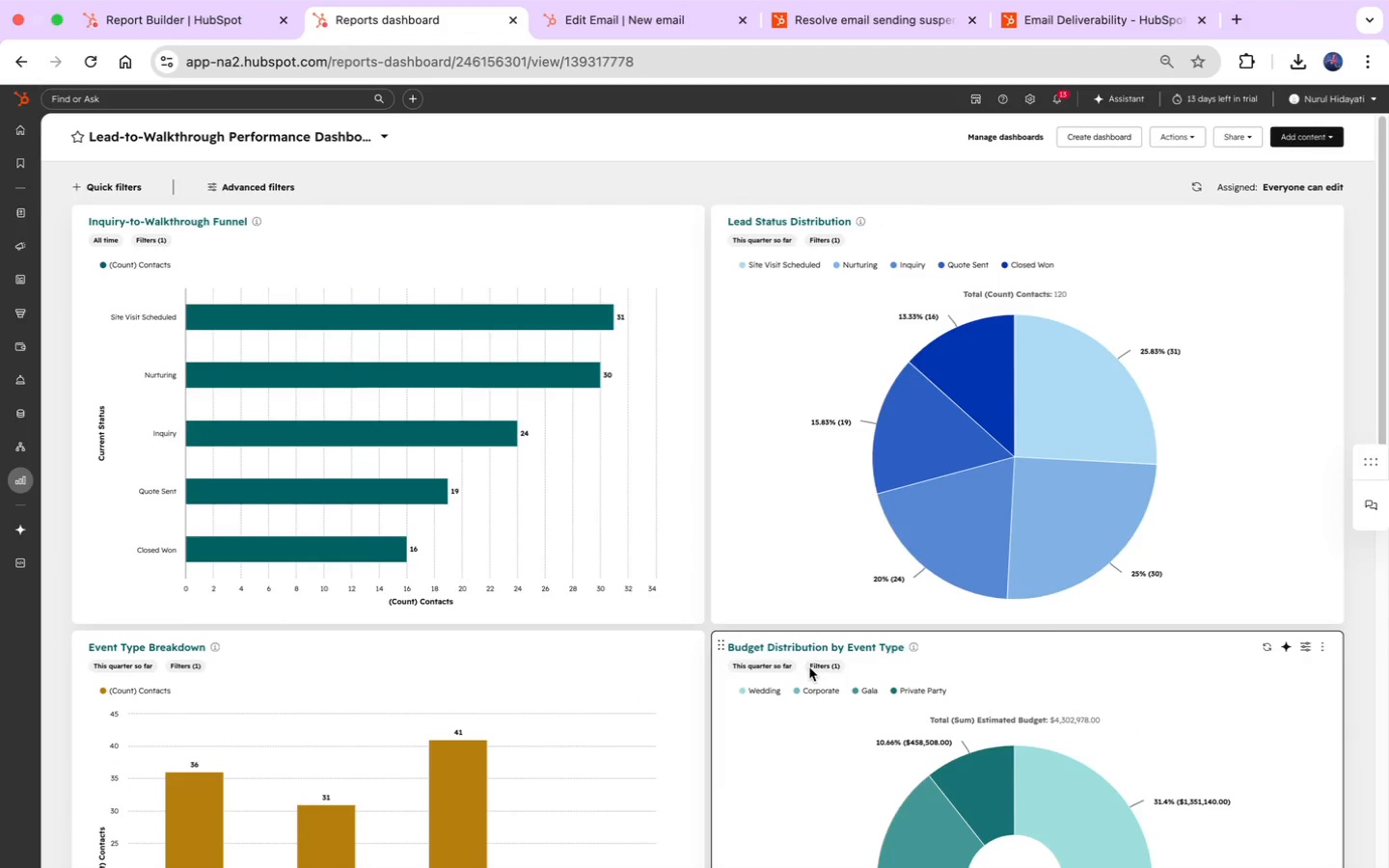 
scroll: coordinate [809, 667], scroll_direction: down, amount: 90.0
 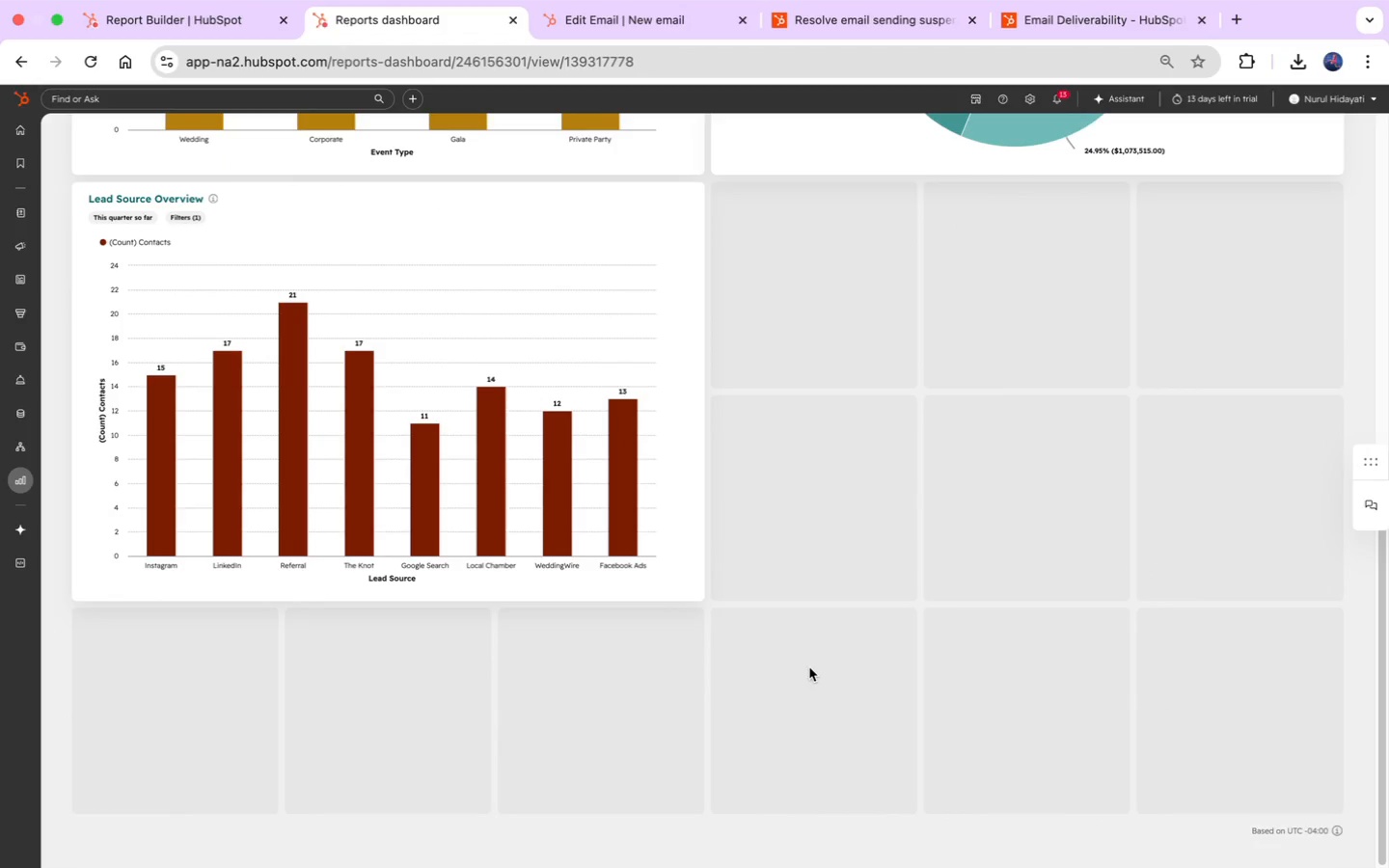 
scroll: coordinate [809, 667], scroll_direction: up, amount: 68.0
 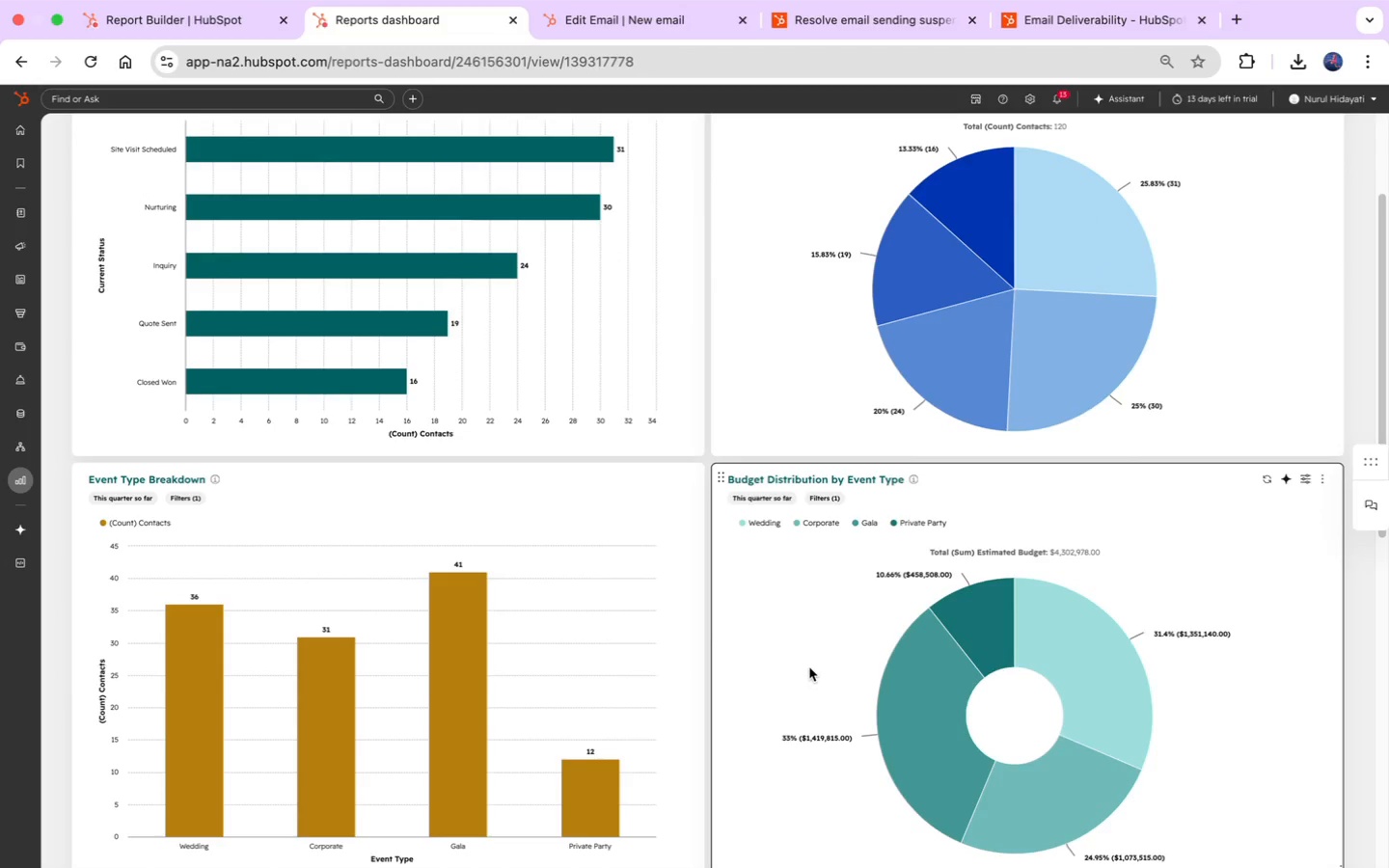 
wait(12.9)
 